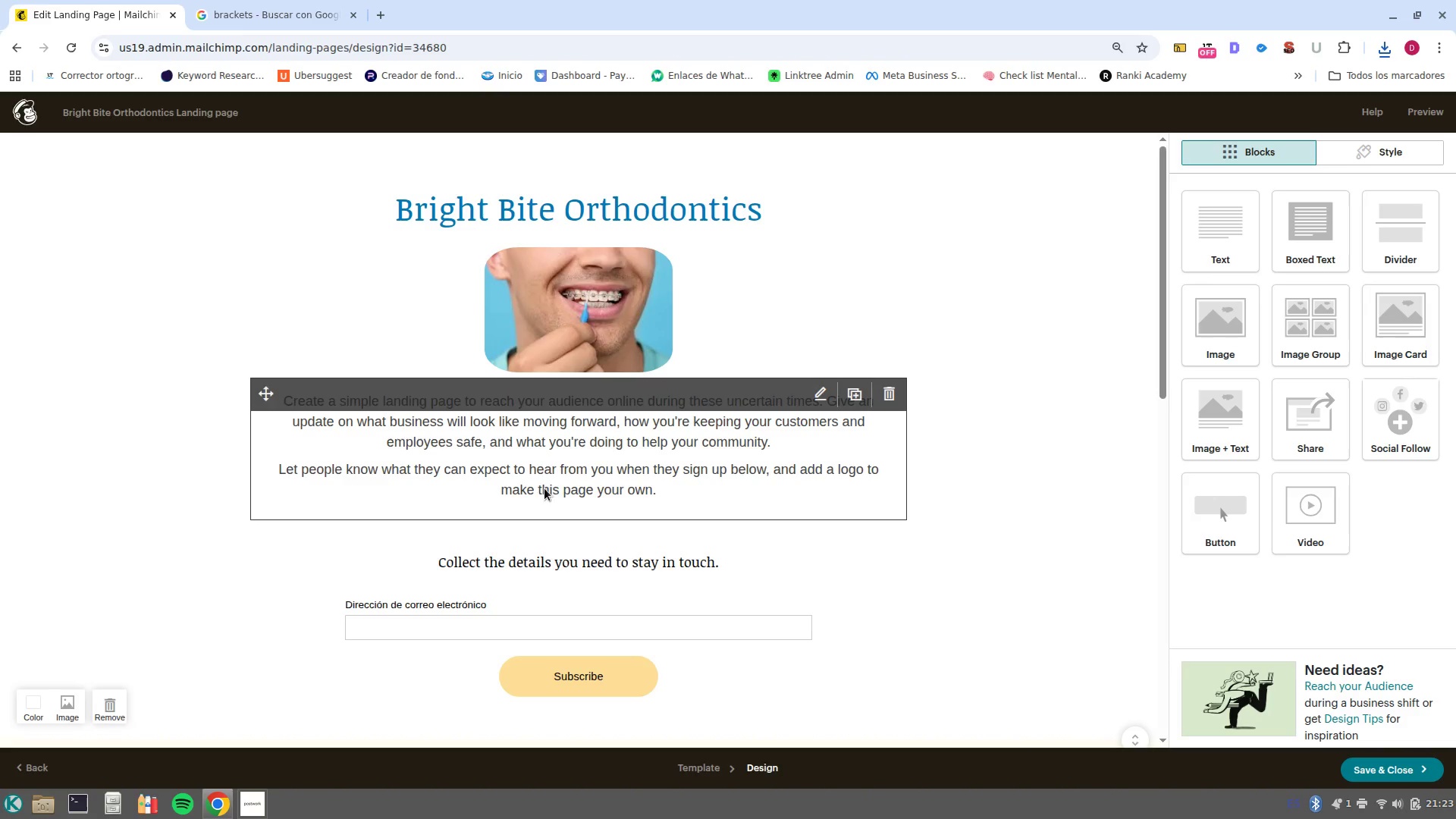 
left_click([652, 450])
 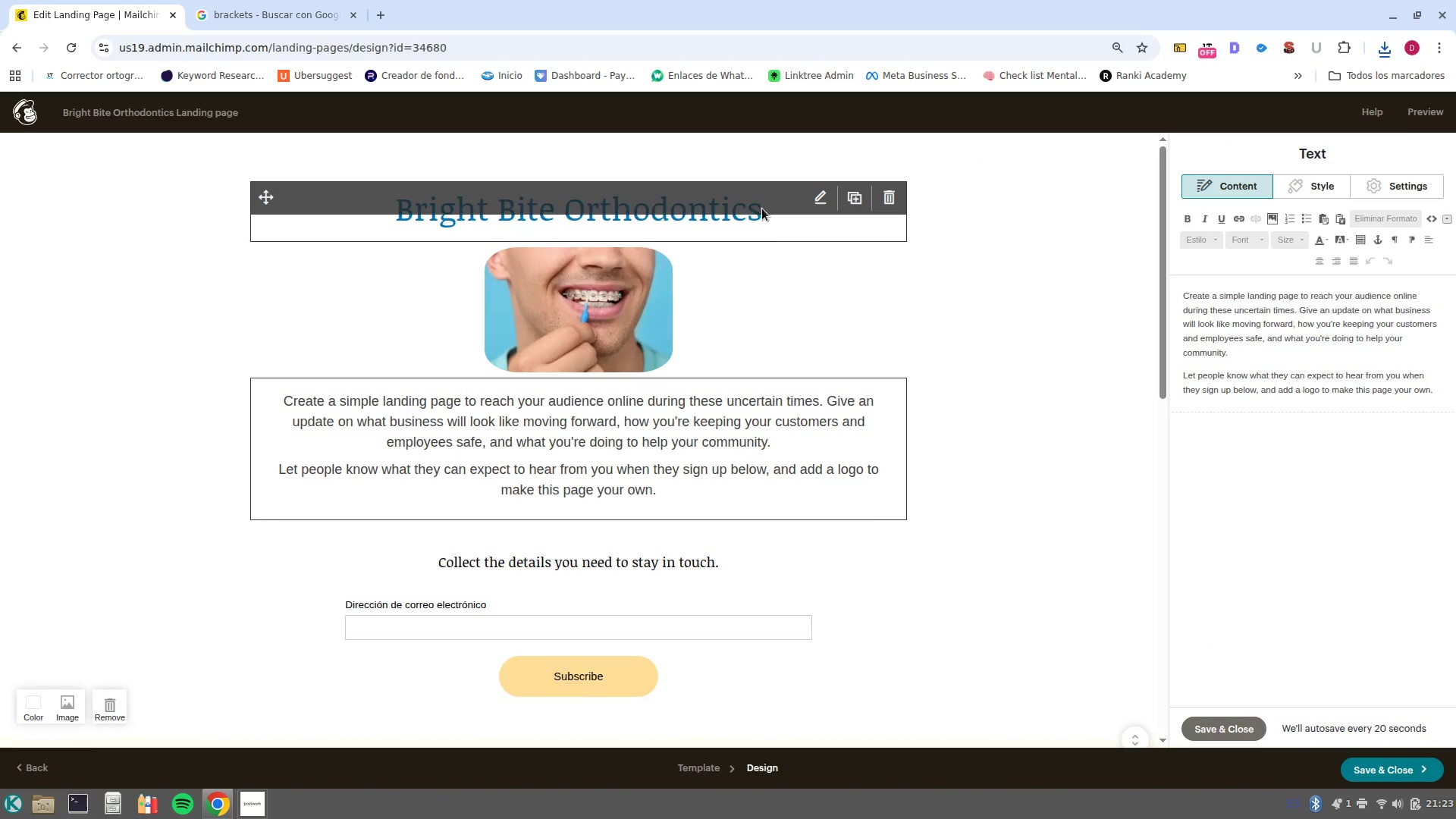 
left_click([855, 199])
 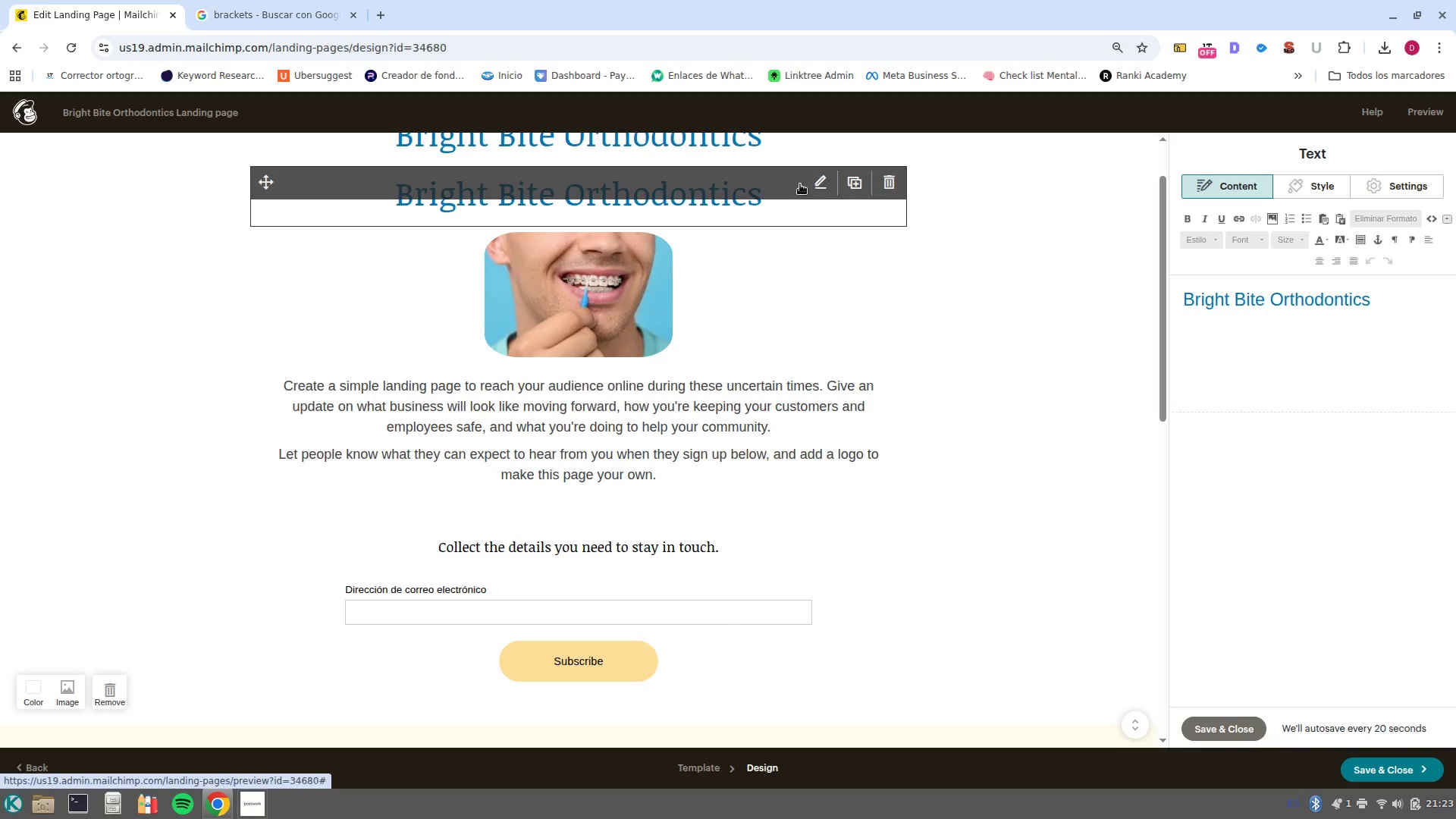 
left_click_drag(start_coordinate=[268, 183], to_coordinate=[442, 363])
 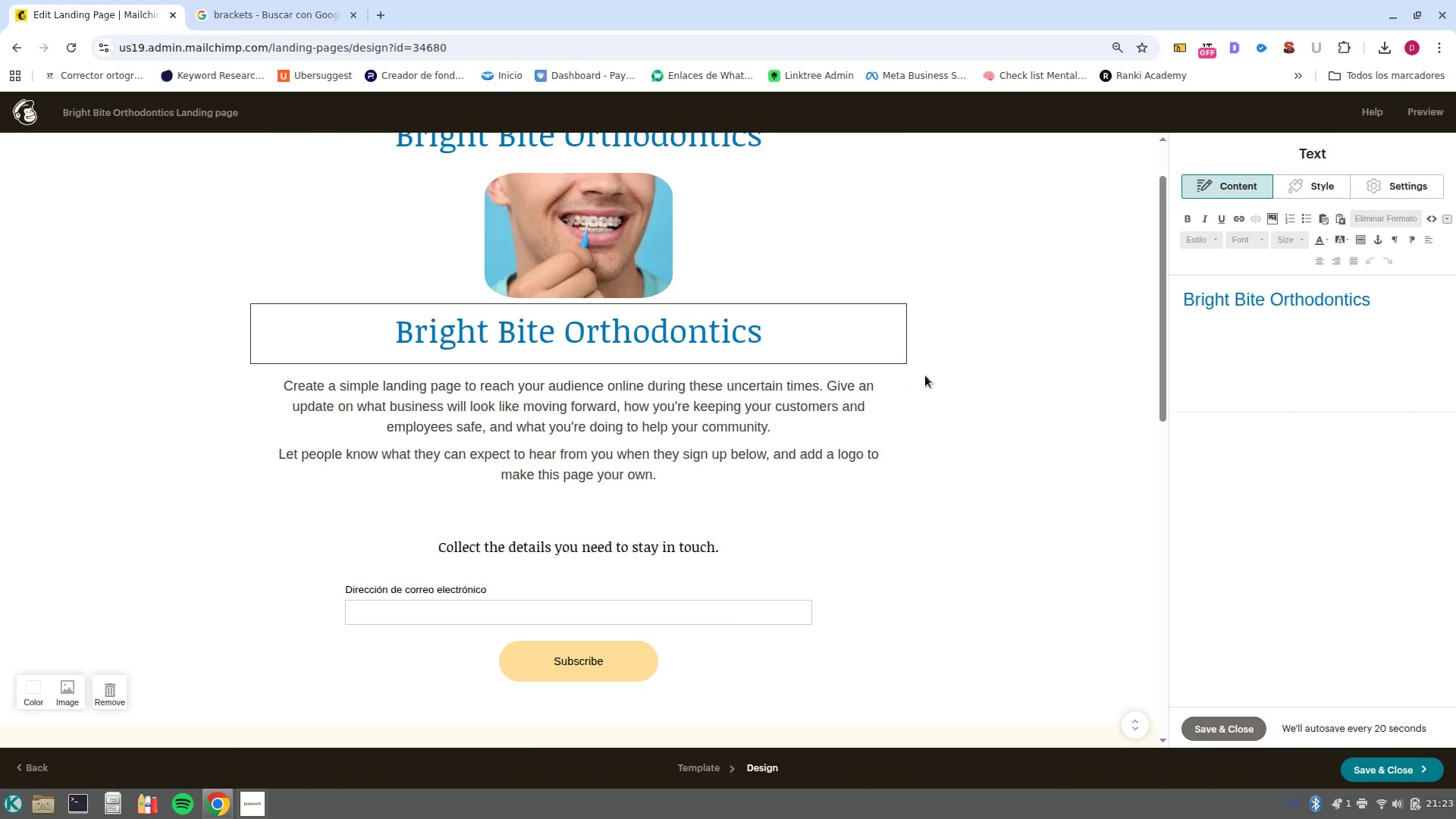 
scroll: coordinate [1229, 366], scroll_direction: up, amount: 2.0
 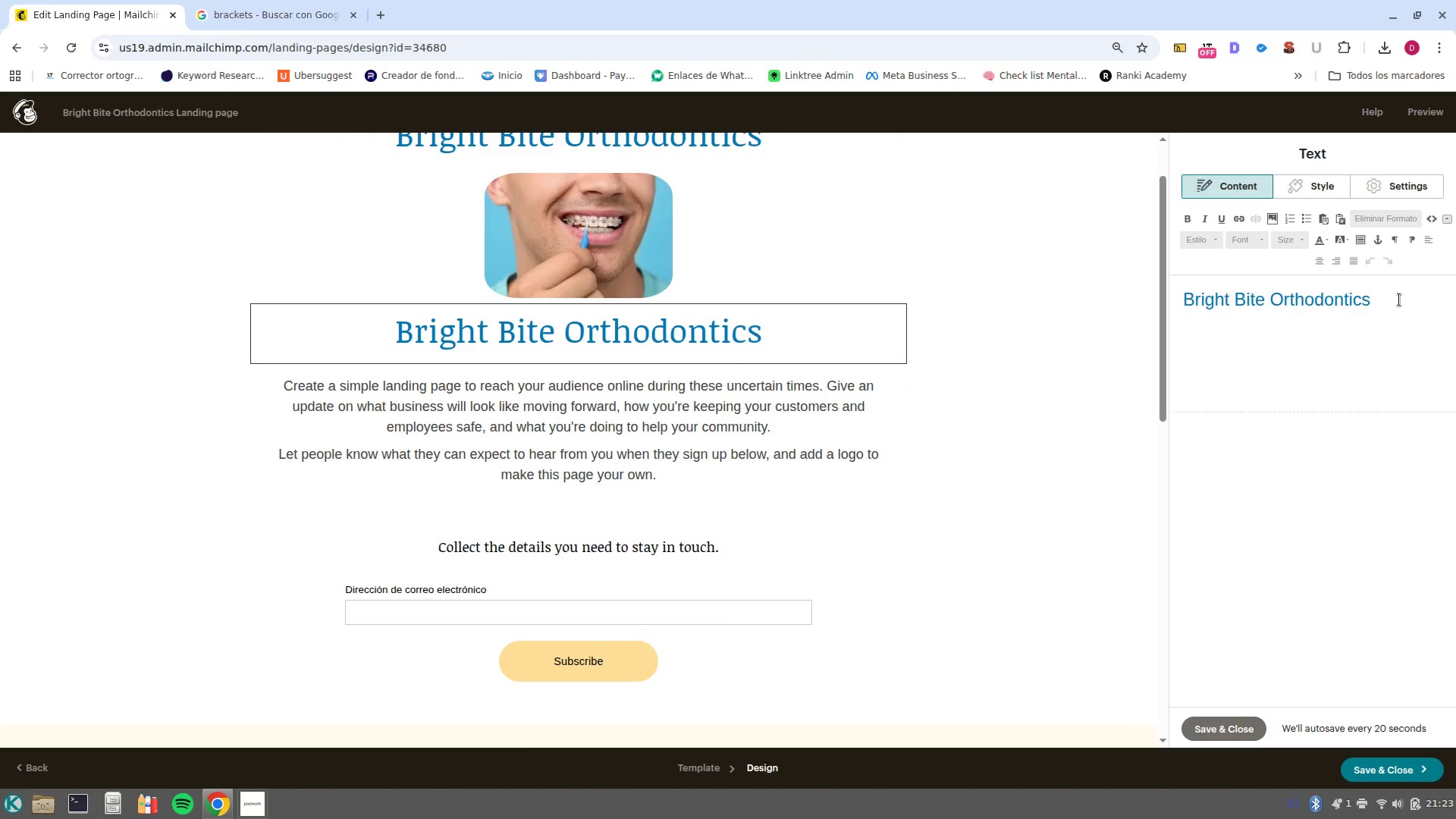 
left_click([1407, 304])
 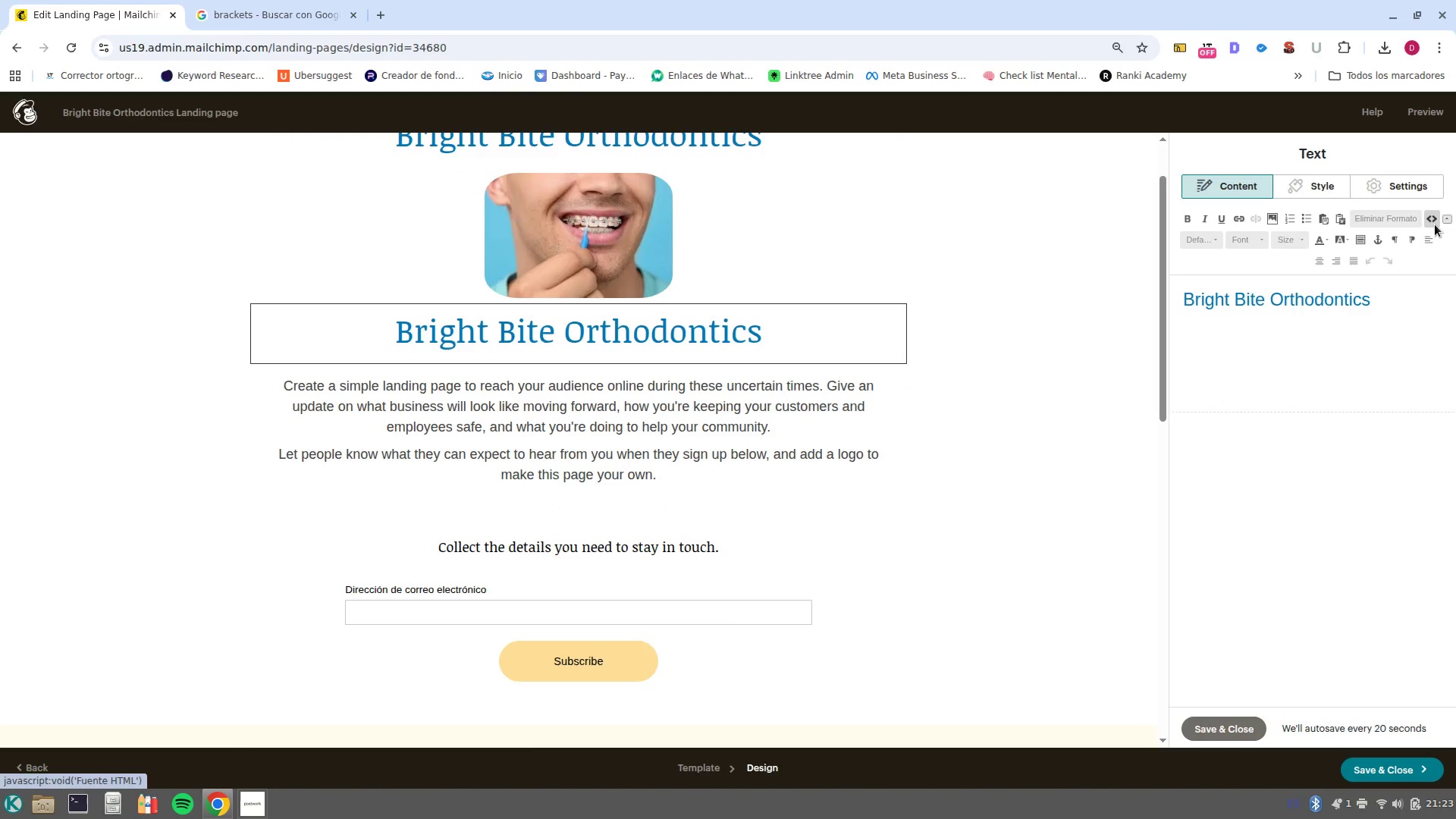 
left_click([1435, 224])
 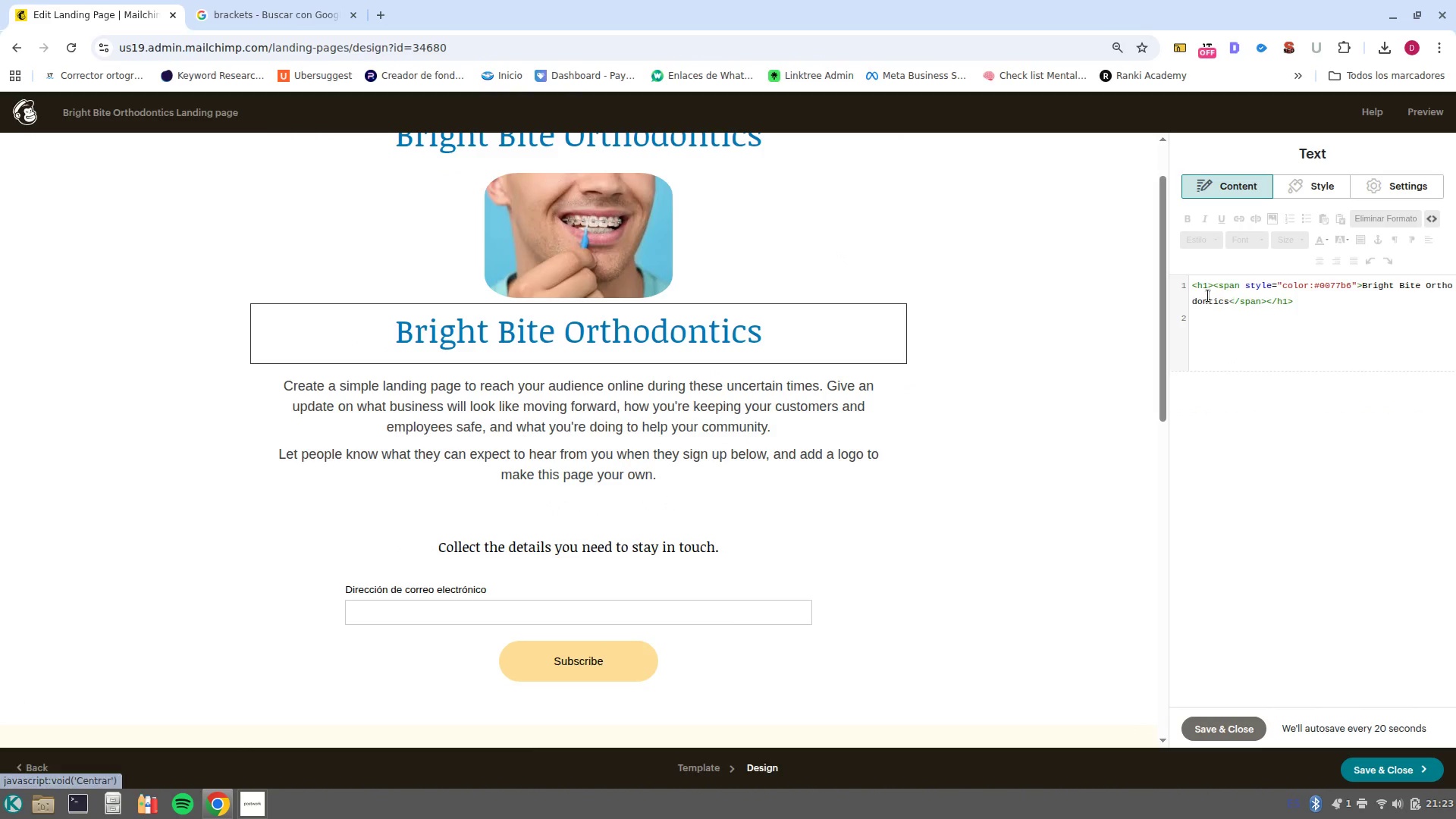 
left_click([1207, 290])
 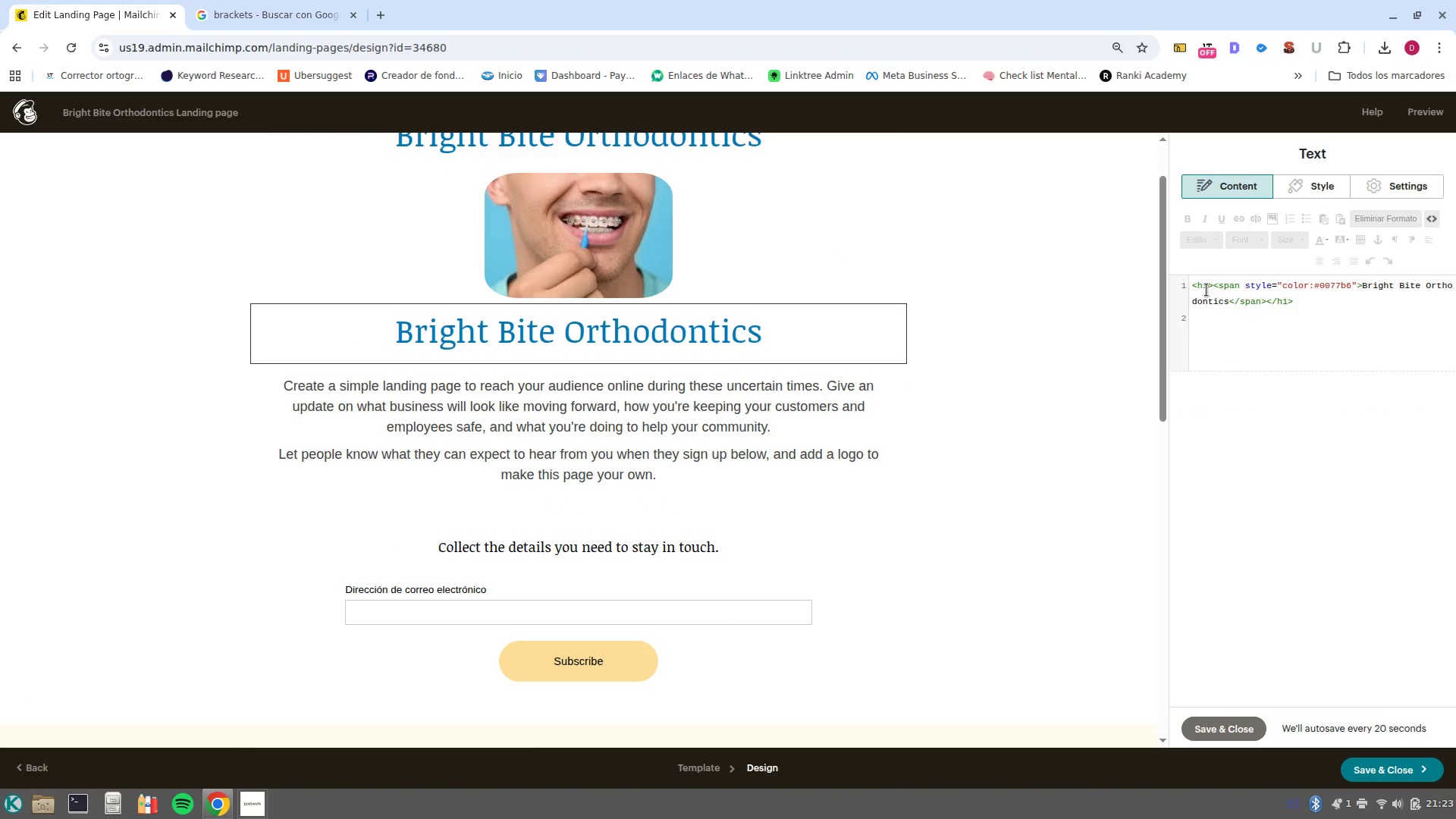 
key(ArrowLeft)
 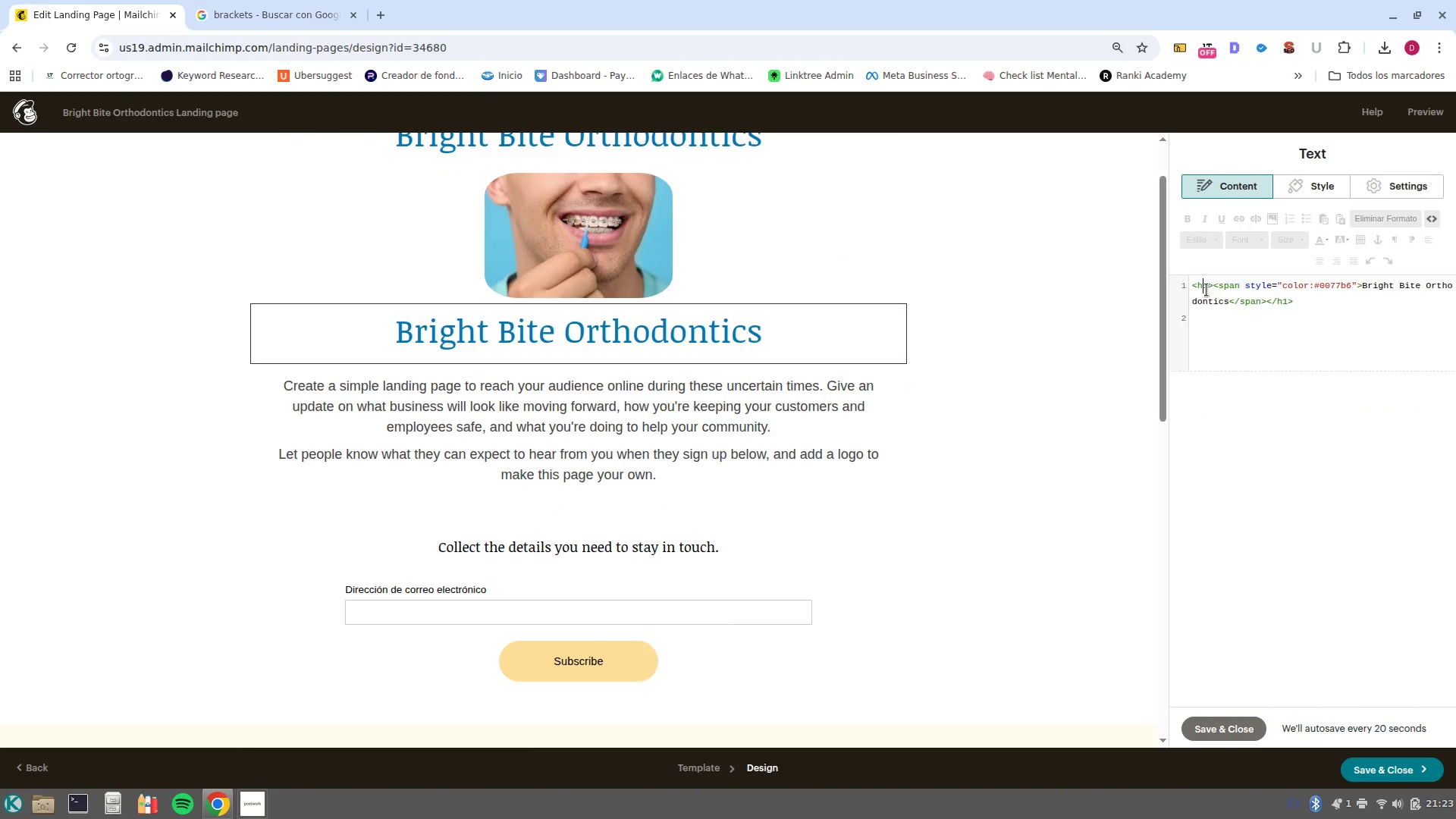 
key(ArrowRight)
 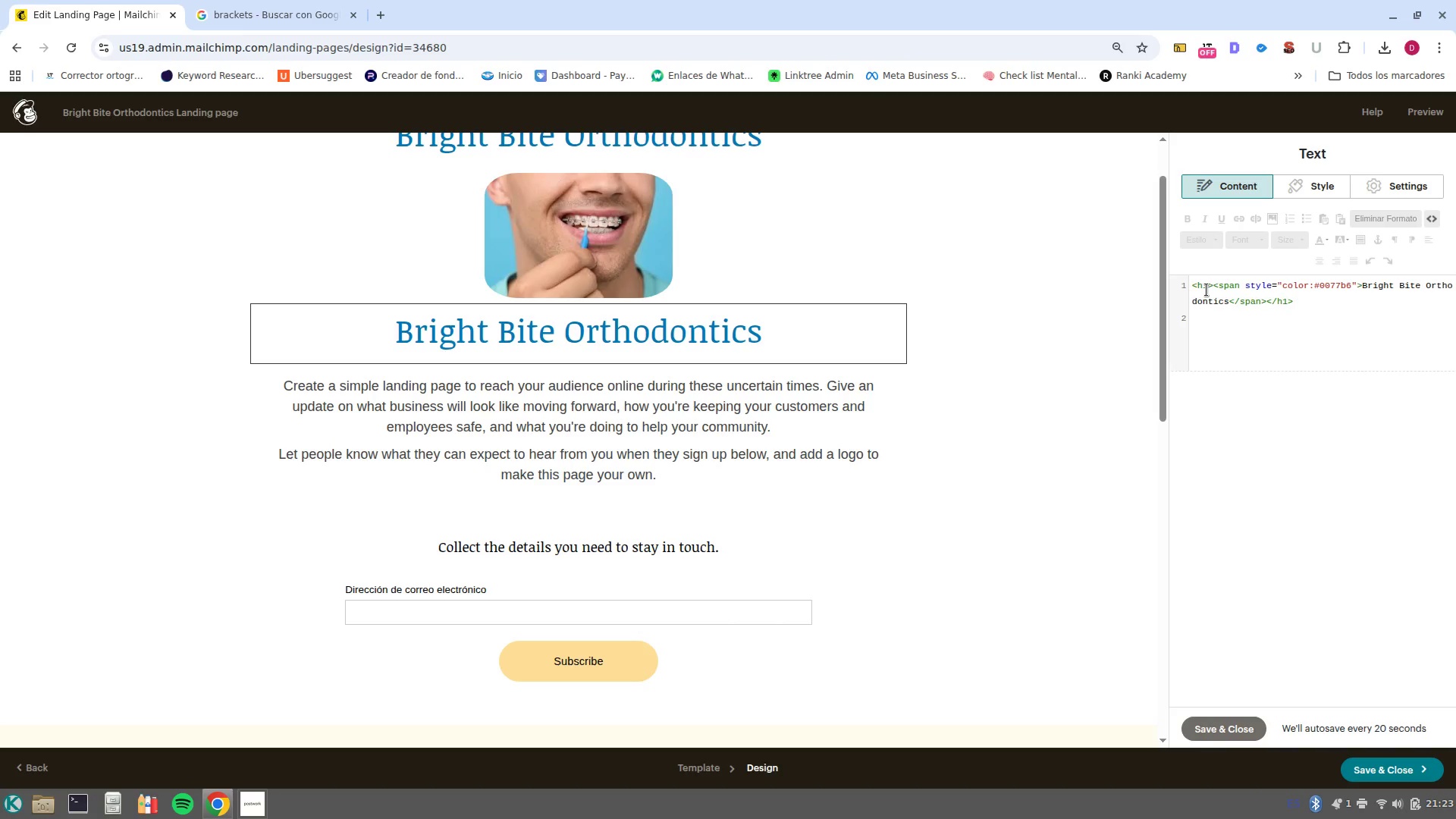 
key(Backspace)
 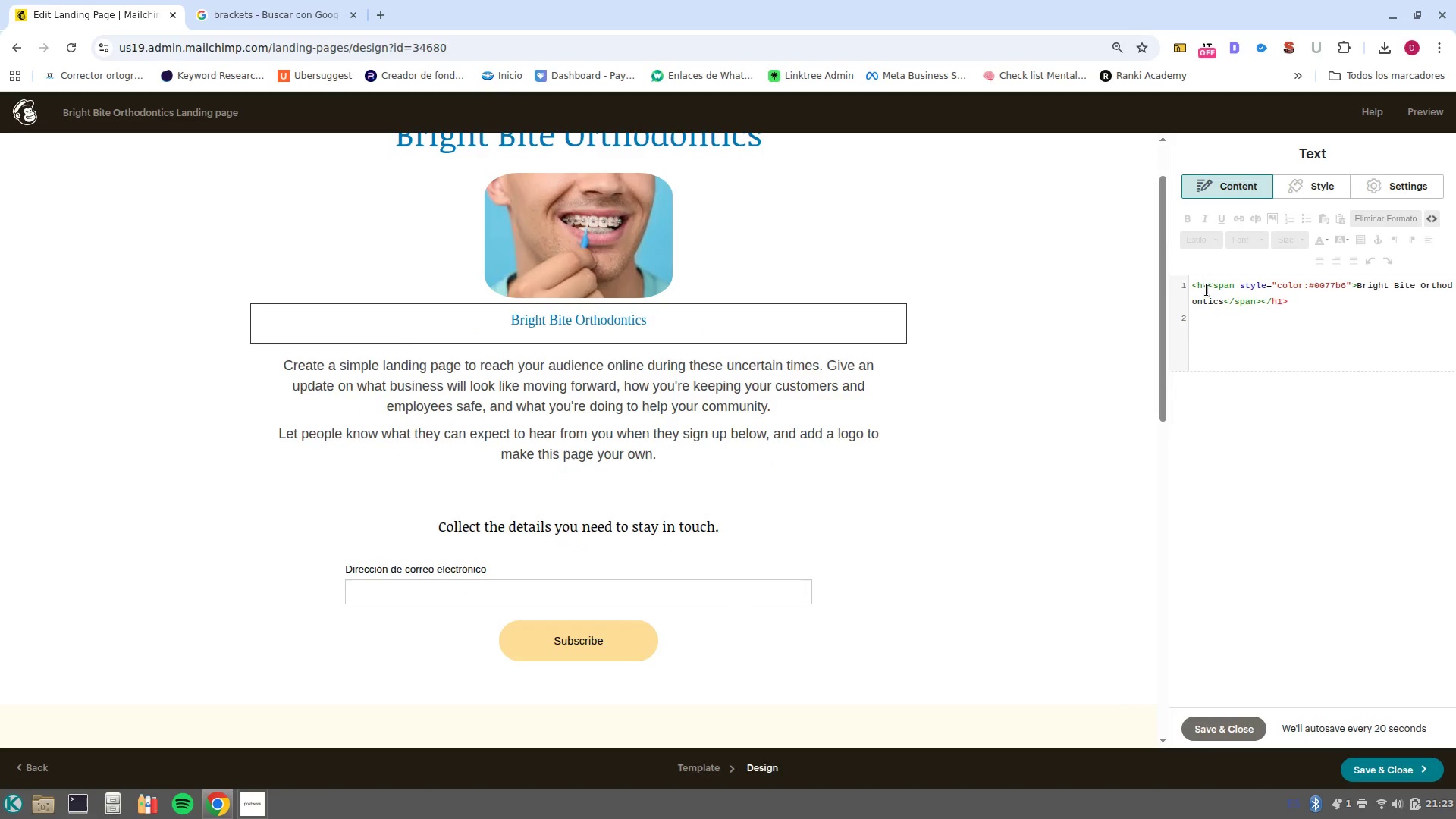 
key(2)
 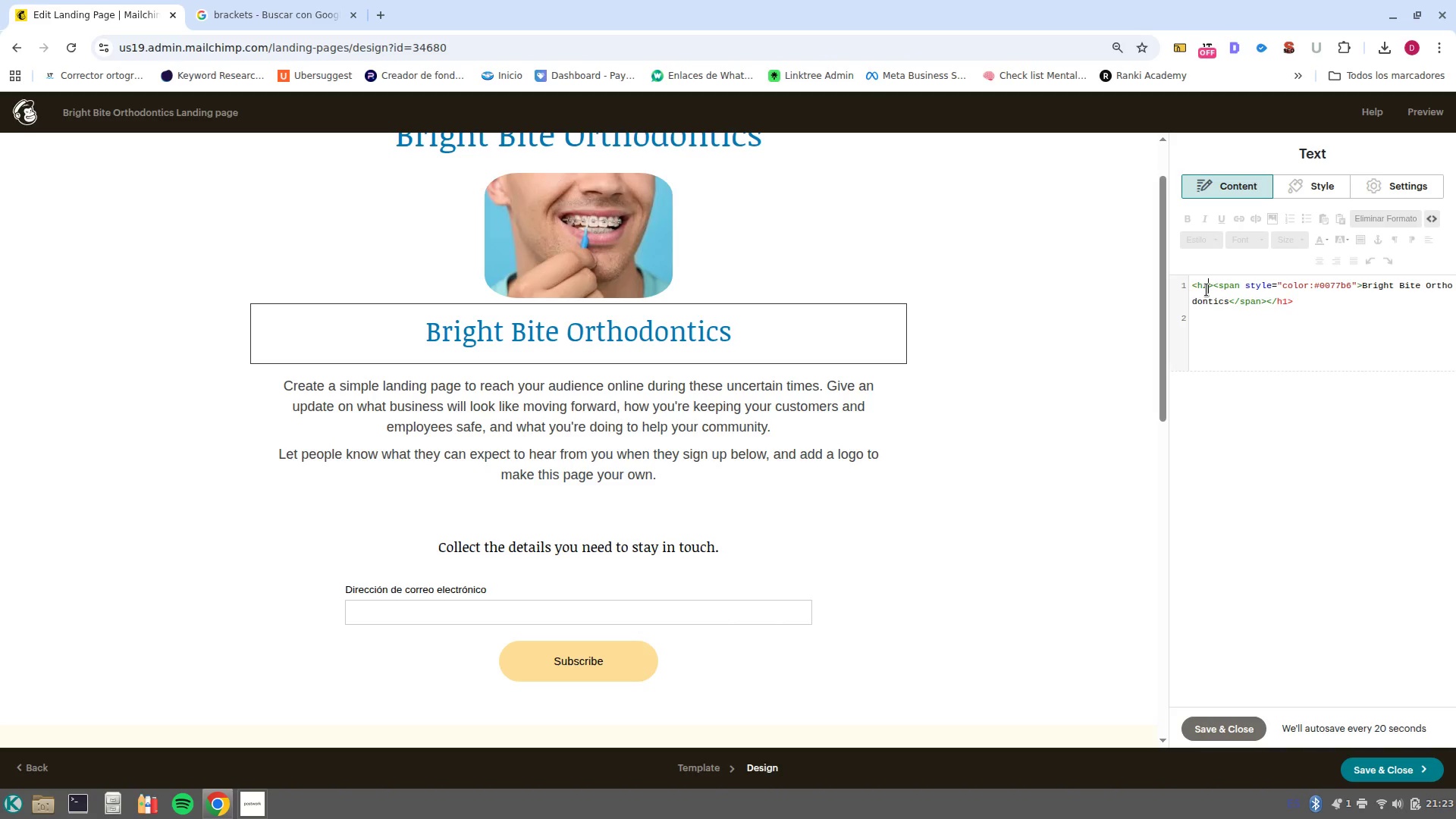 
key(Control+ControlLeft)
 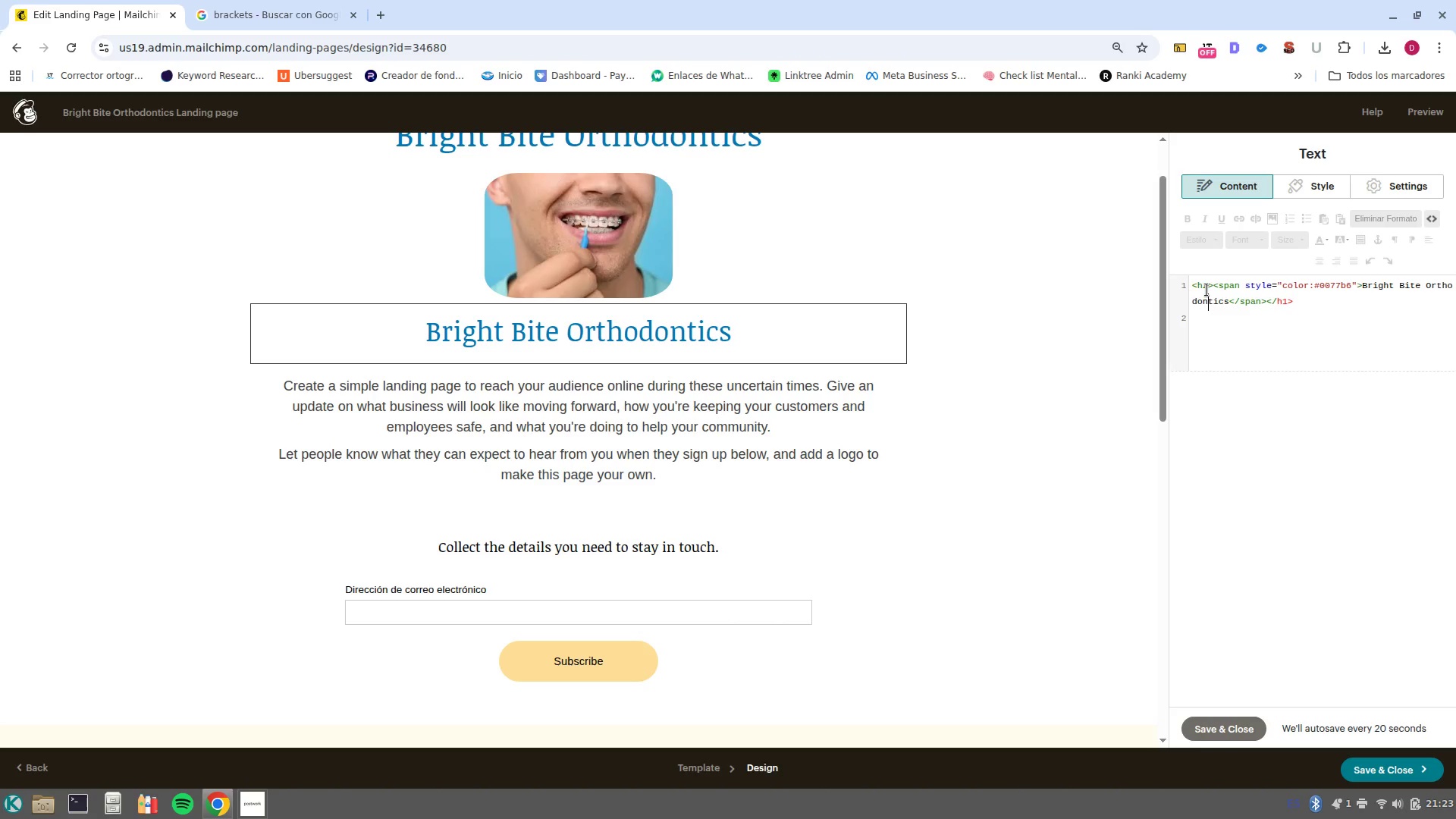 
key(ArrowDown)
 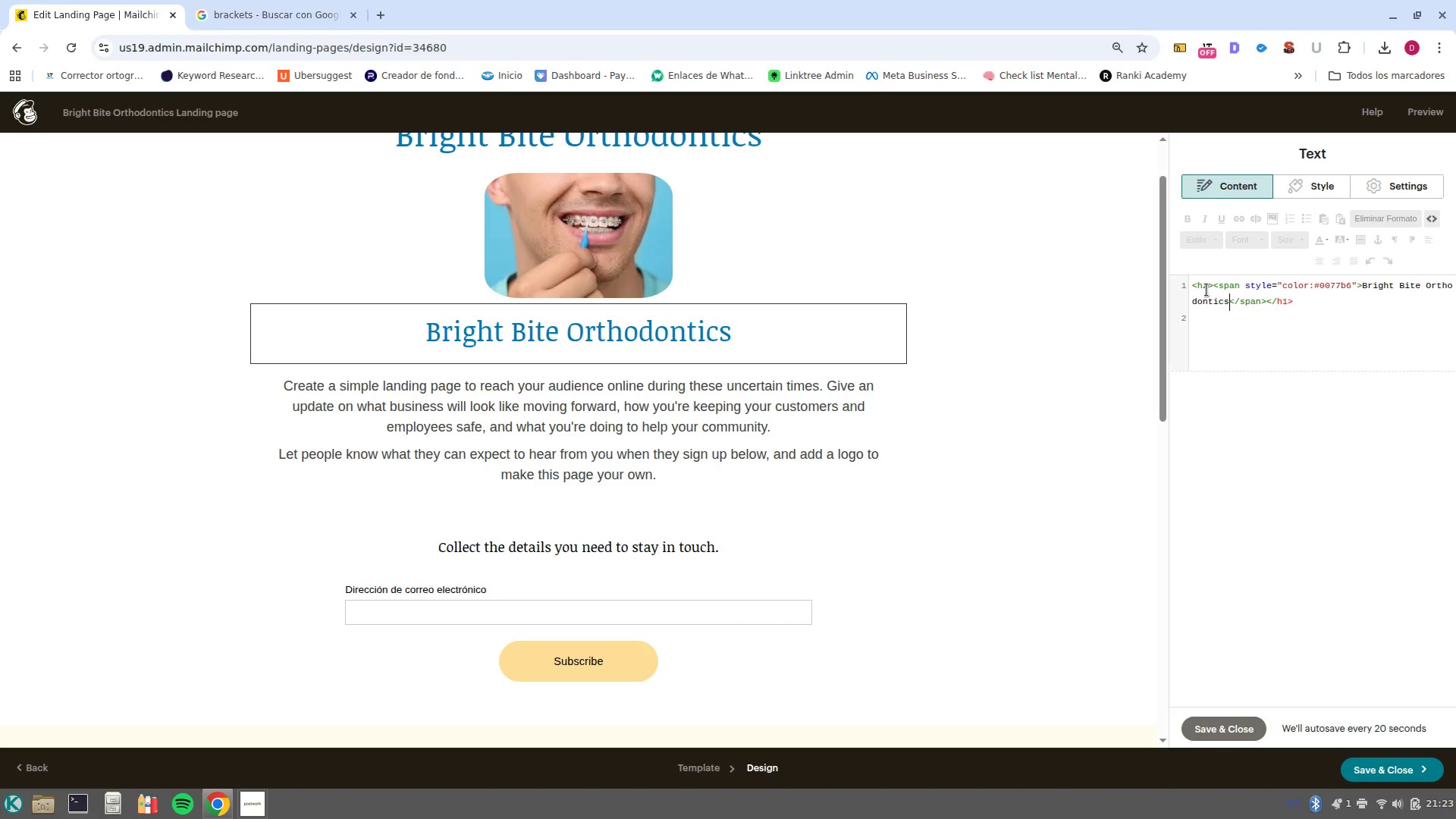 
key(Control+ArrowRight)
 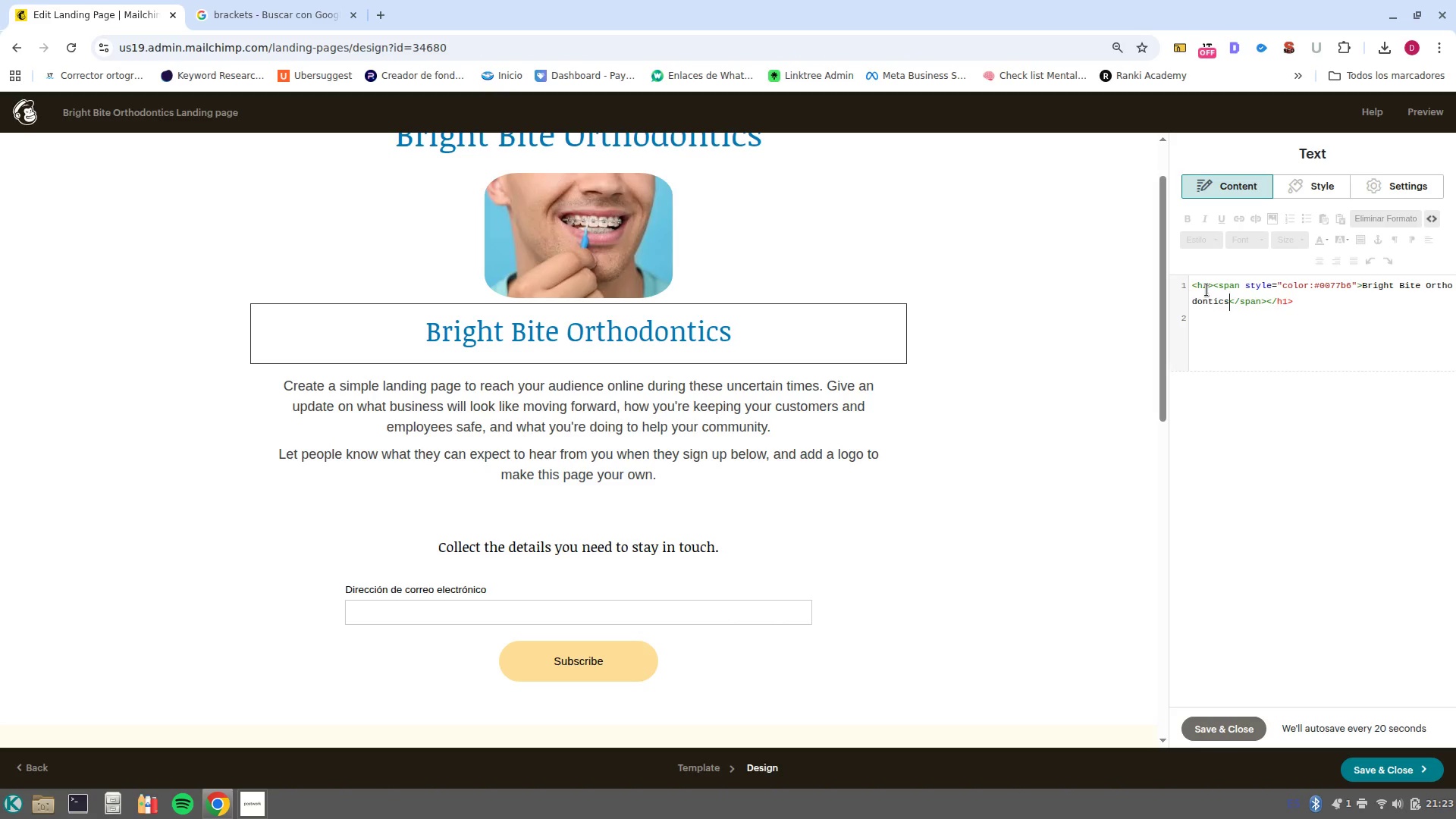 
key(Control+ArrowRight)
 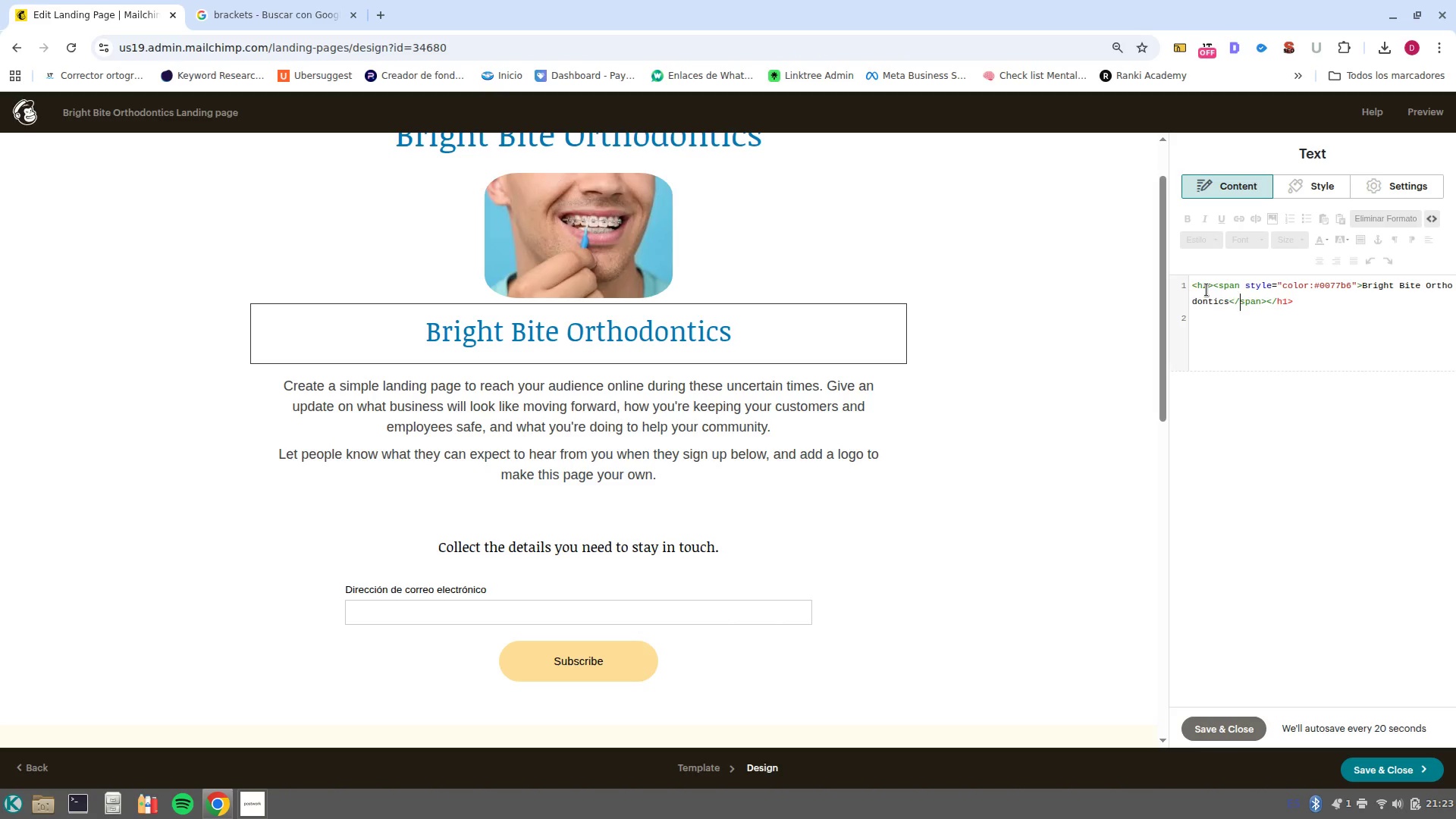 
key(Control+ArrowRight)
 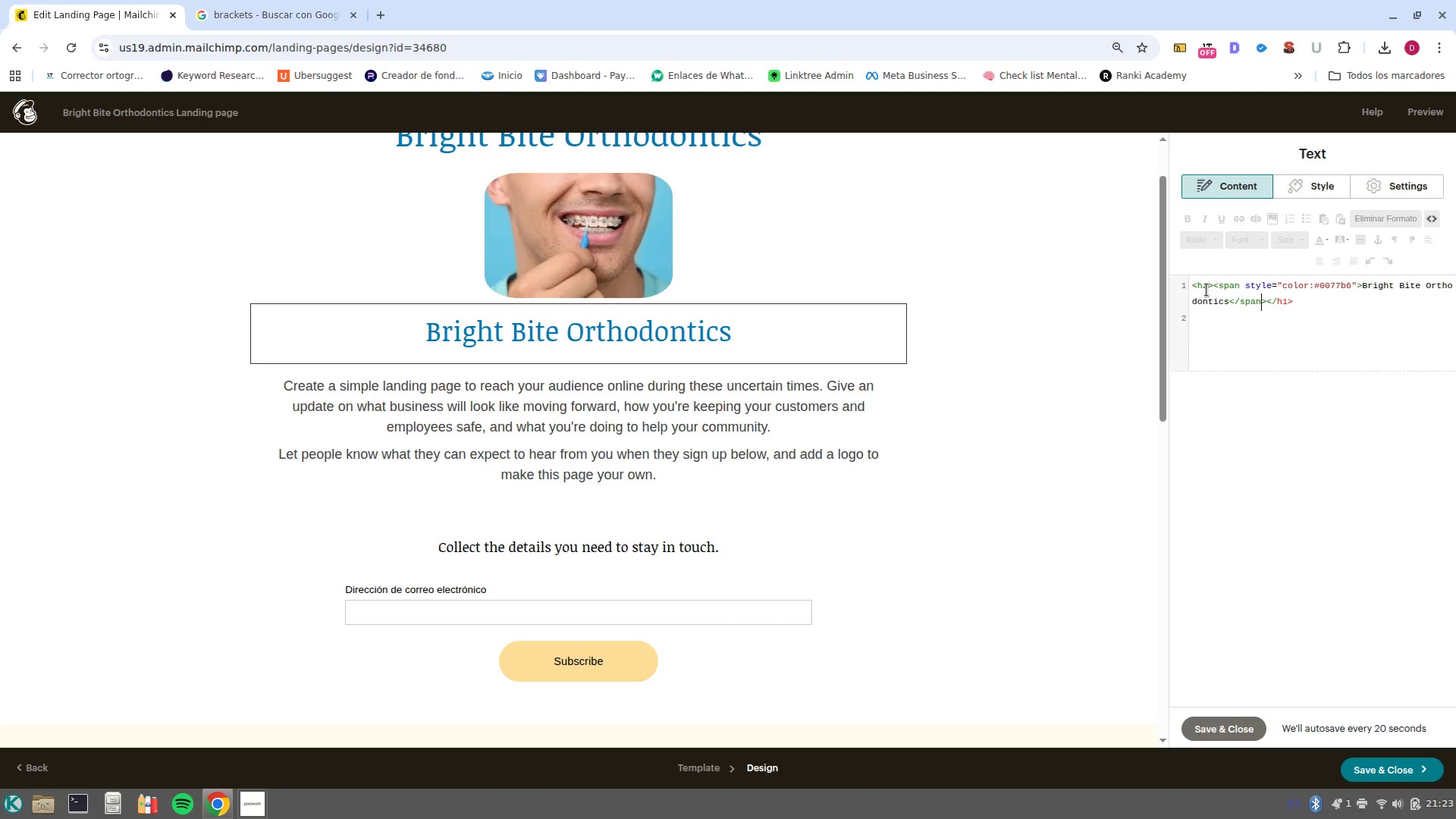 
key(Control+ArrowRight)
 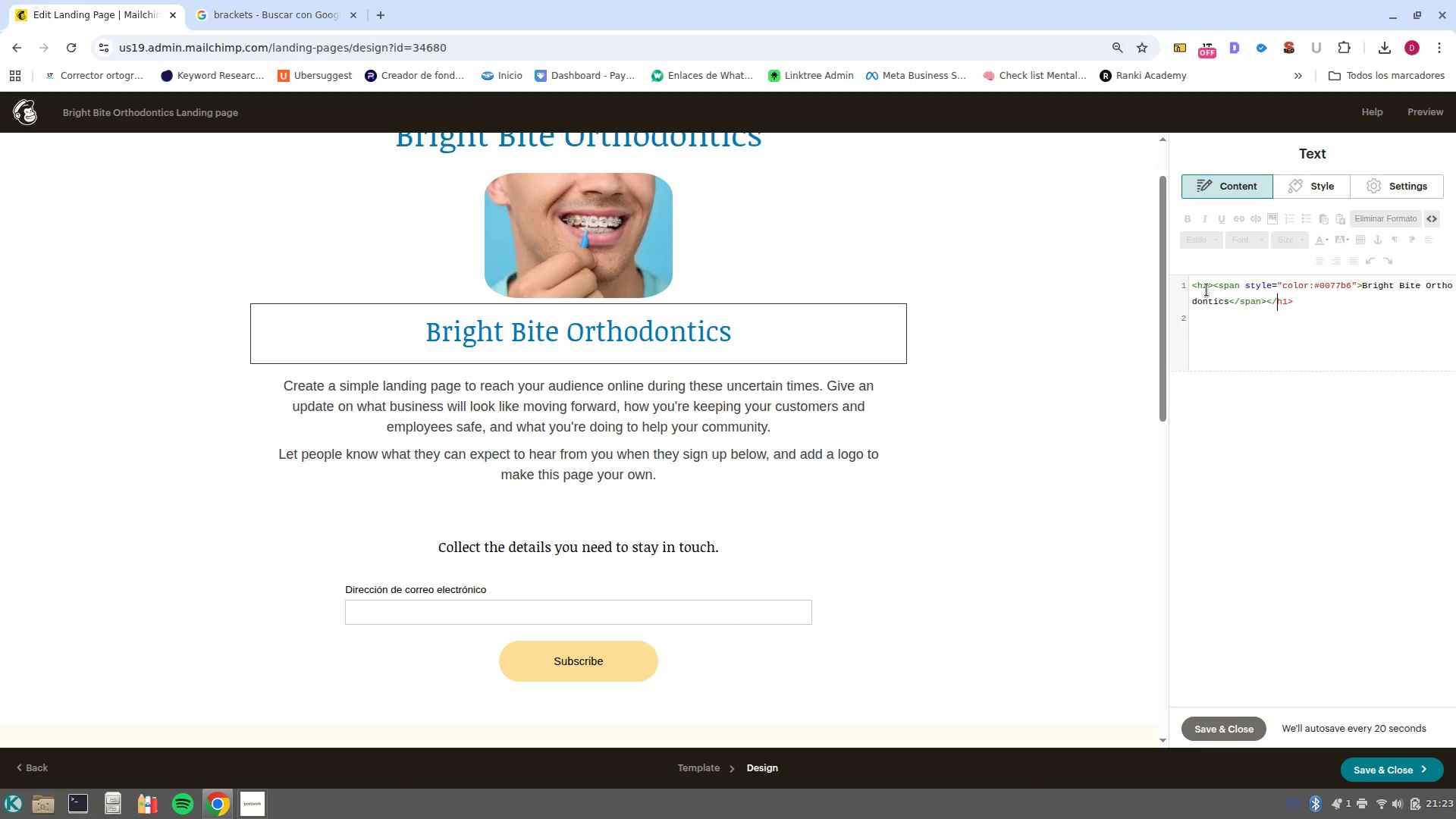 
key(Control+ArrowRight)
 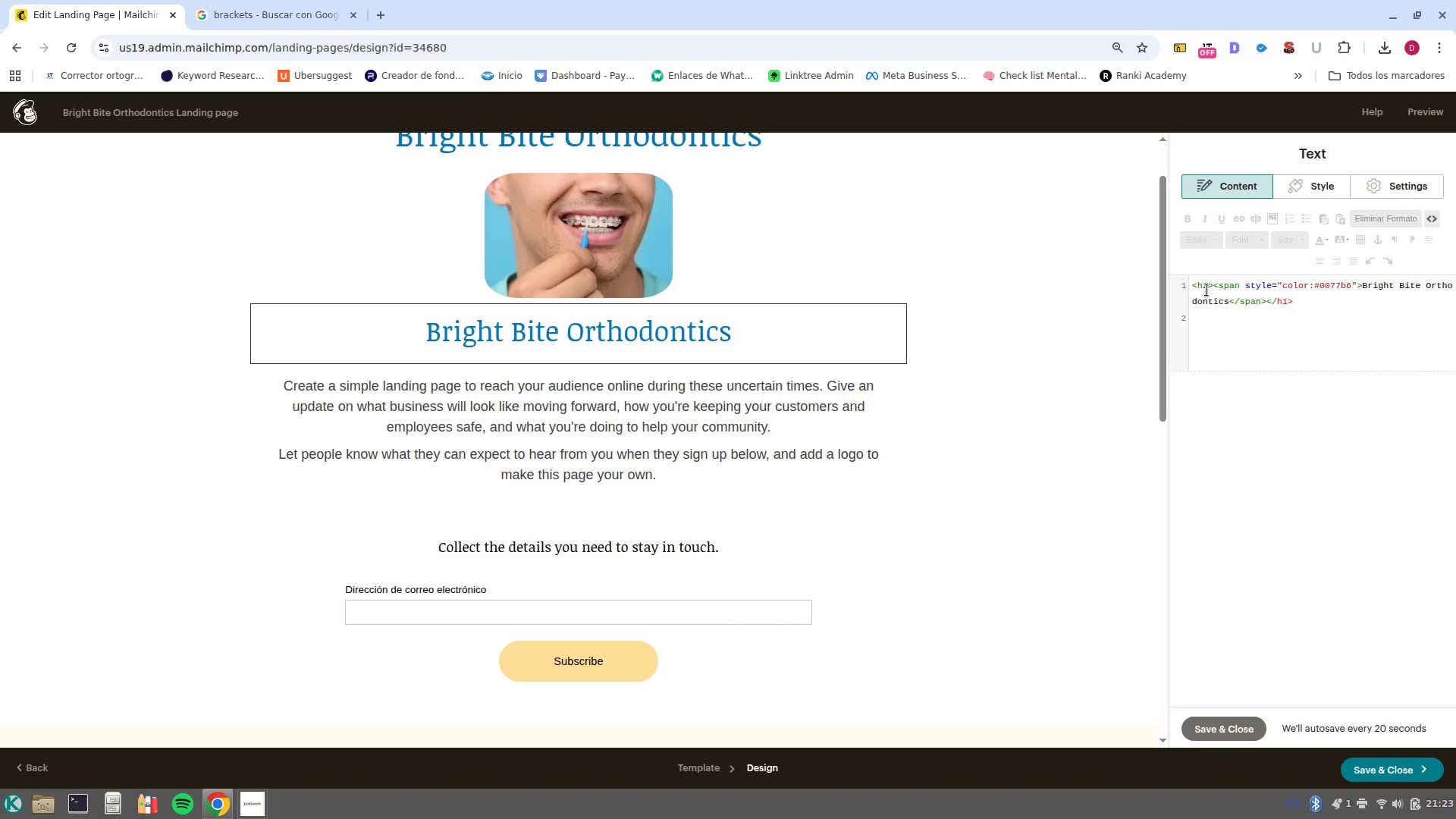 
key(Backspace)
 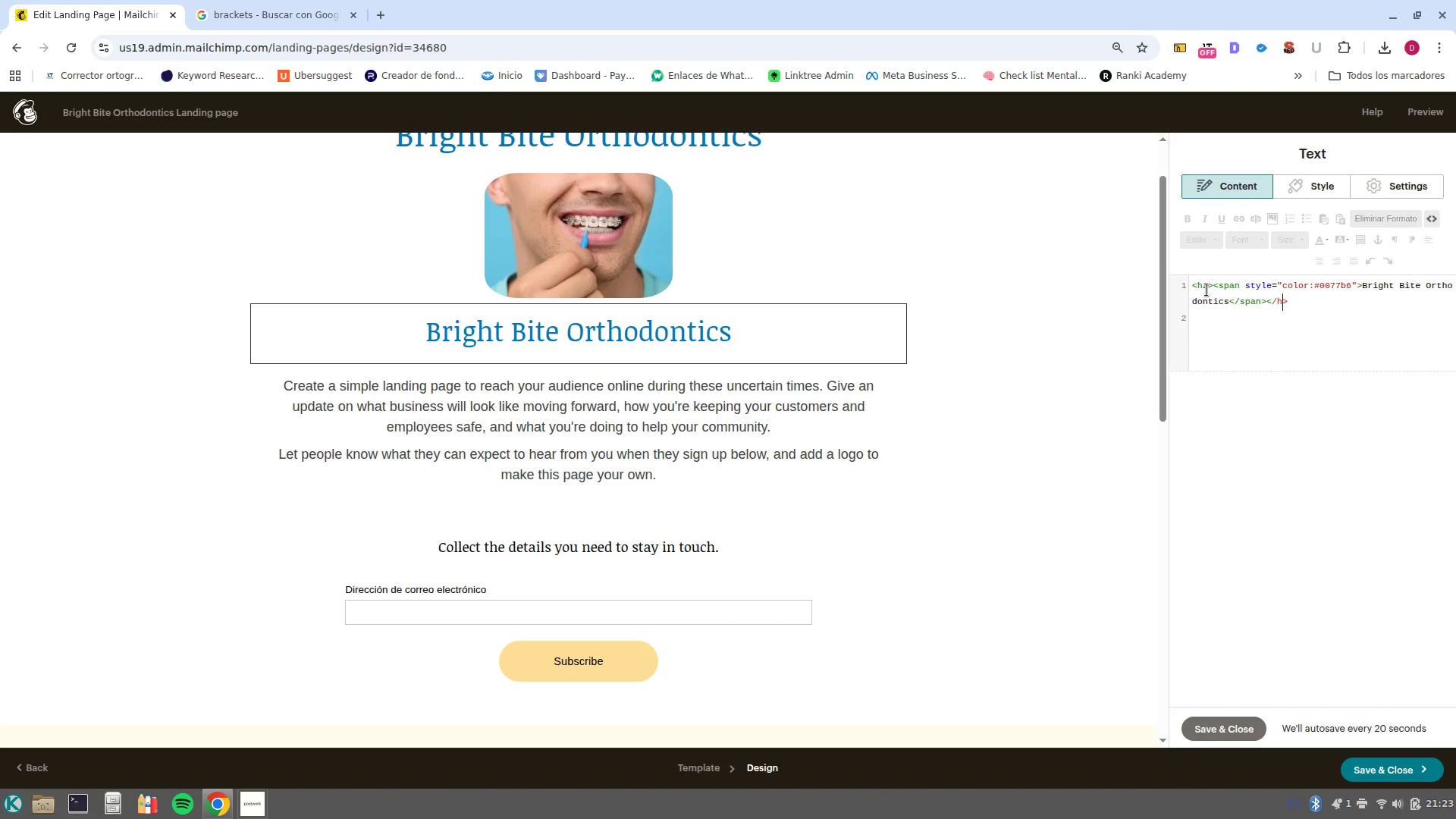 
key(2)
 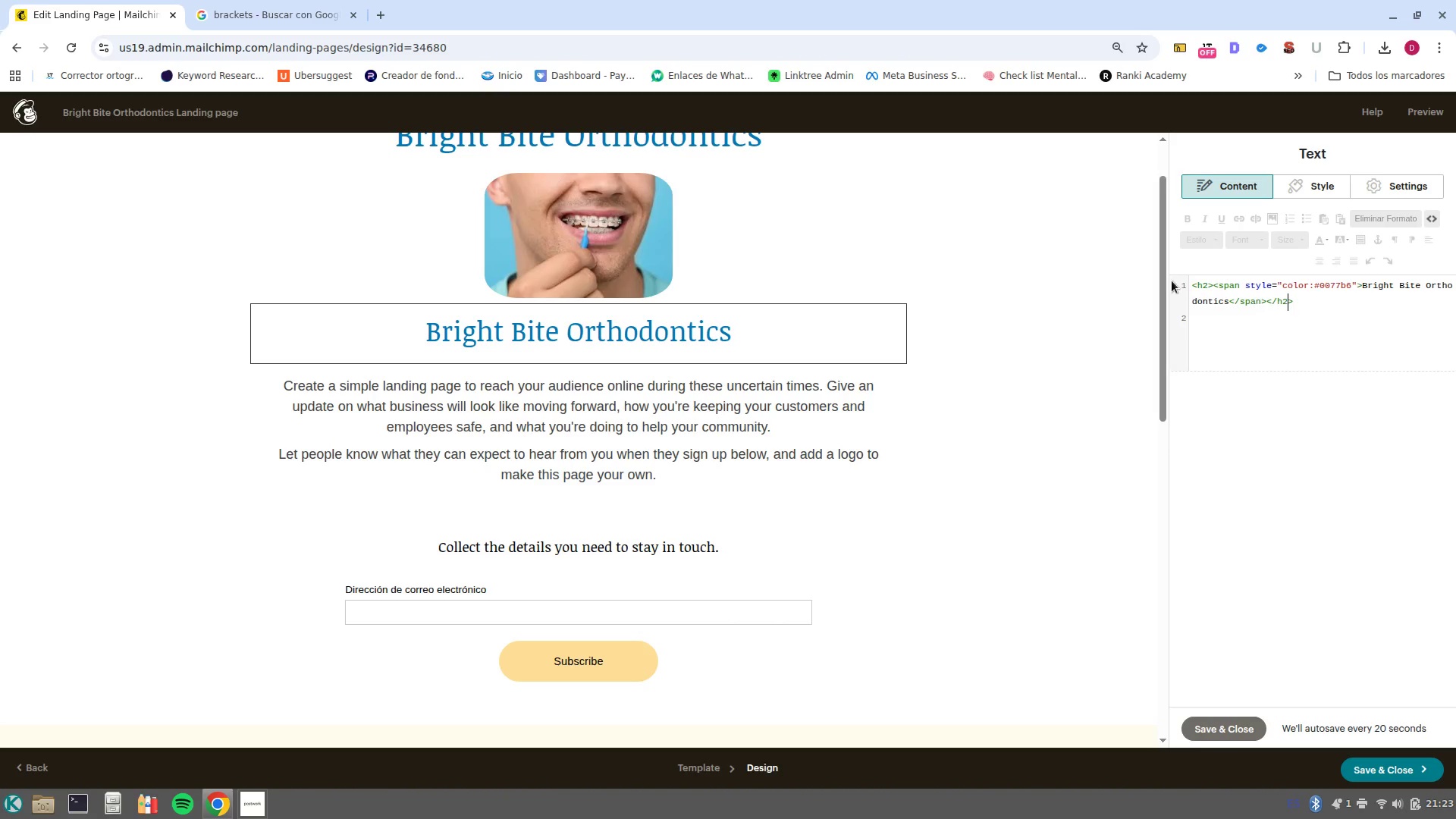 
left_click([618, 146])
 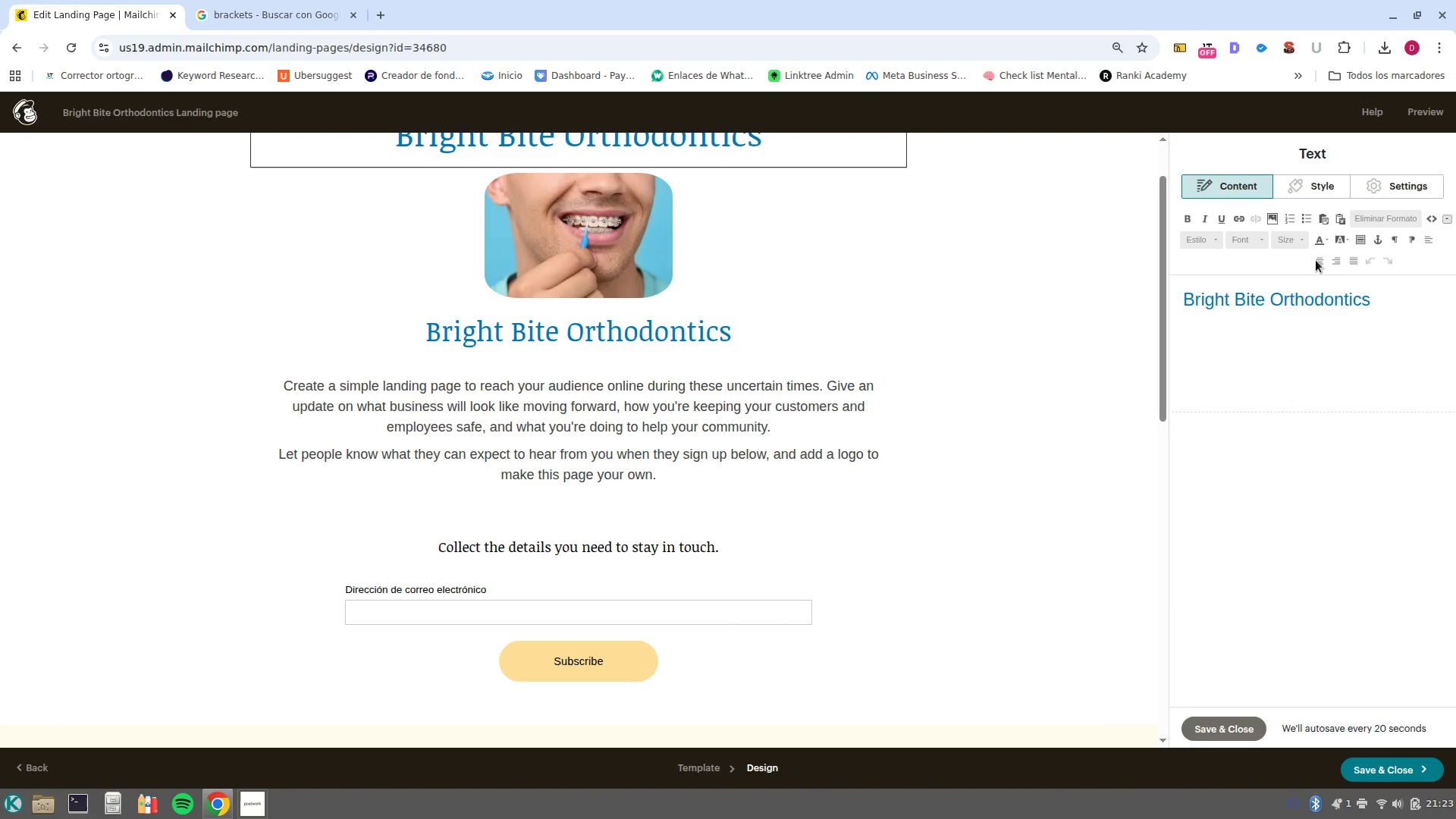 
left_click_drag(start_coordinate=[1382, 302], to_coordinate=[1056, 309])
 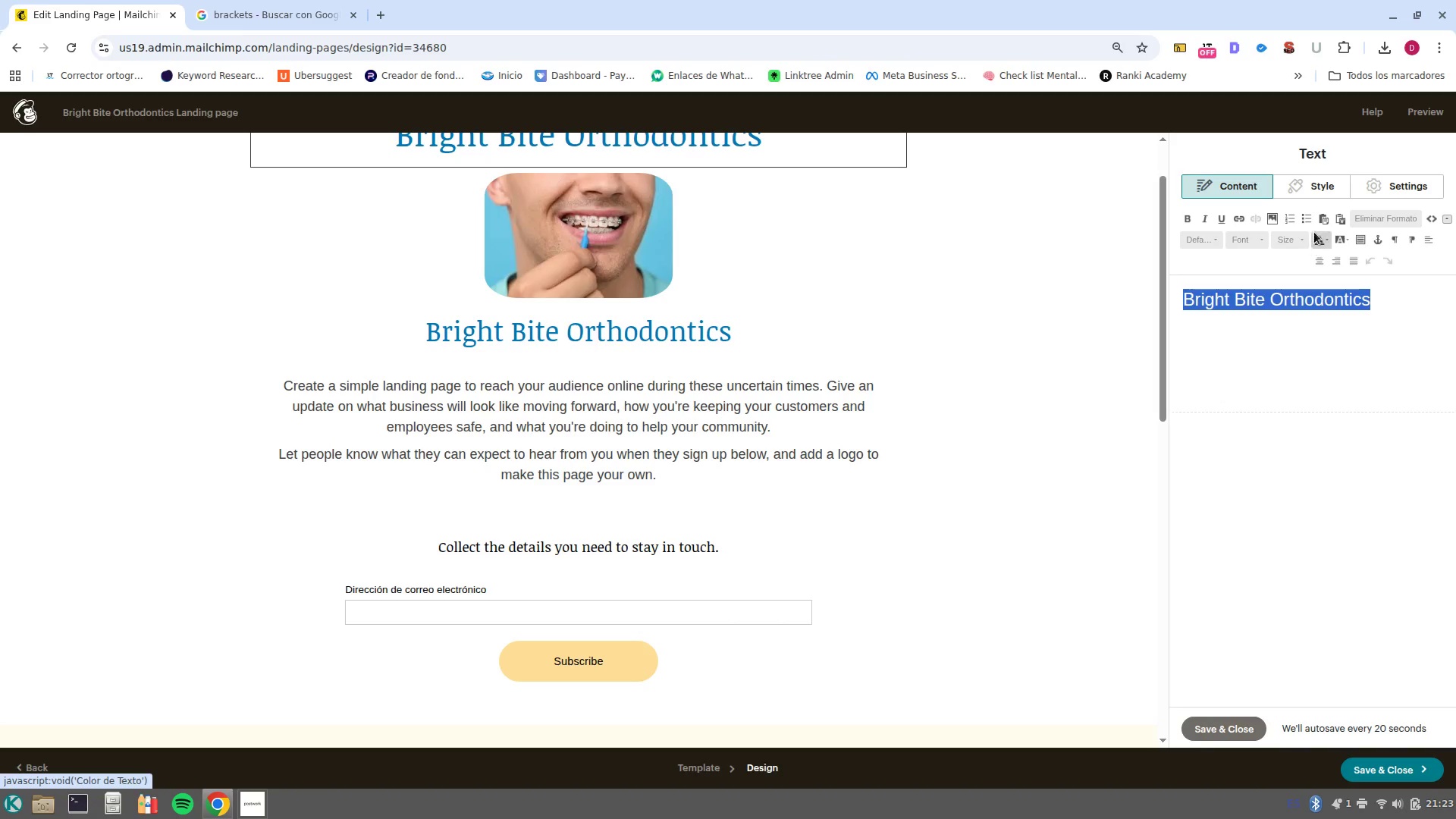 
left_click([1302, 189])
 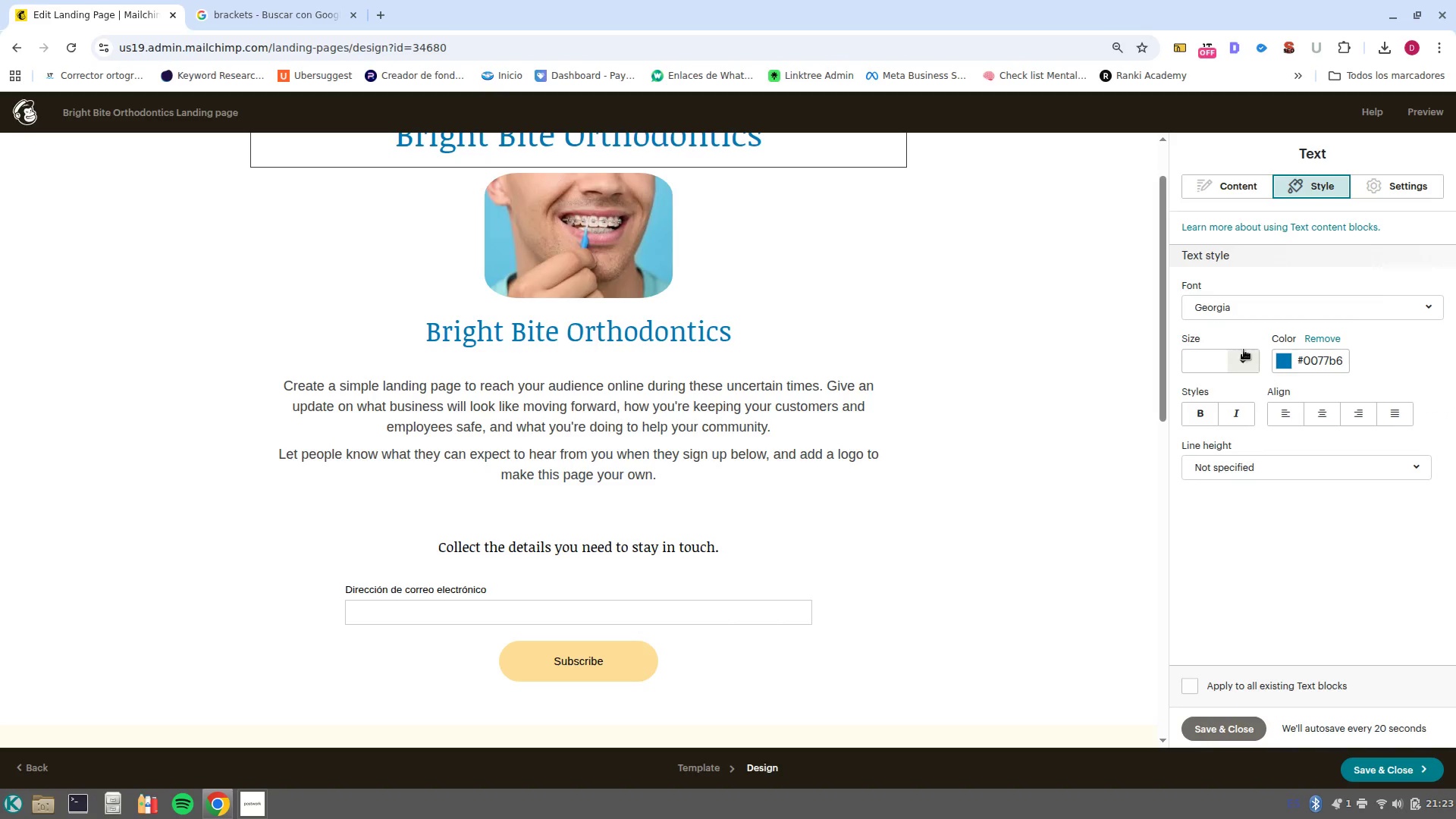 
left_click([1244, 350])
 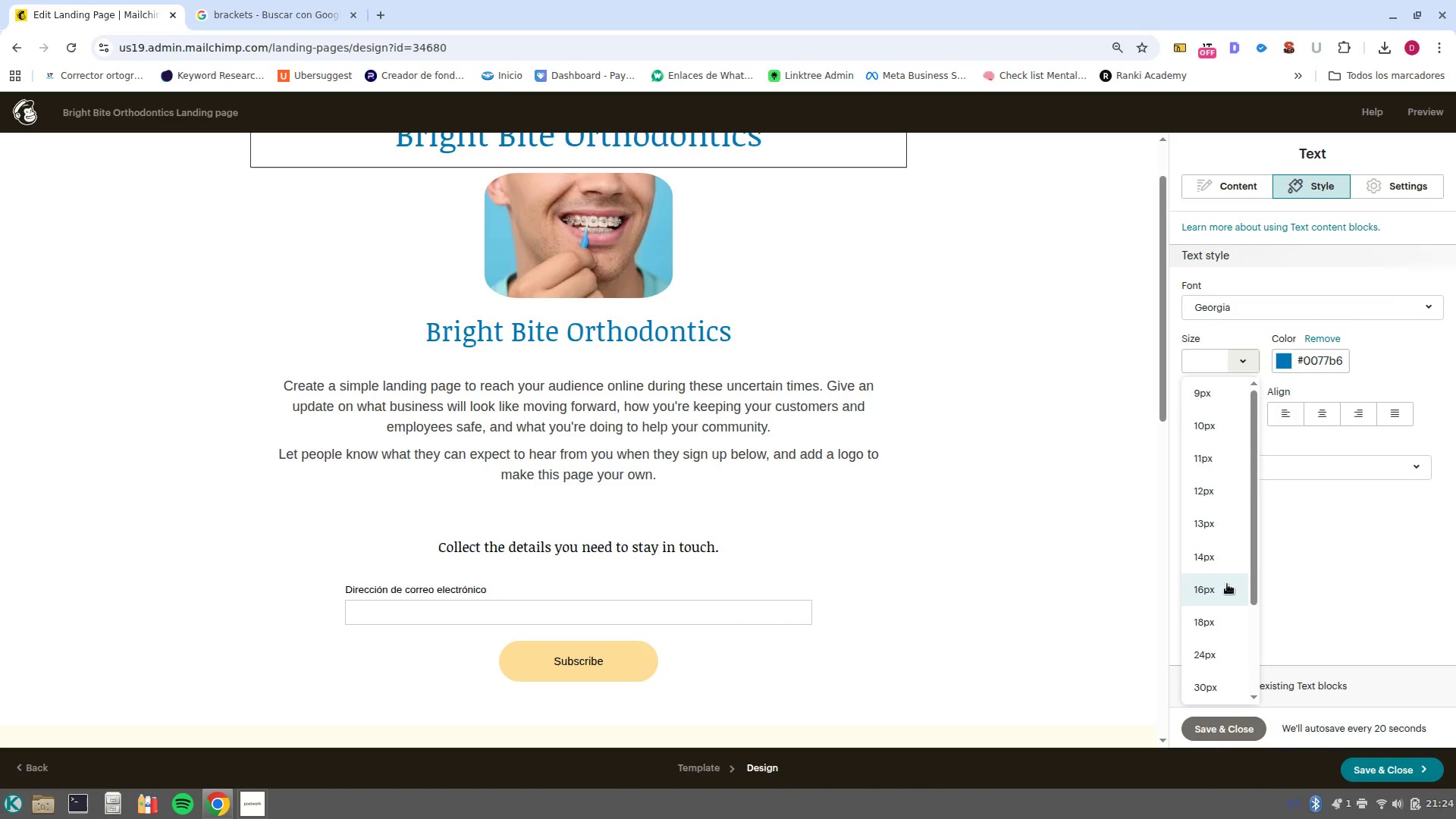 
scroll: coordinate [1229, 652], scroll_direction: down, amount: 2.0
 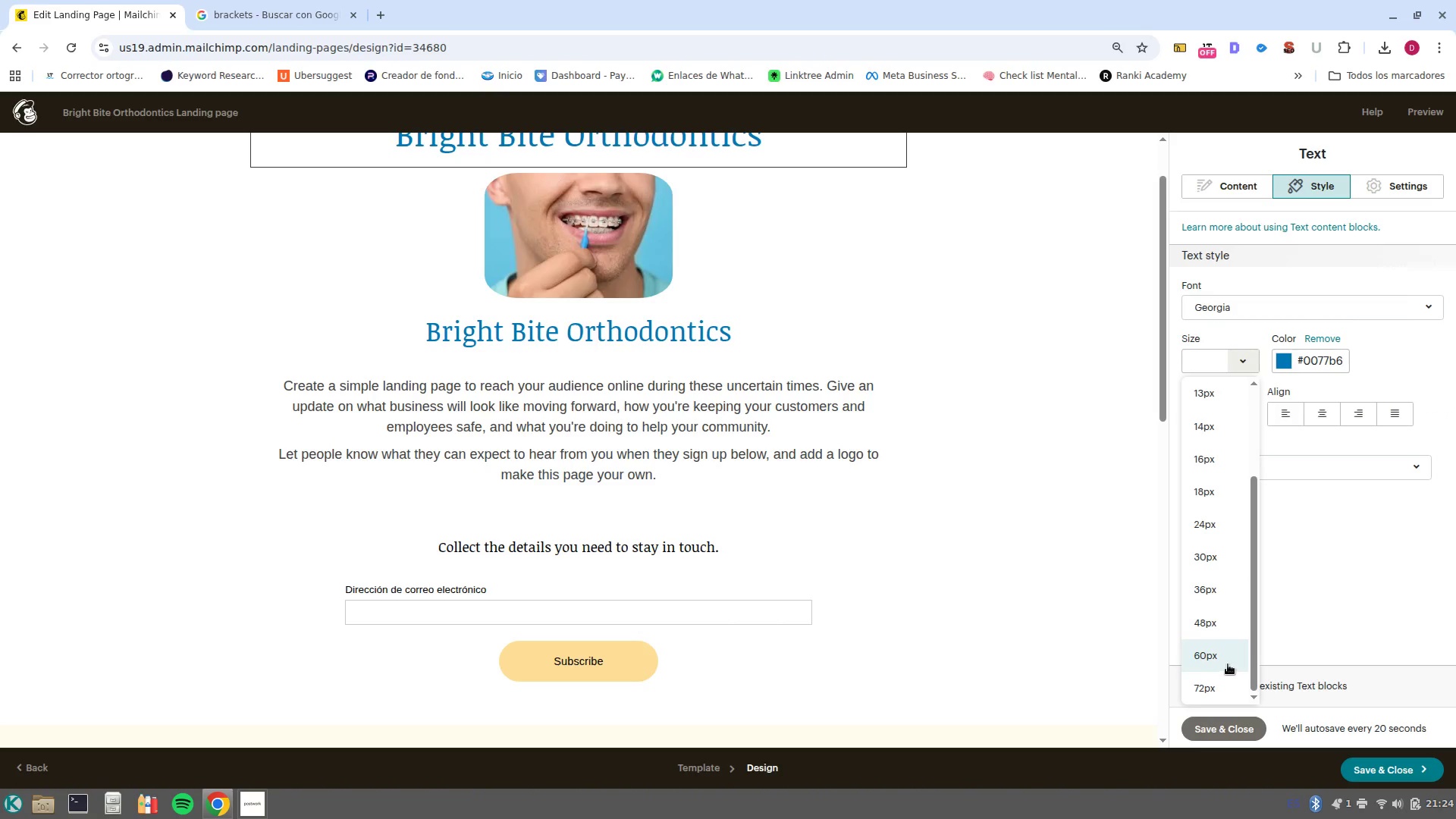 
left_click([1228, 664])
 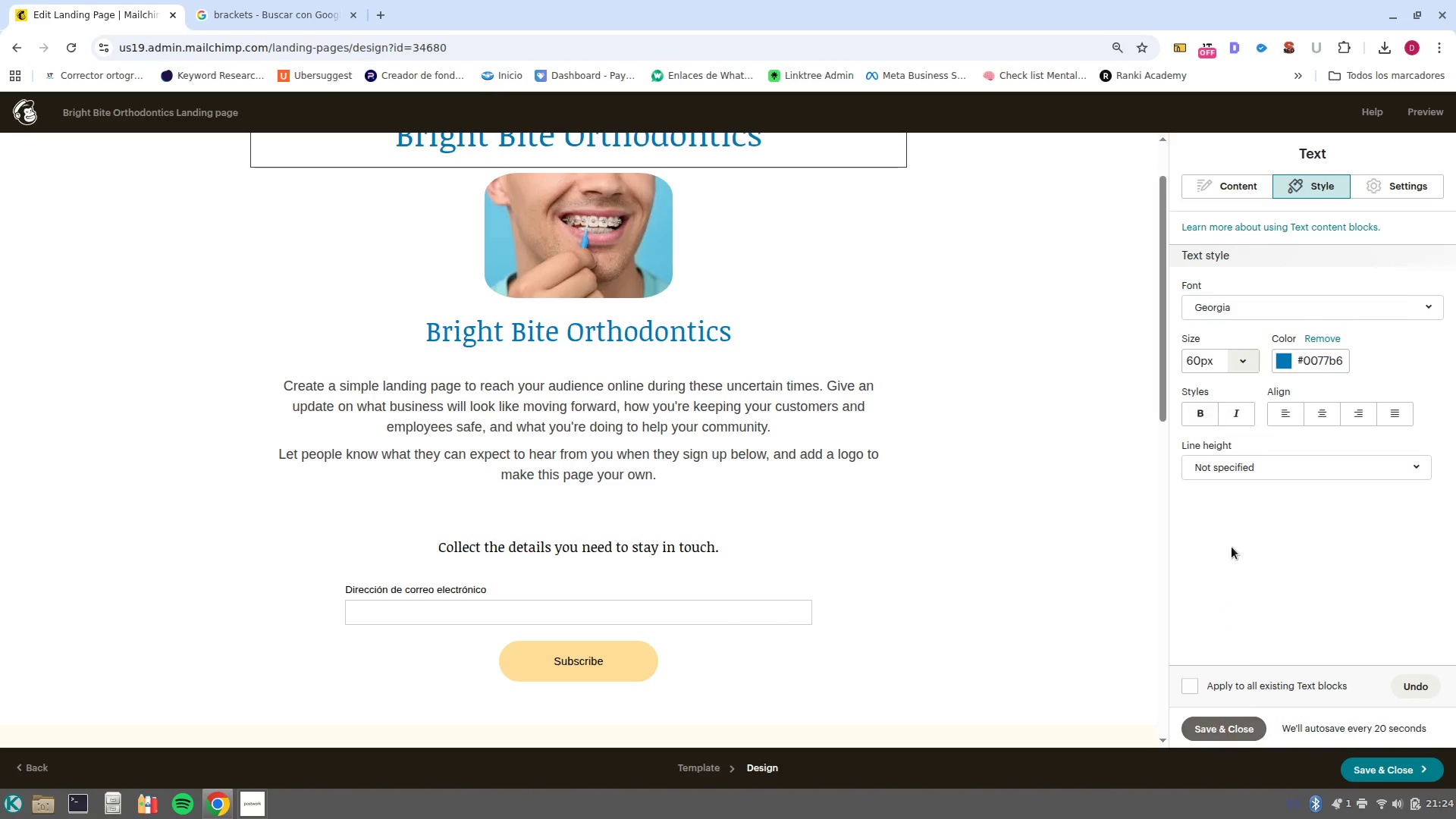 
left_click([1245, 729])
 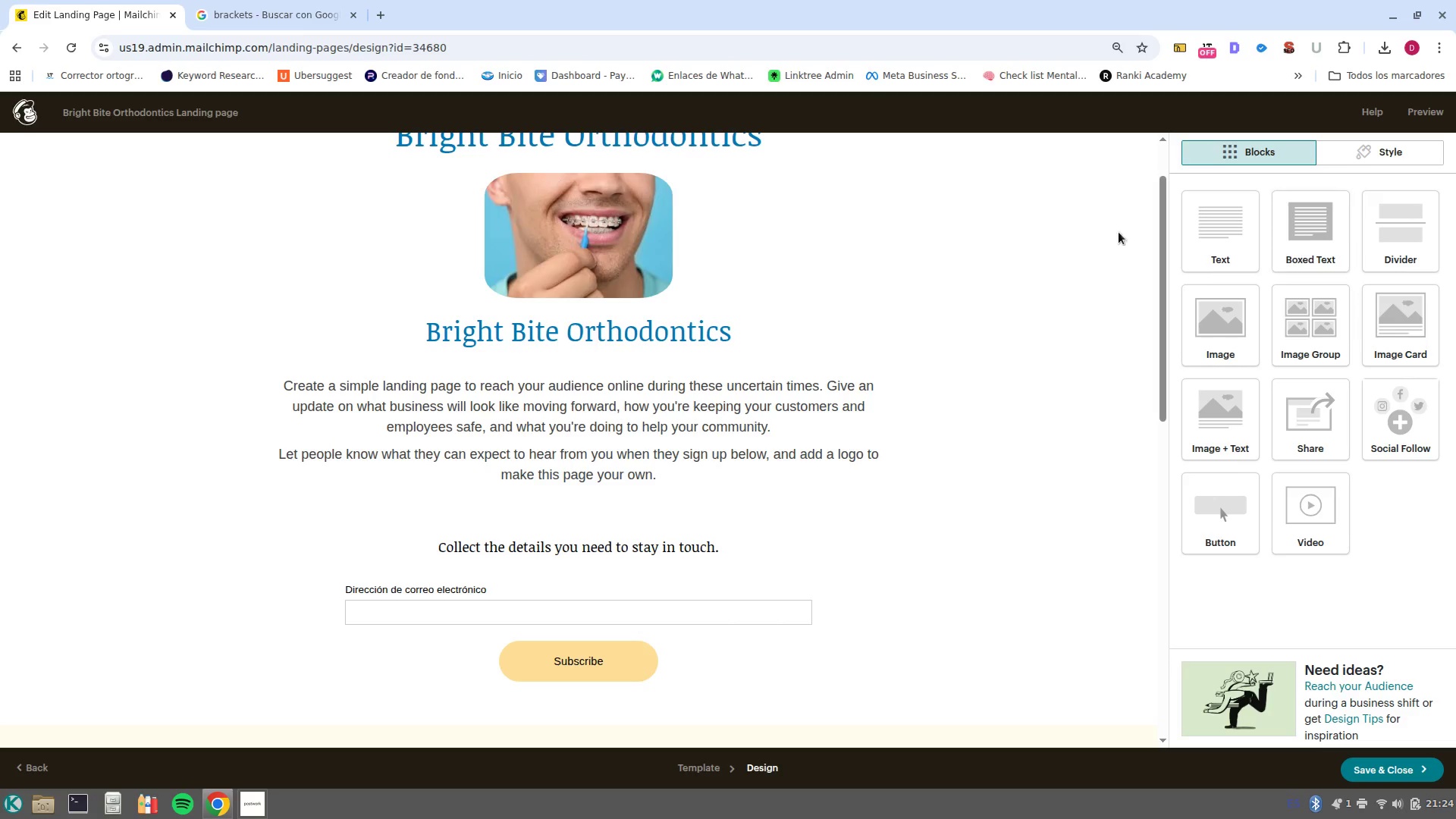 
left_click([701, 146])
 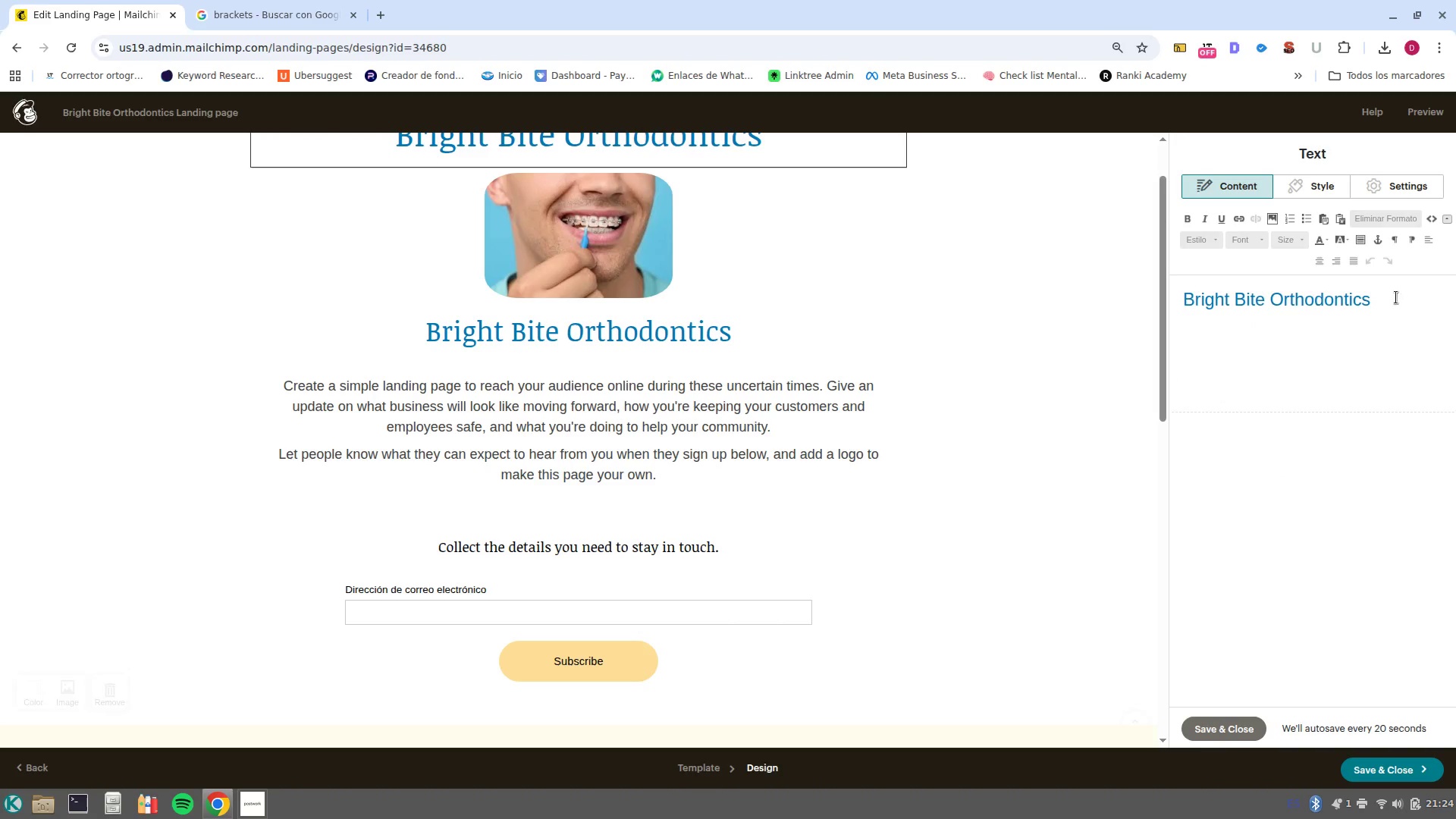 
left_click_drag(start_coordinate=[1414, 300], to_coordinate=[1062, 281])
 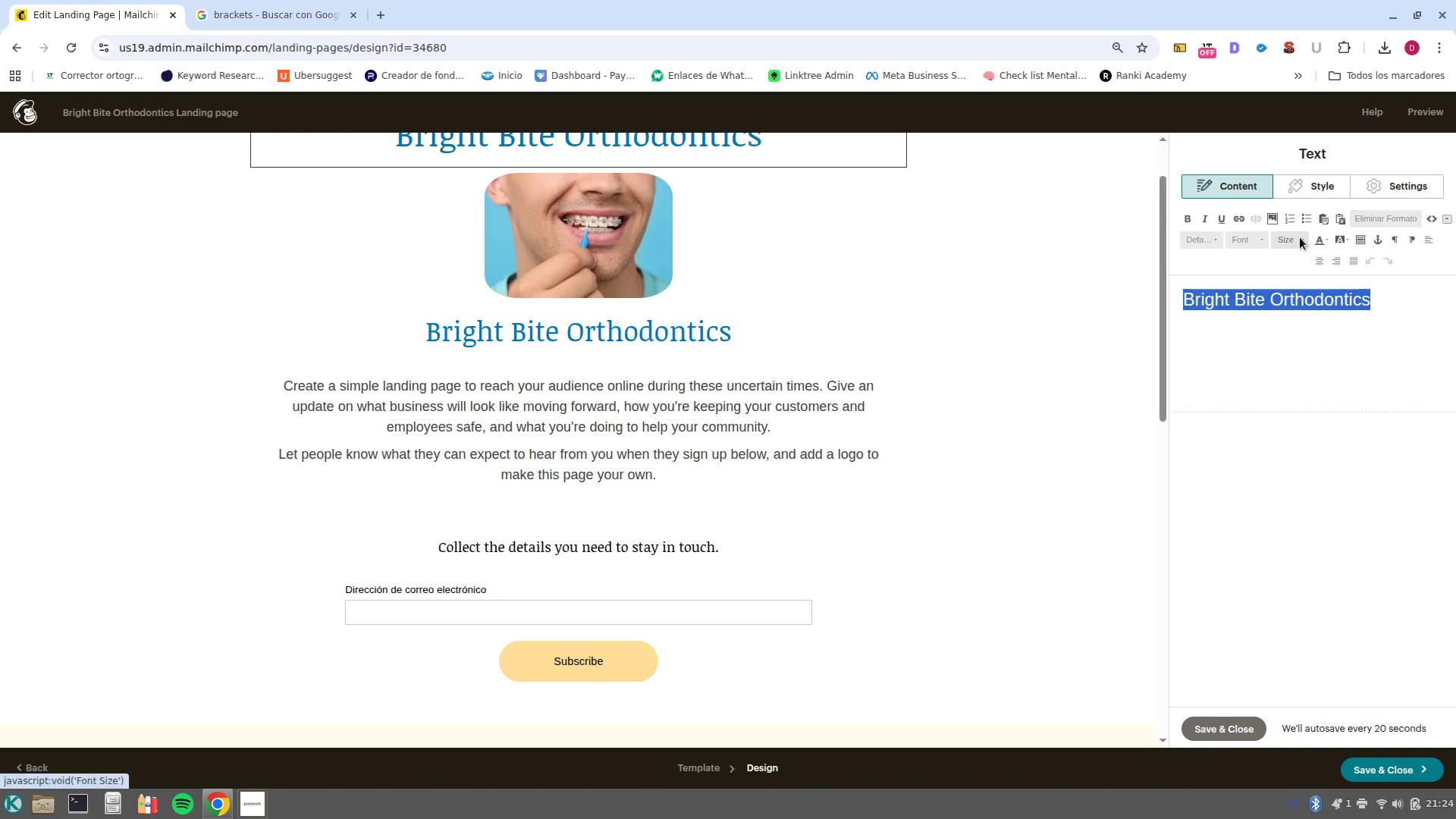 
left_click([1300, 237])
 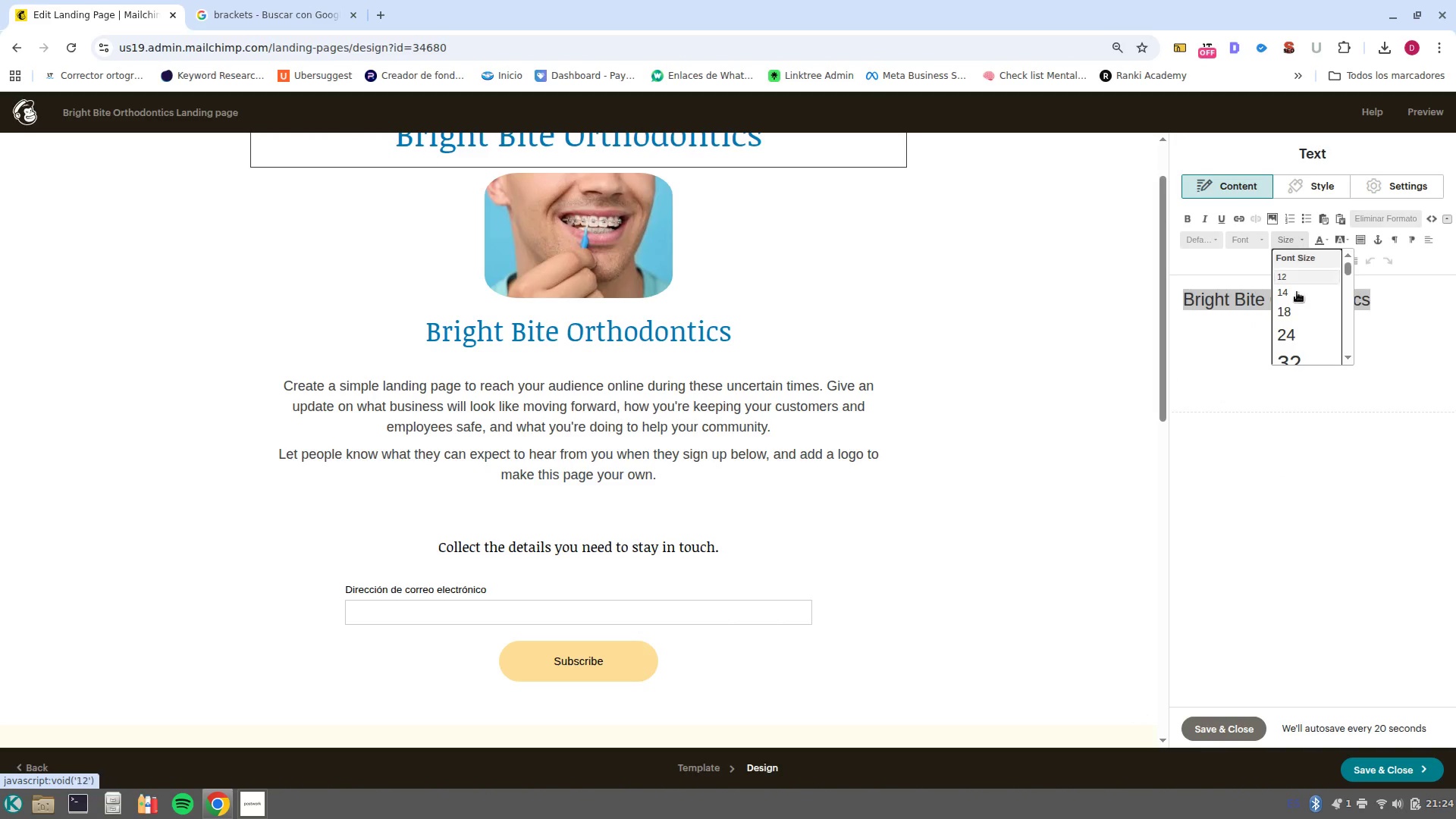 
scroll: coordinate [1297, 307], scroll_direction: down, amount: 2.0
 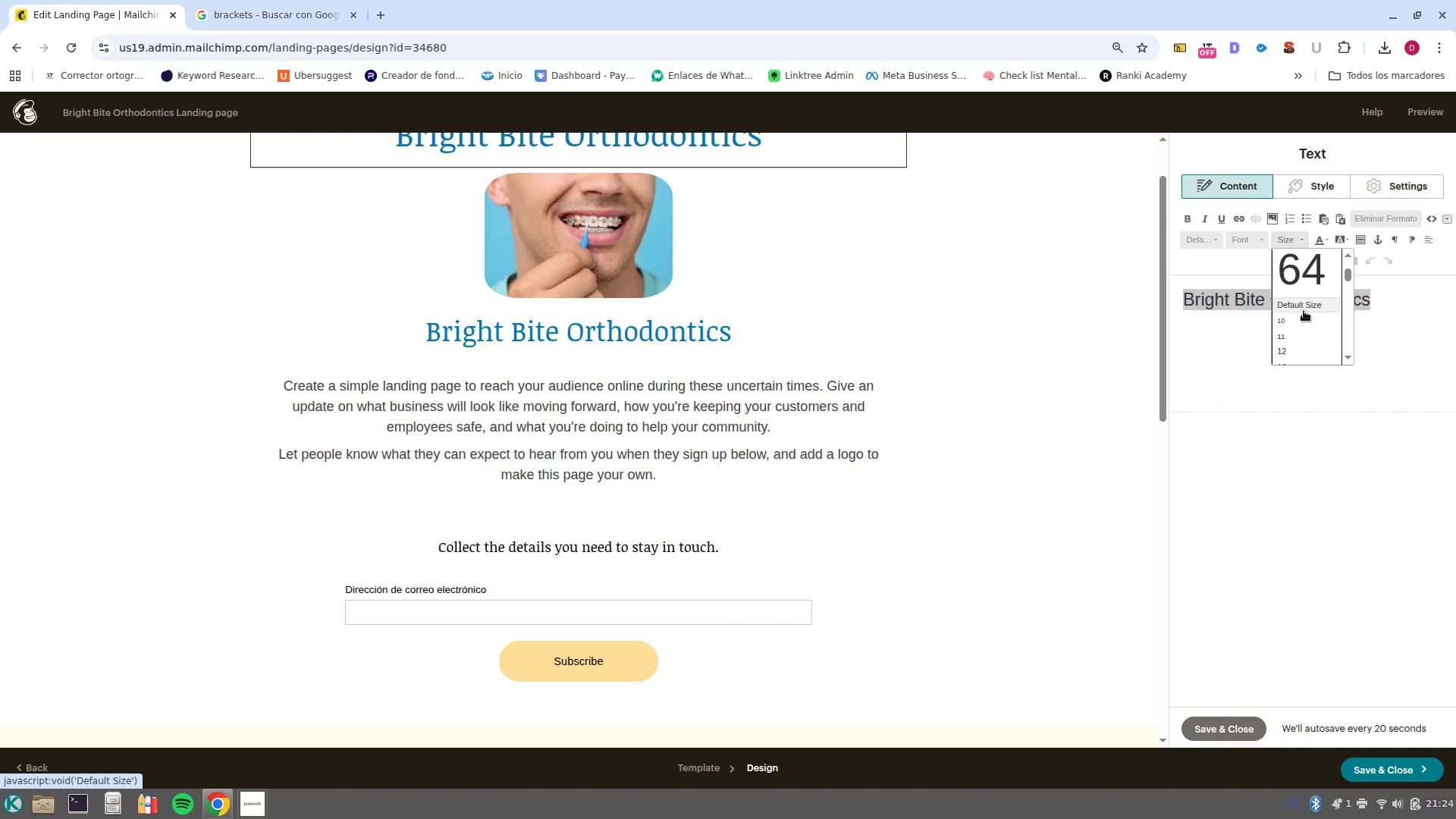 
scroll: coordinate [1305, 312], scroll_direction: up, amount: 1.0
 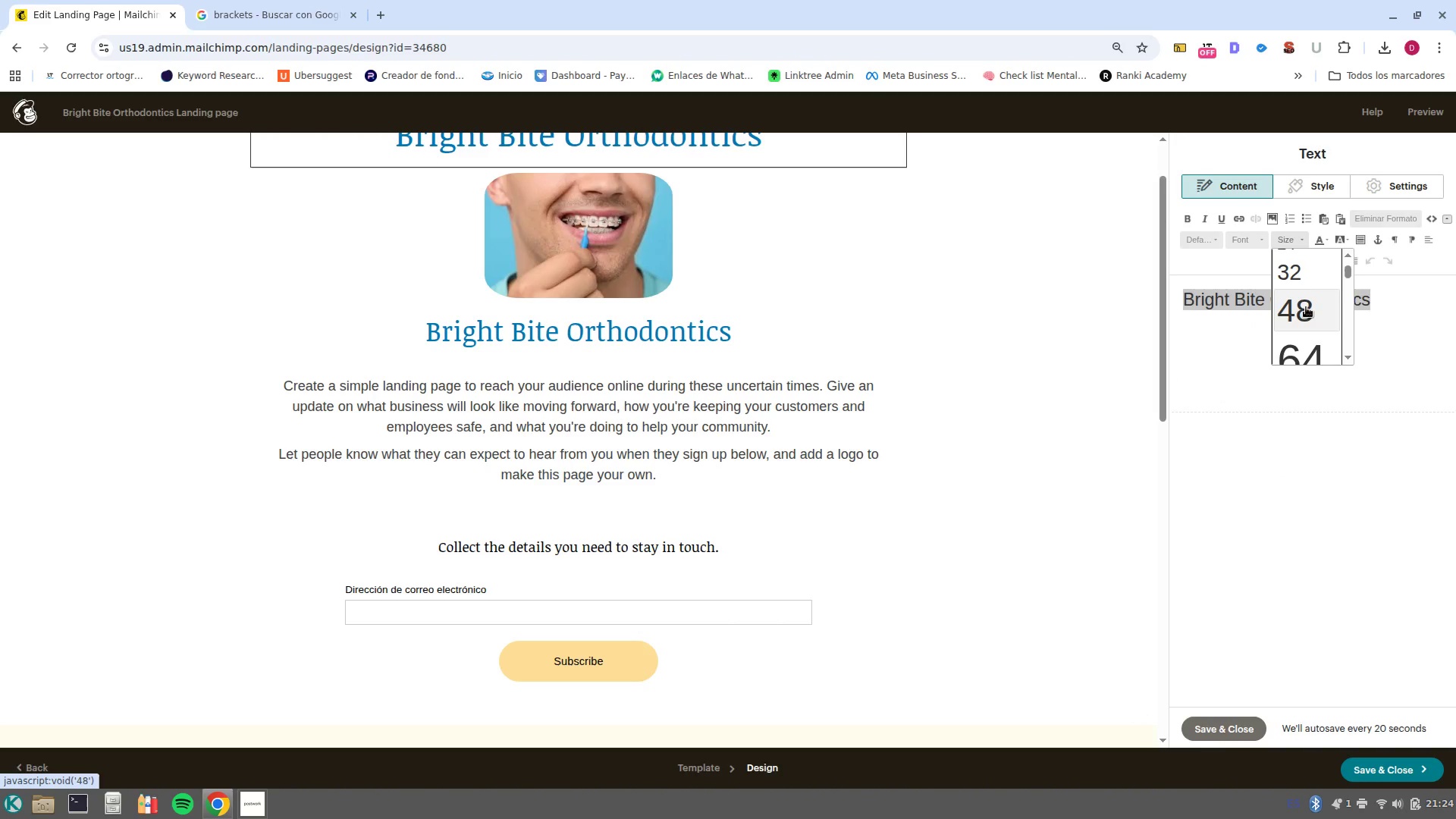 
left_click([1306, 307])
 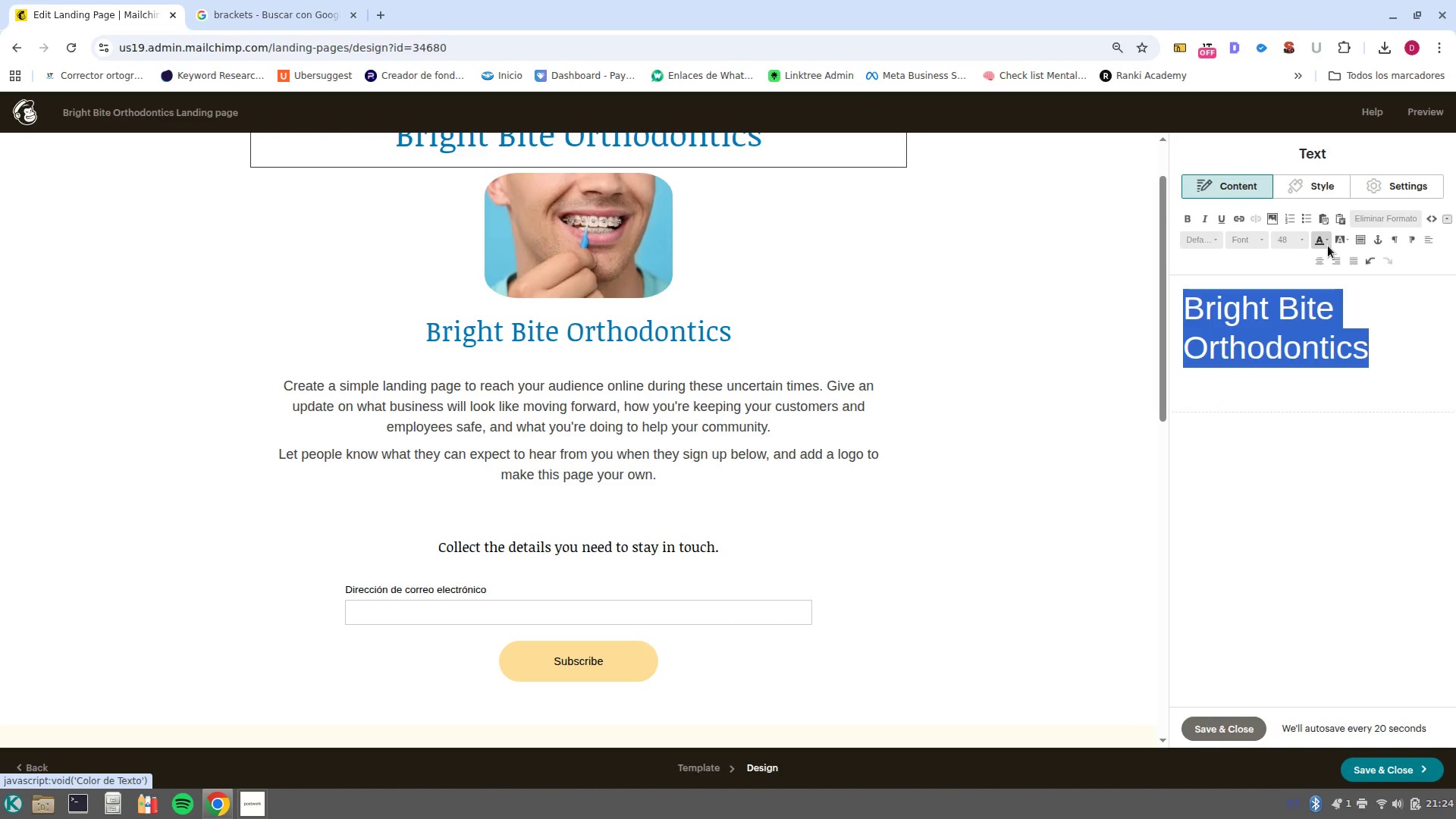 
left_click([1325, 238])
 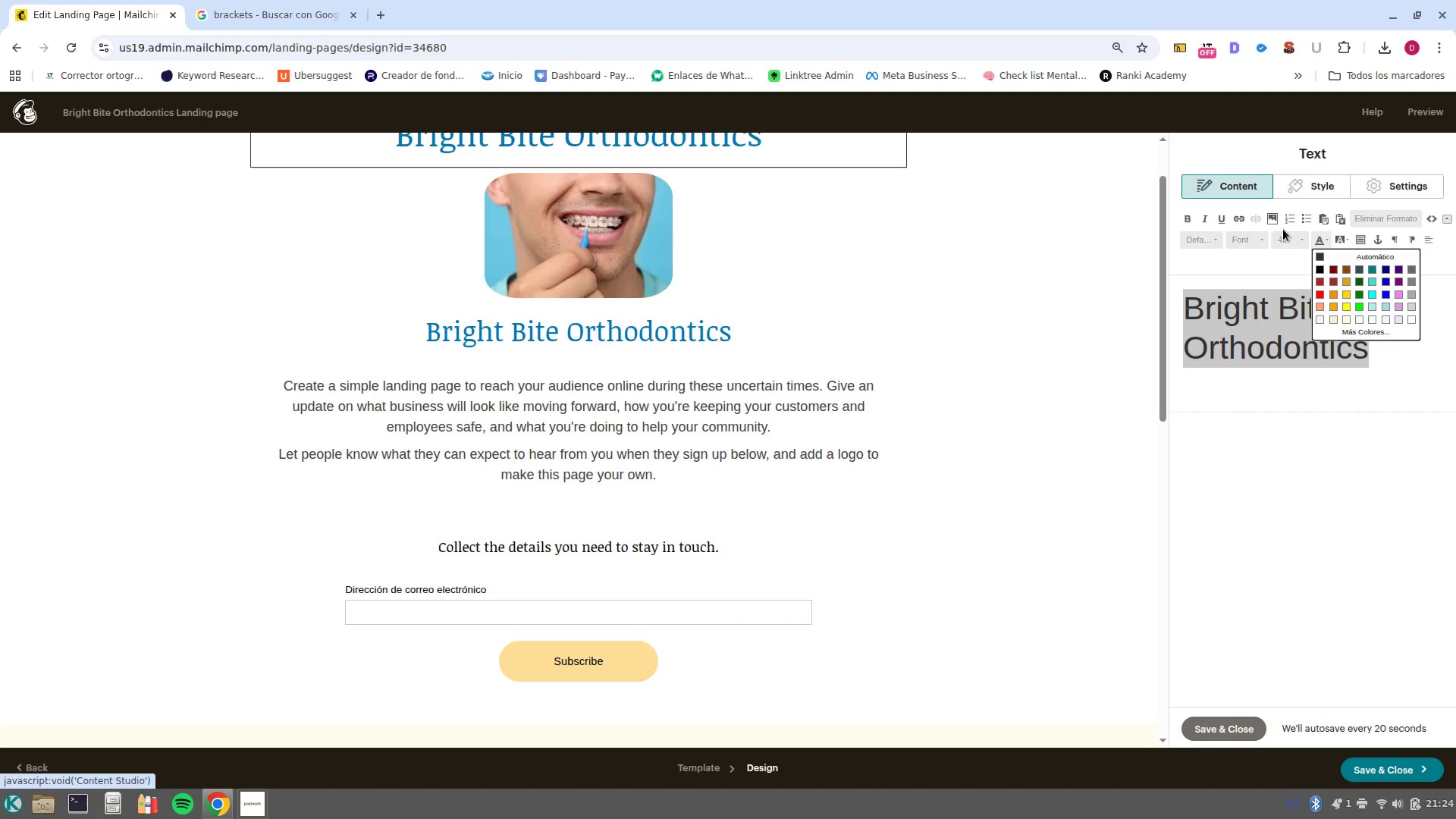 
left_click([1297, 240])
 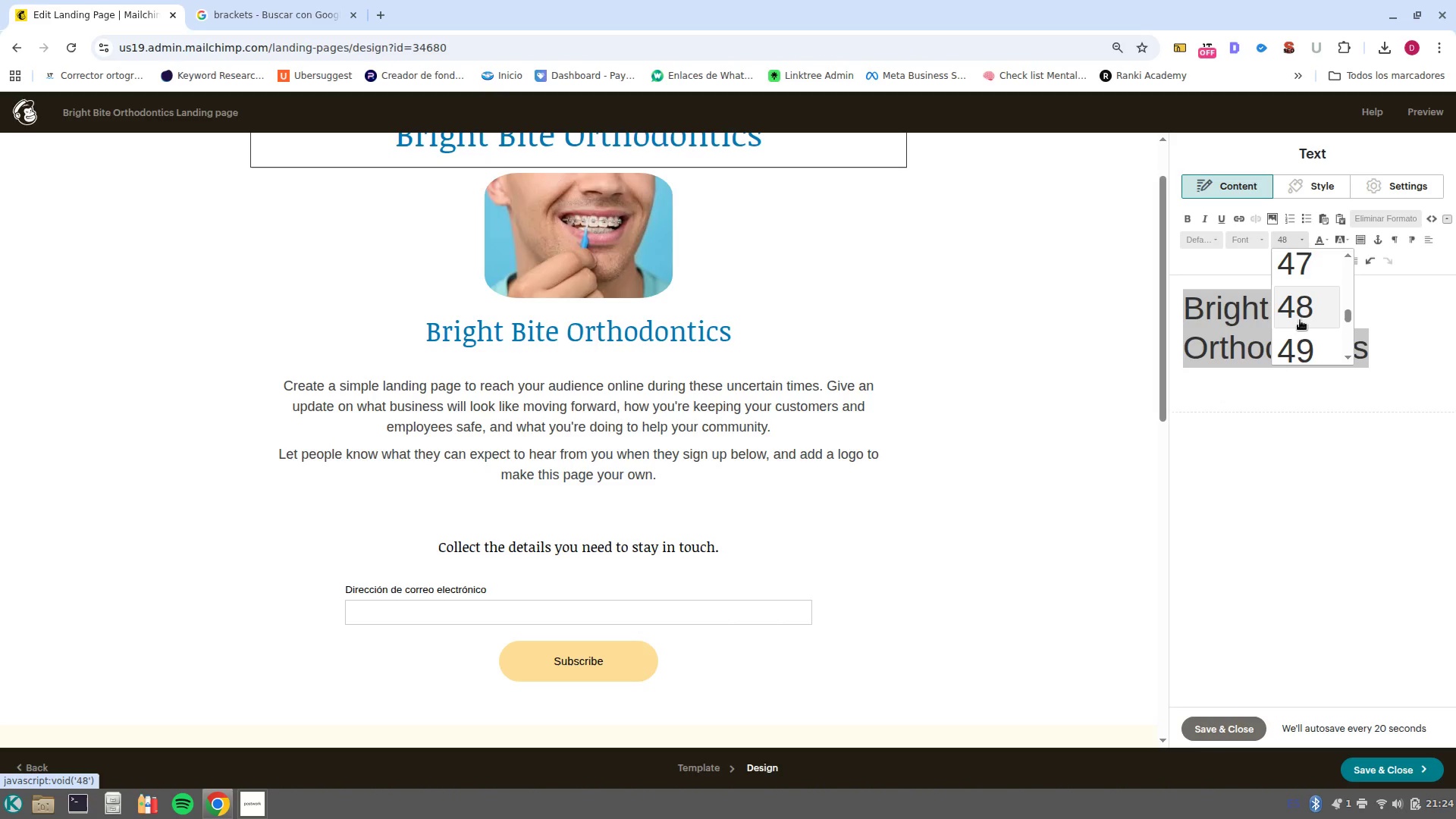 
scroll: coordinate [1300, 320], scroll_direction: down, amount: 2.0
 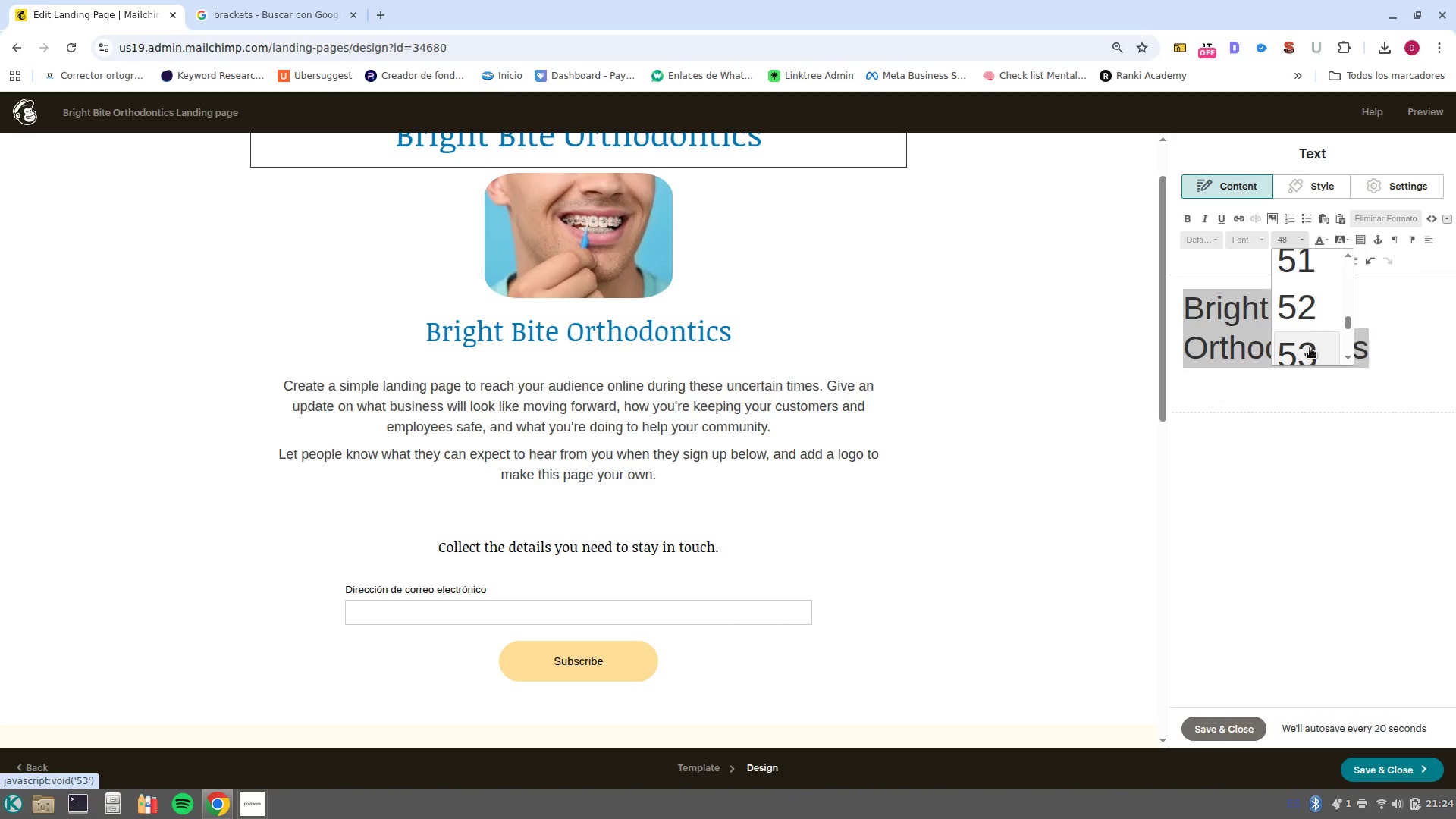 
left_click([1310, 348])
 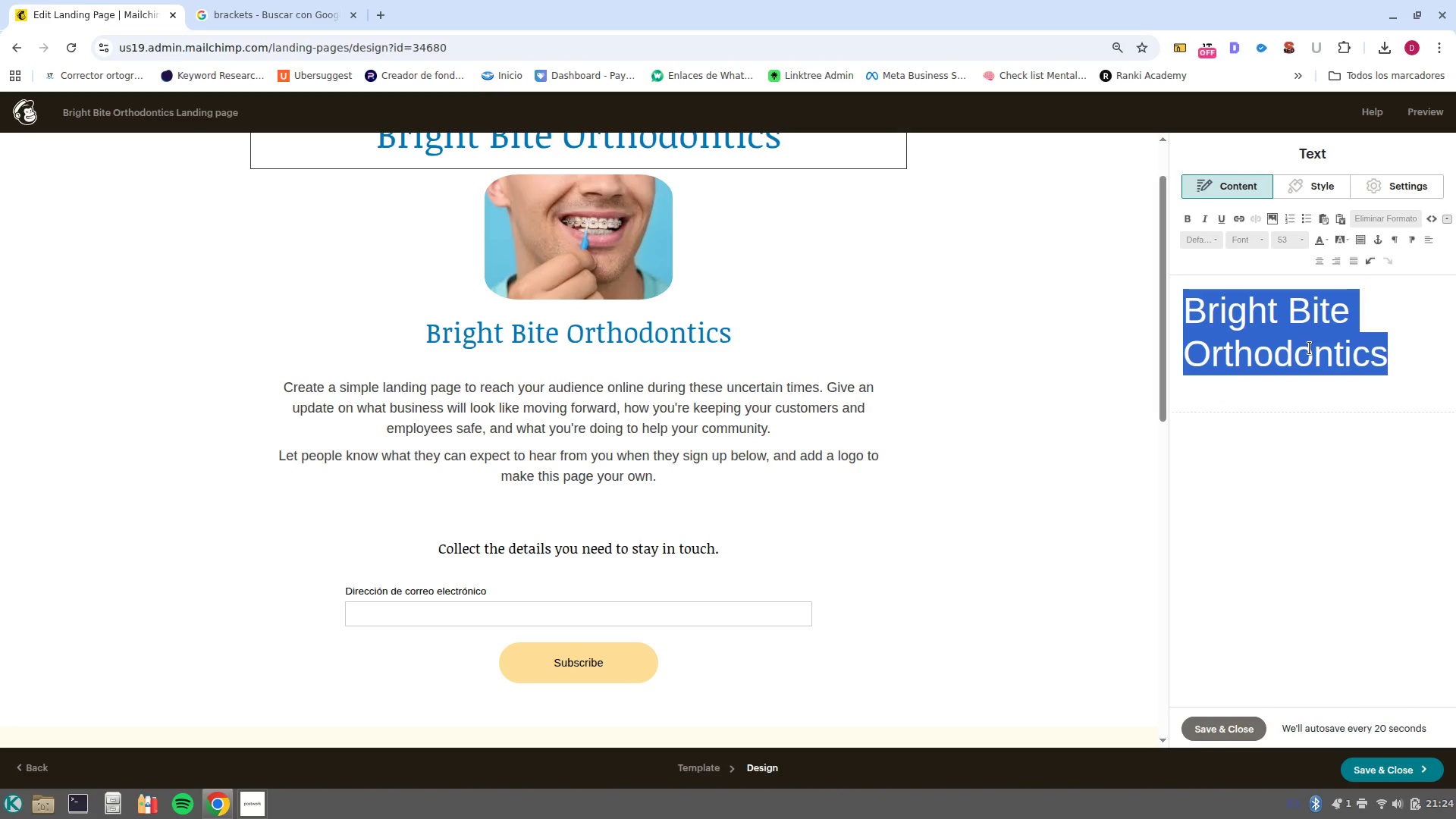 
scroll: coordinate [1310, 348], scroll_direction: up, amount: 2.0
 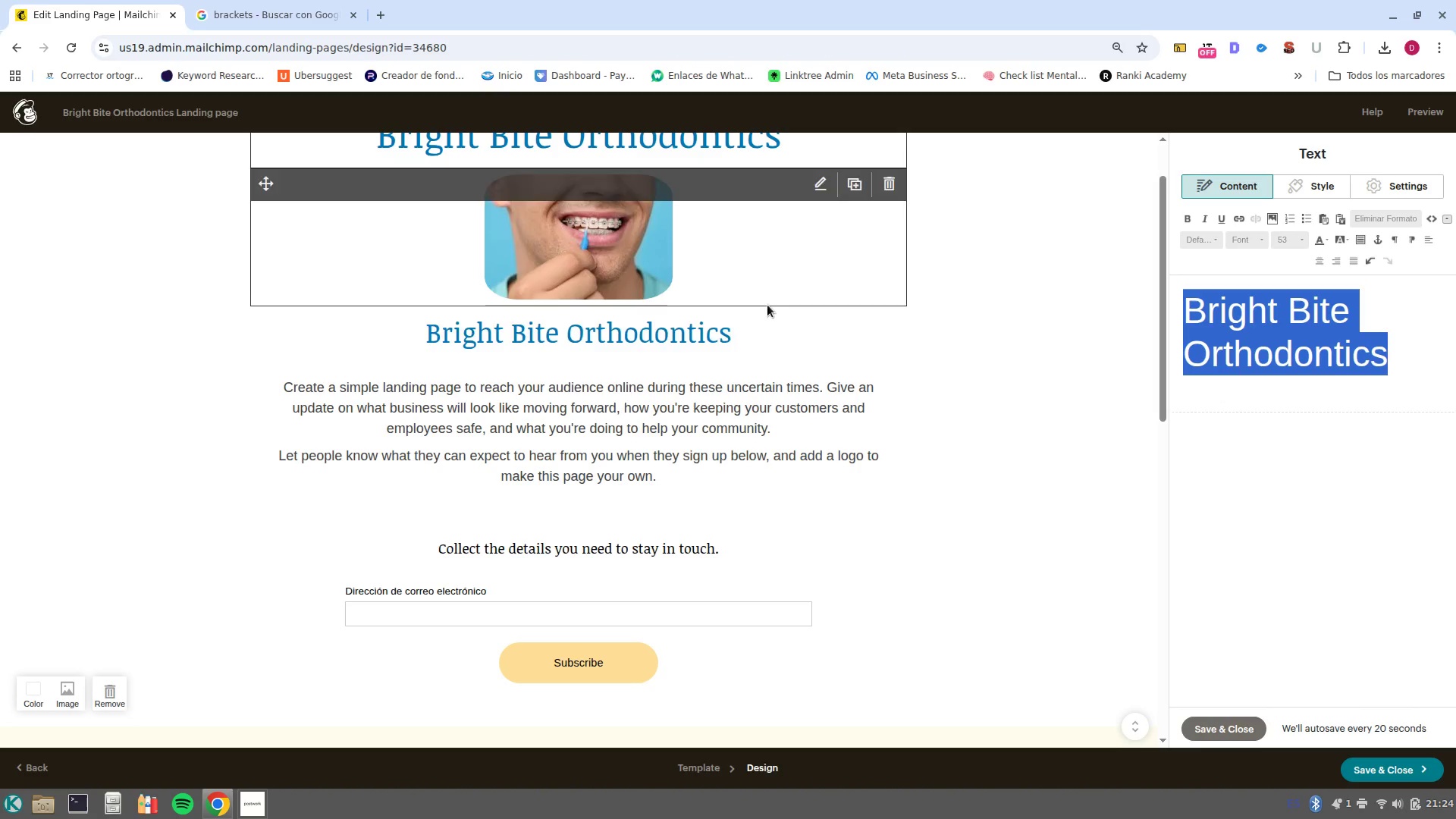 
left_click([793, 334])
 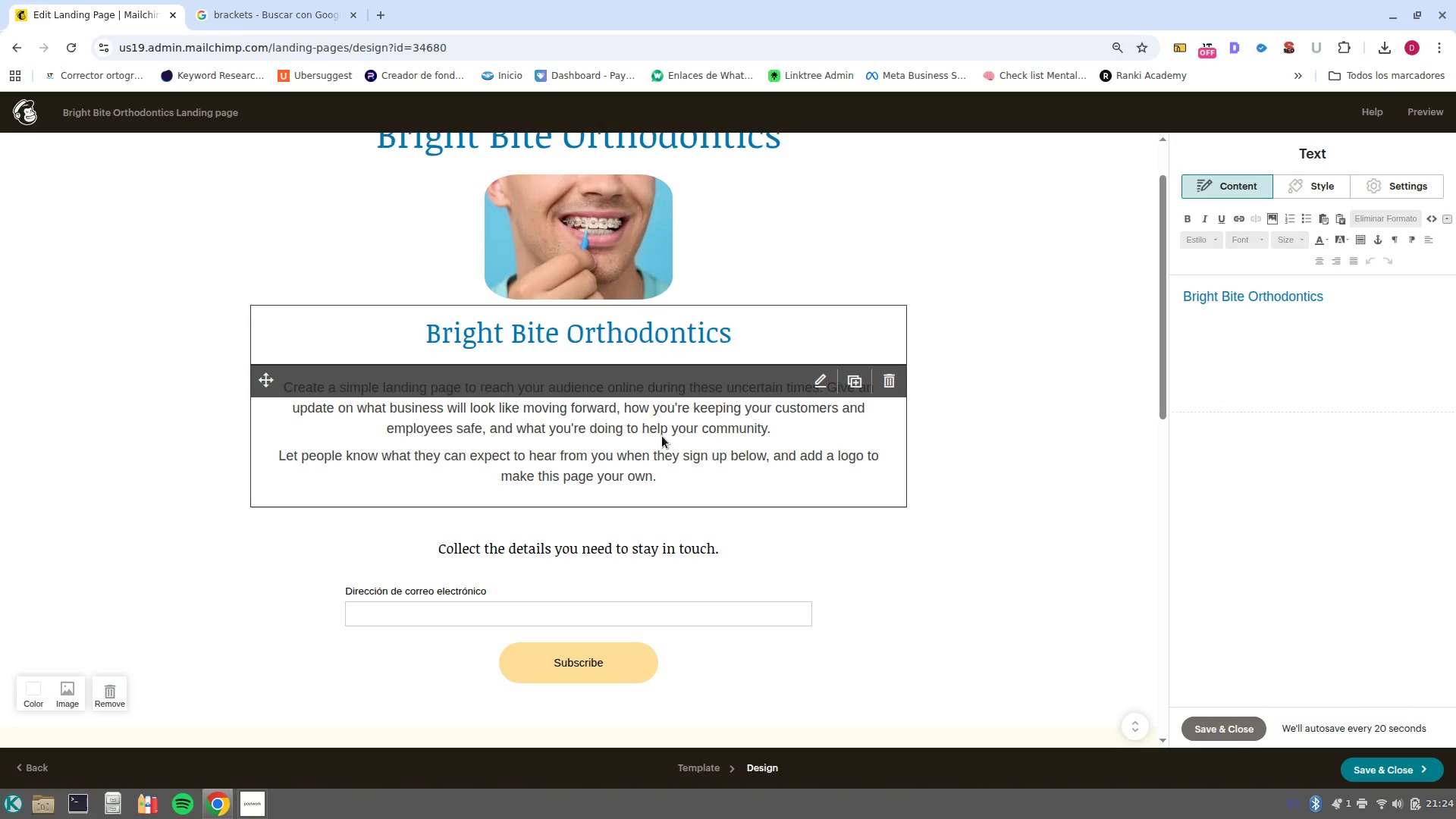 
wait(34.86)
 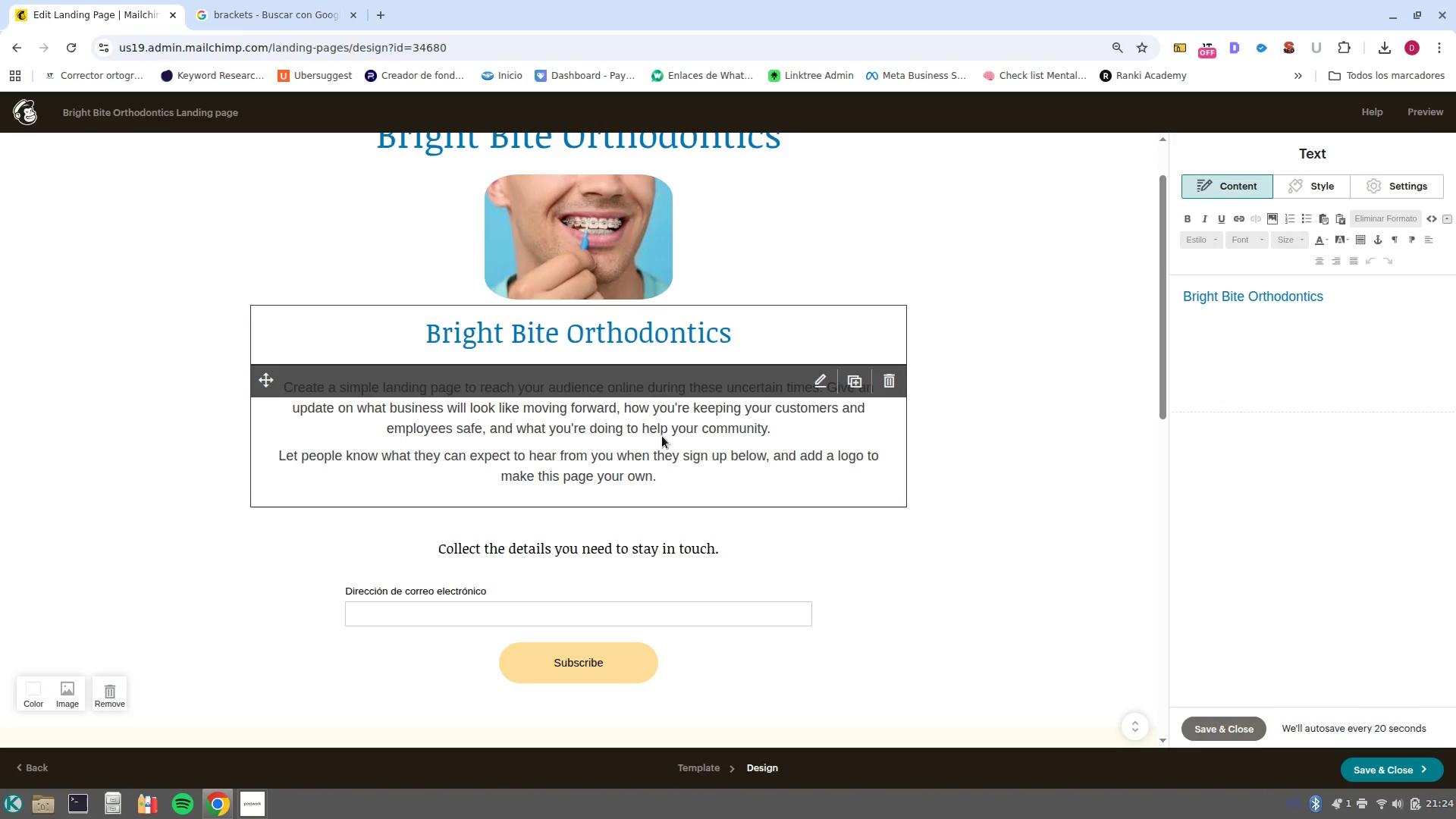 
left_click_drag(start_coordinate=[1351, 293], to_coordinate=[1166, 297])
 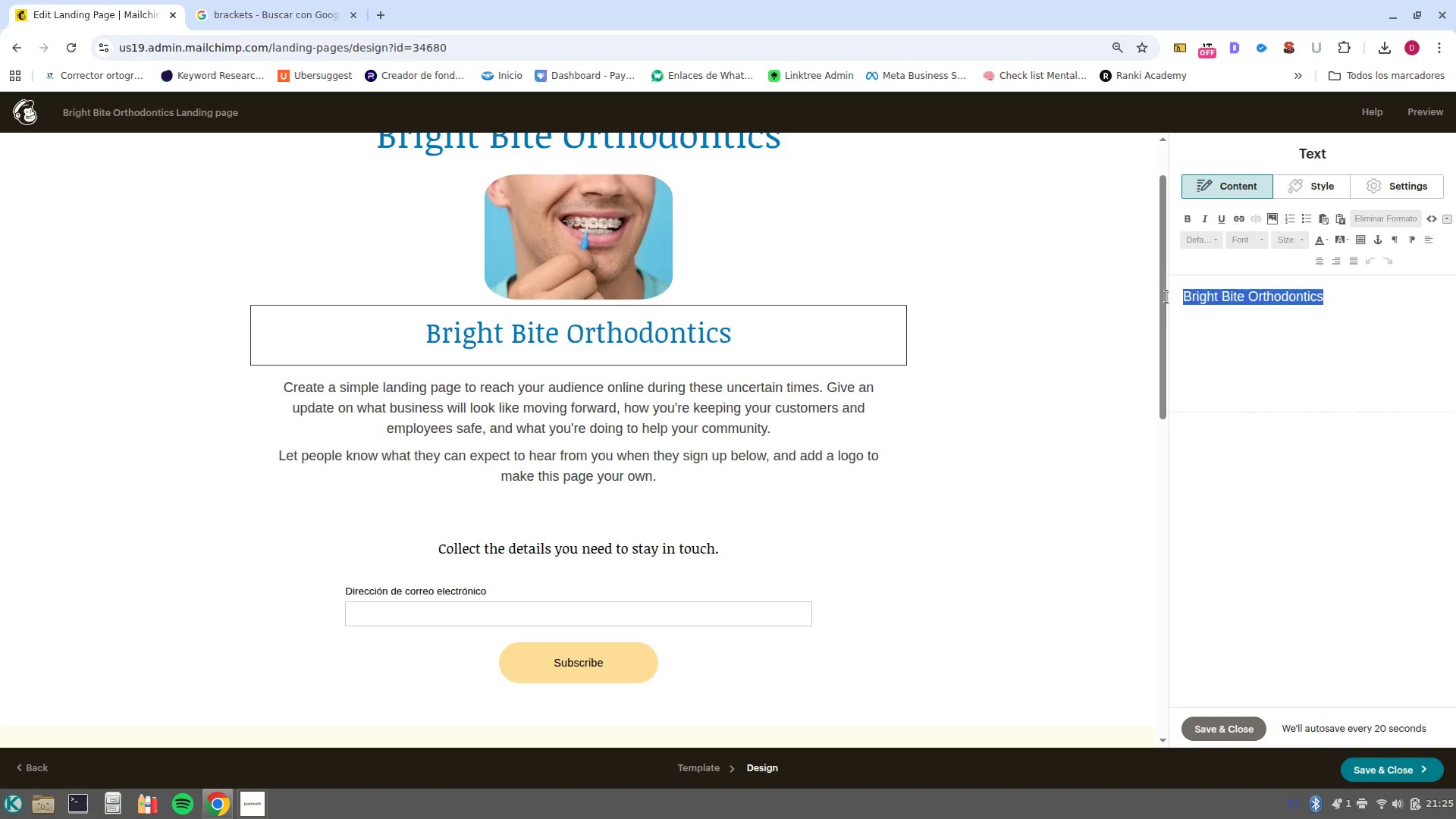 
type(Braces Survival guide> Essential Tipsa)
key(Backspace)
type(s)
key(Backspace)
type( for new )
 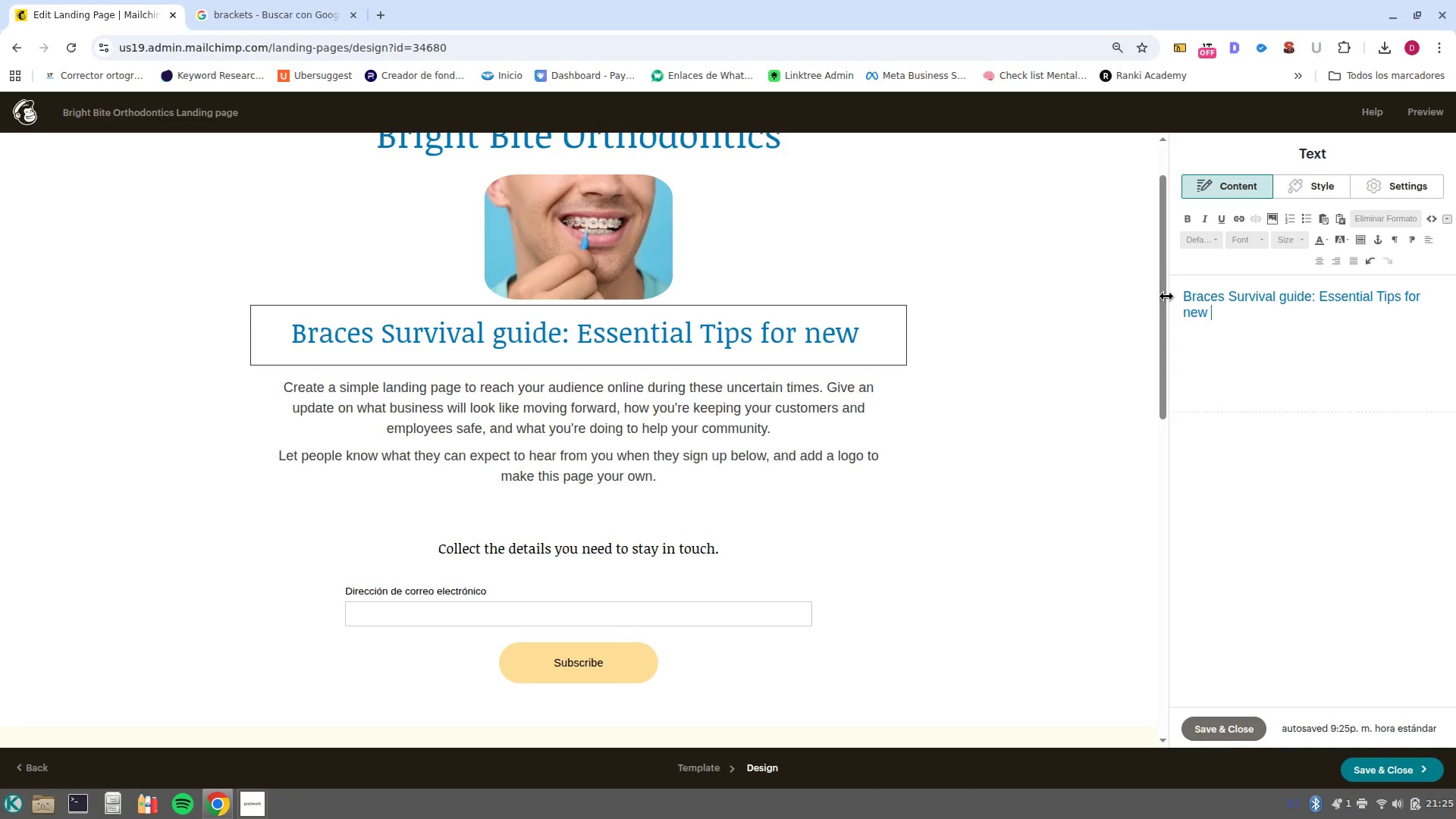 
key(Control+ArrowLeft)
 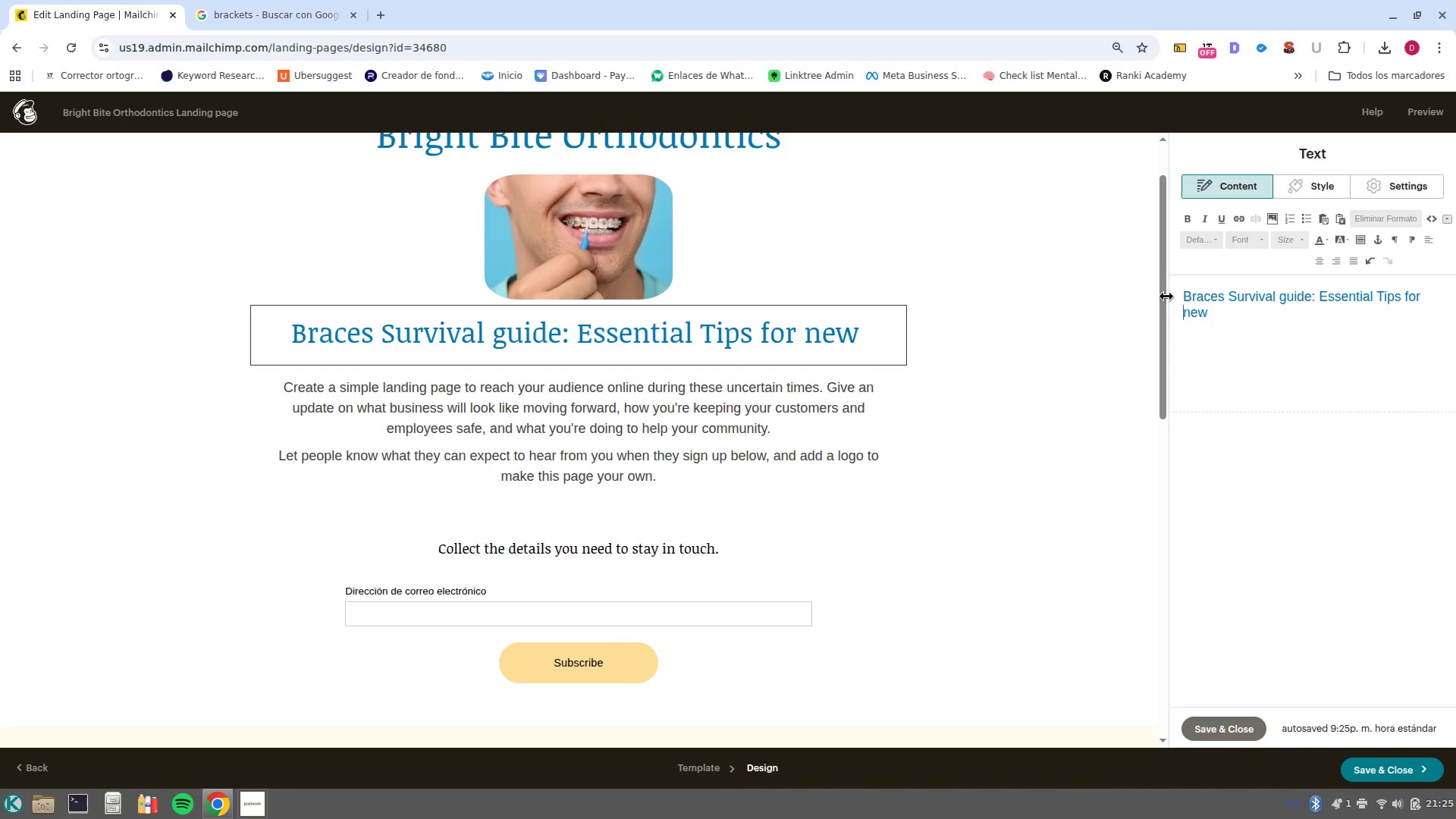 
key(ArrowRight)
 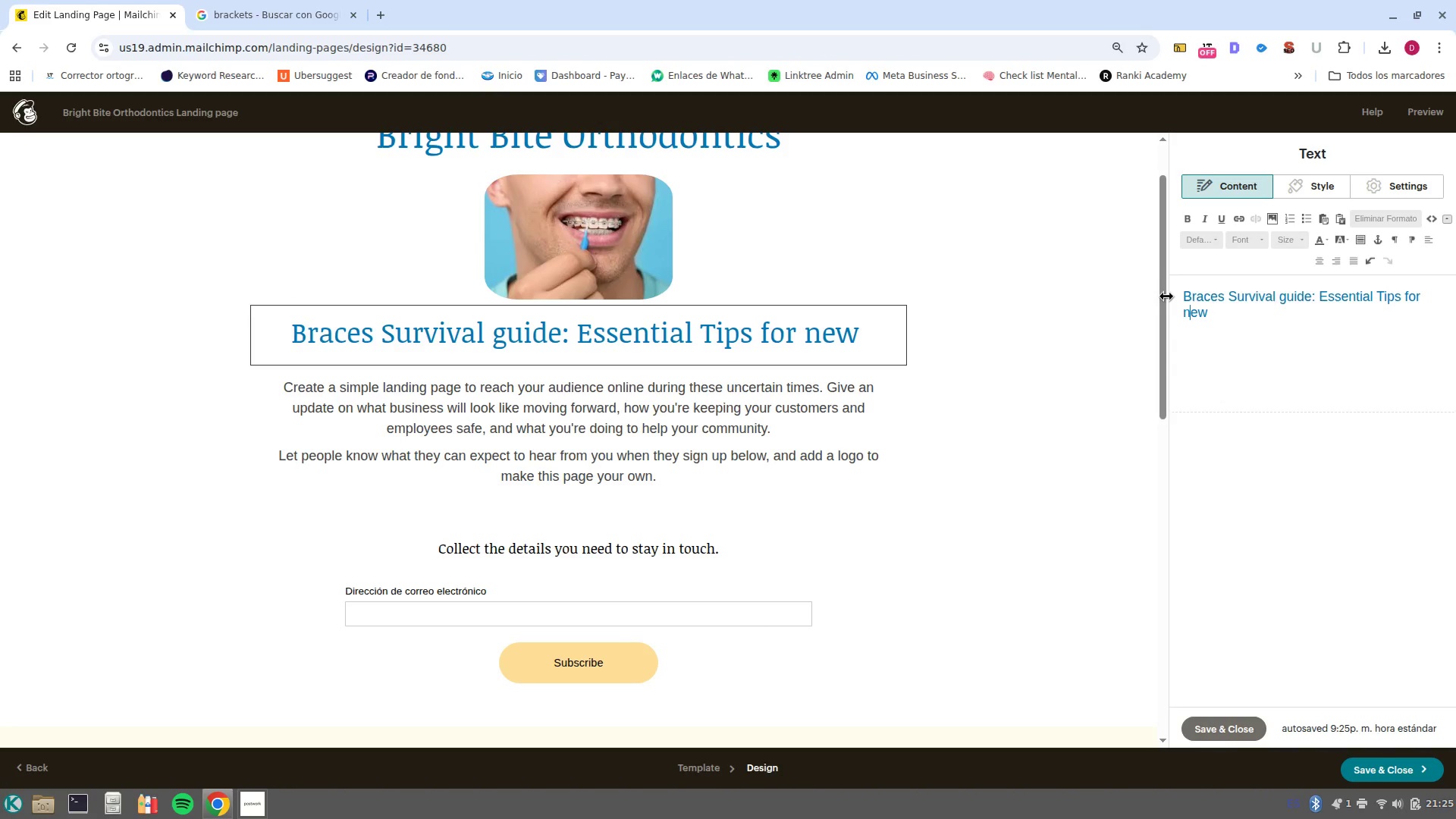 
key(Shift+ShiftLeft)
 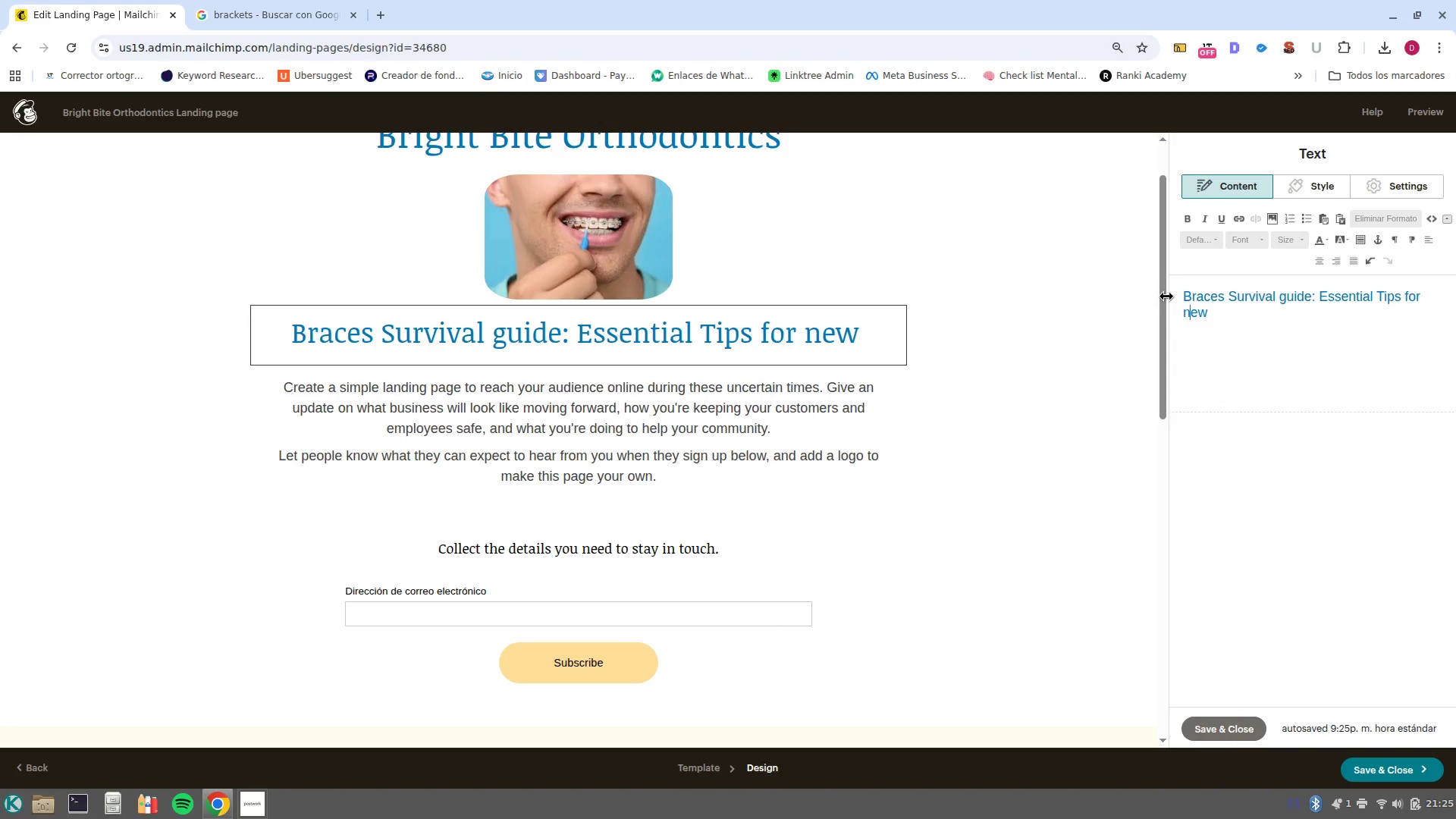 
key(Shift+Backspace)
 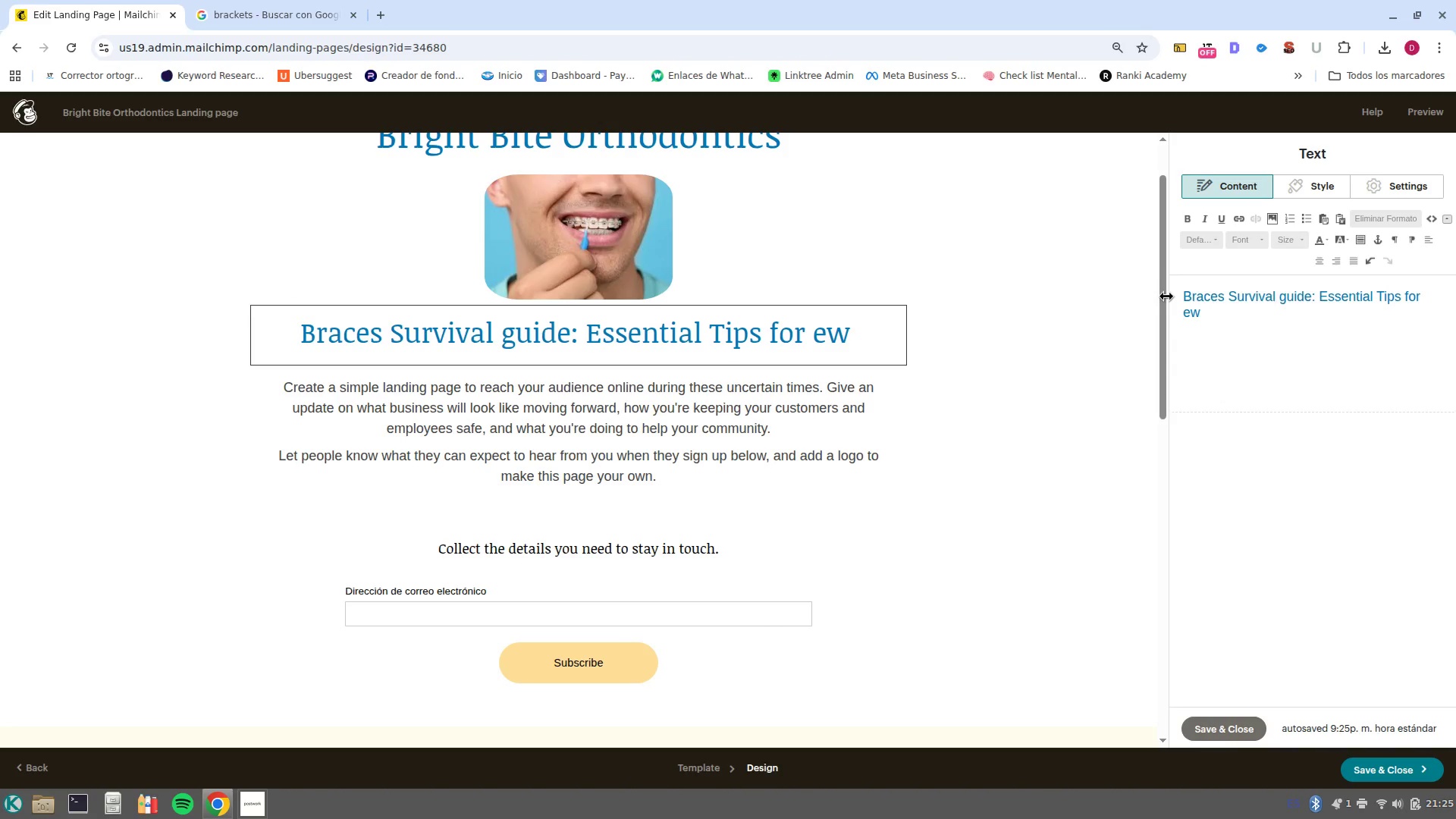 
hold_key(key=ShiftLeft, duration=0.6)
 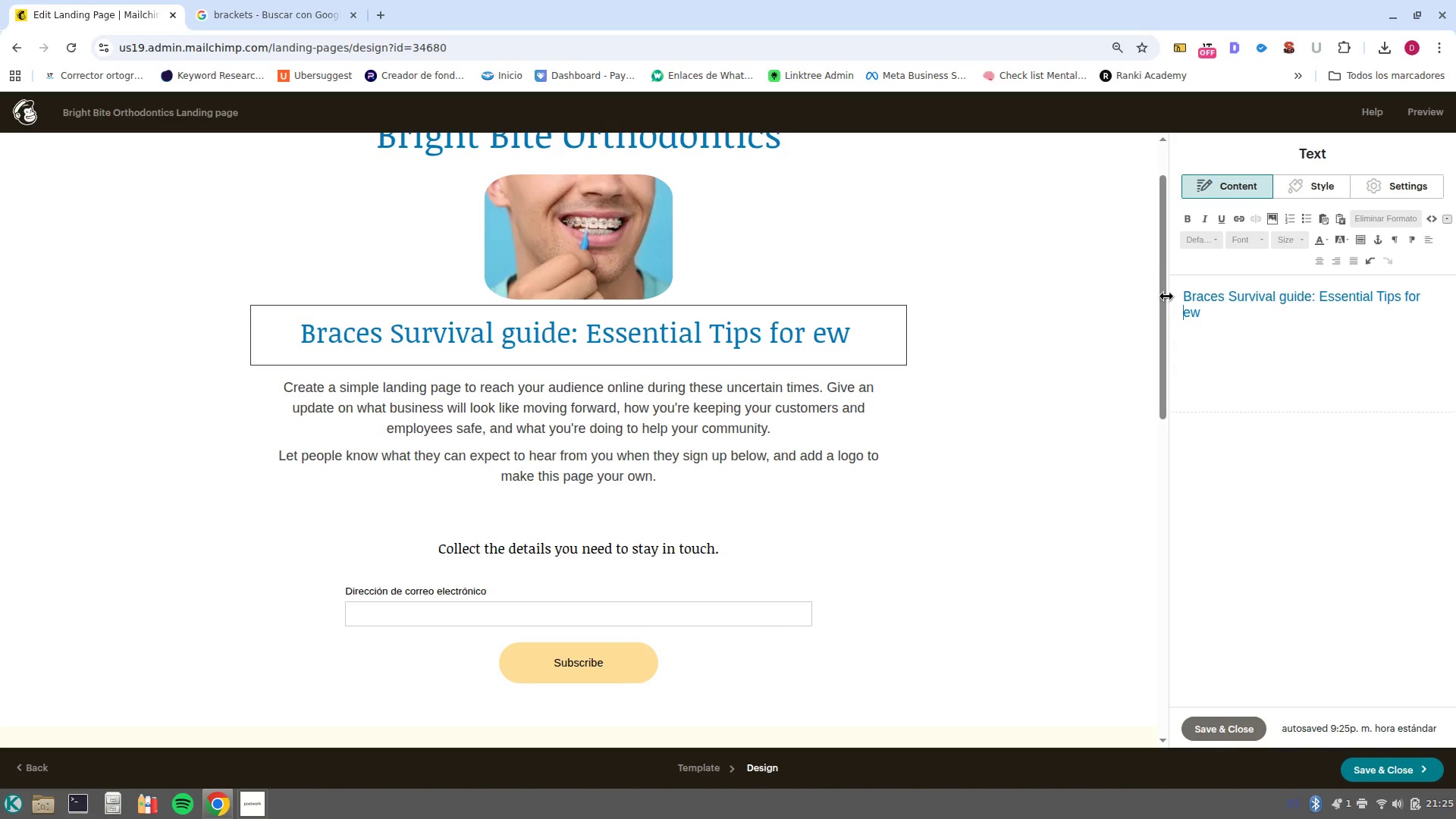 
key(N)
 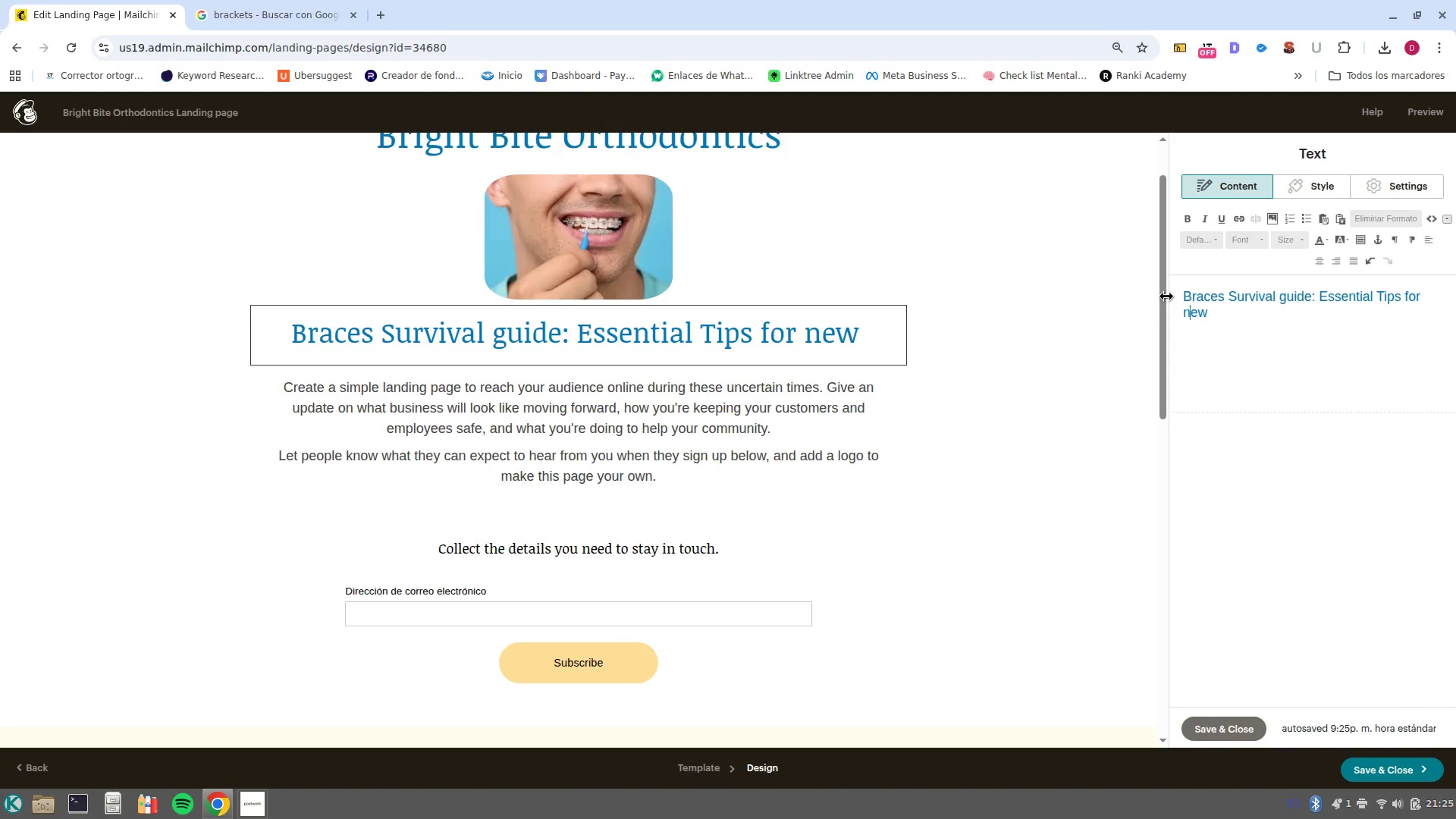 
key(Control+ArrowRight)
 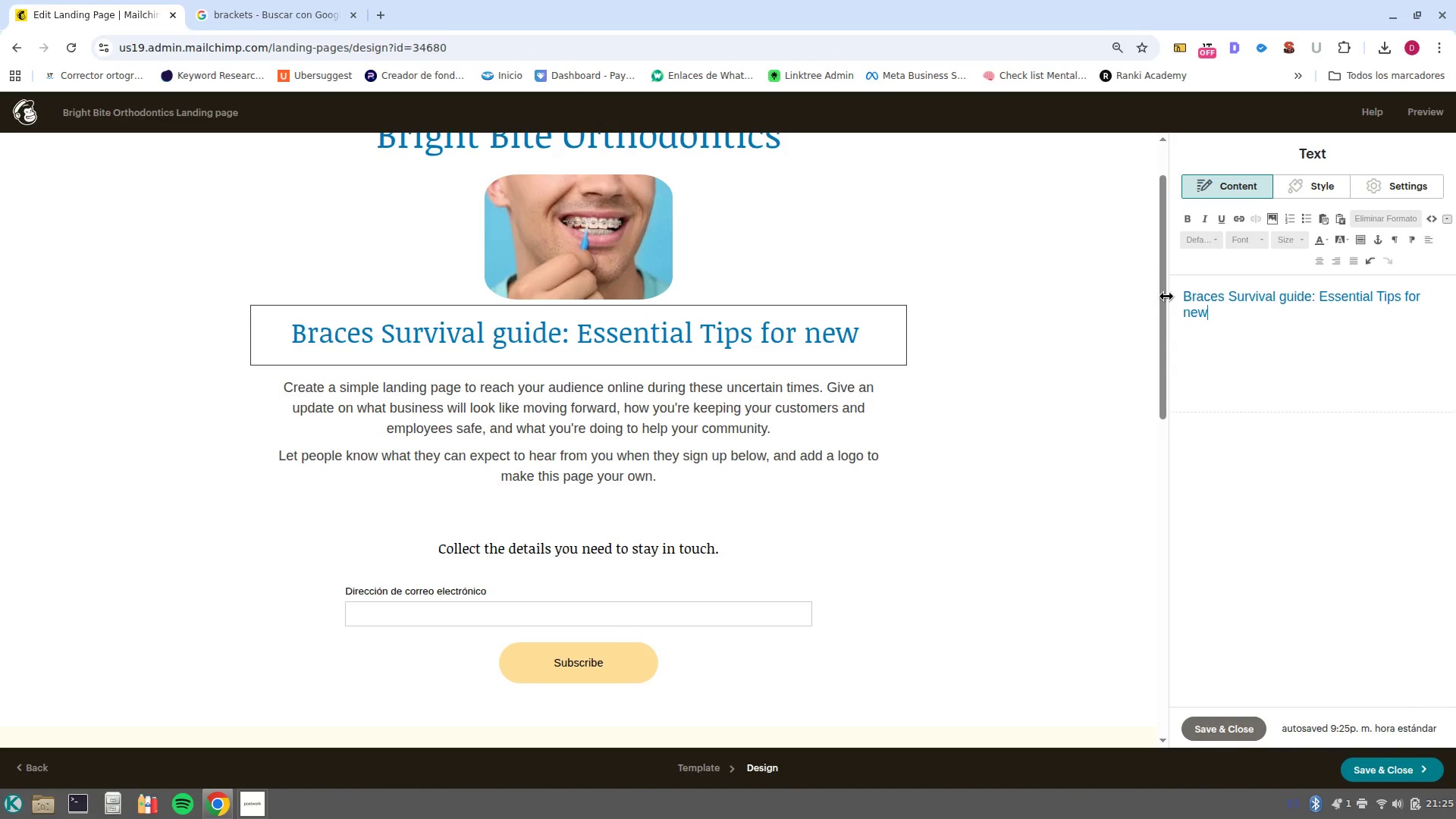 
type( patiens)
 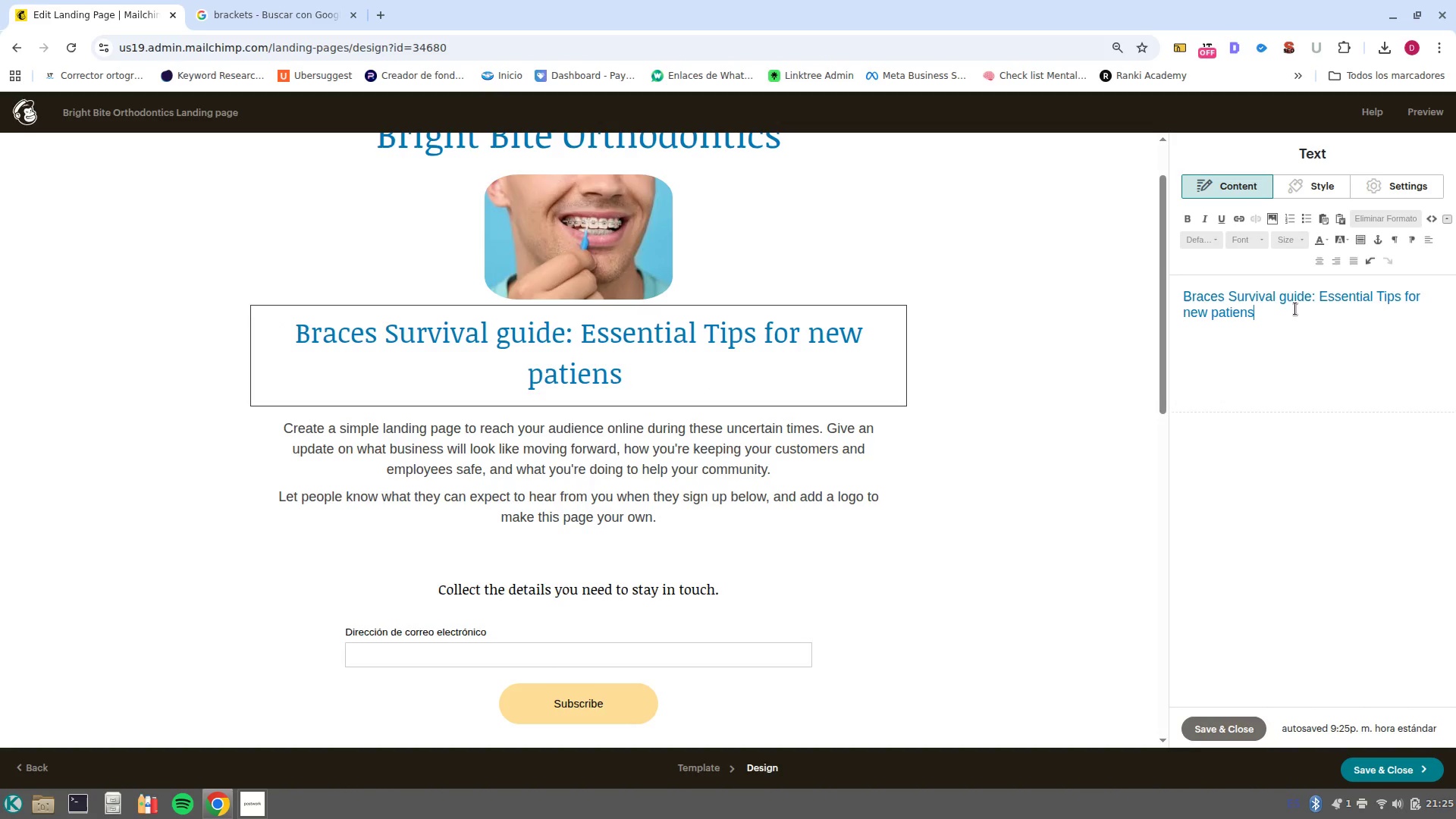 
left_click_drag(start_coordinate=[1291, 331], to_coordinate=[1166, 302])
 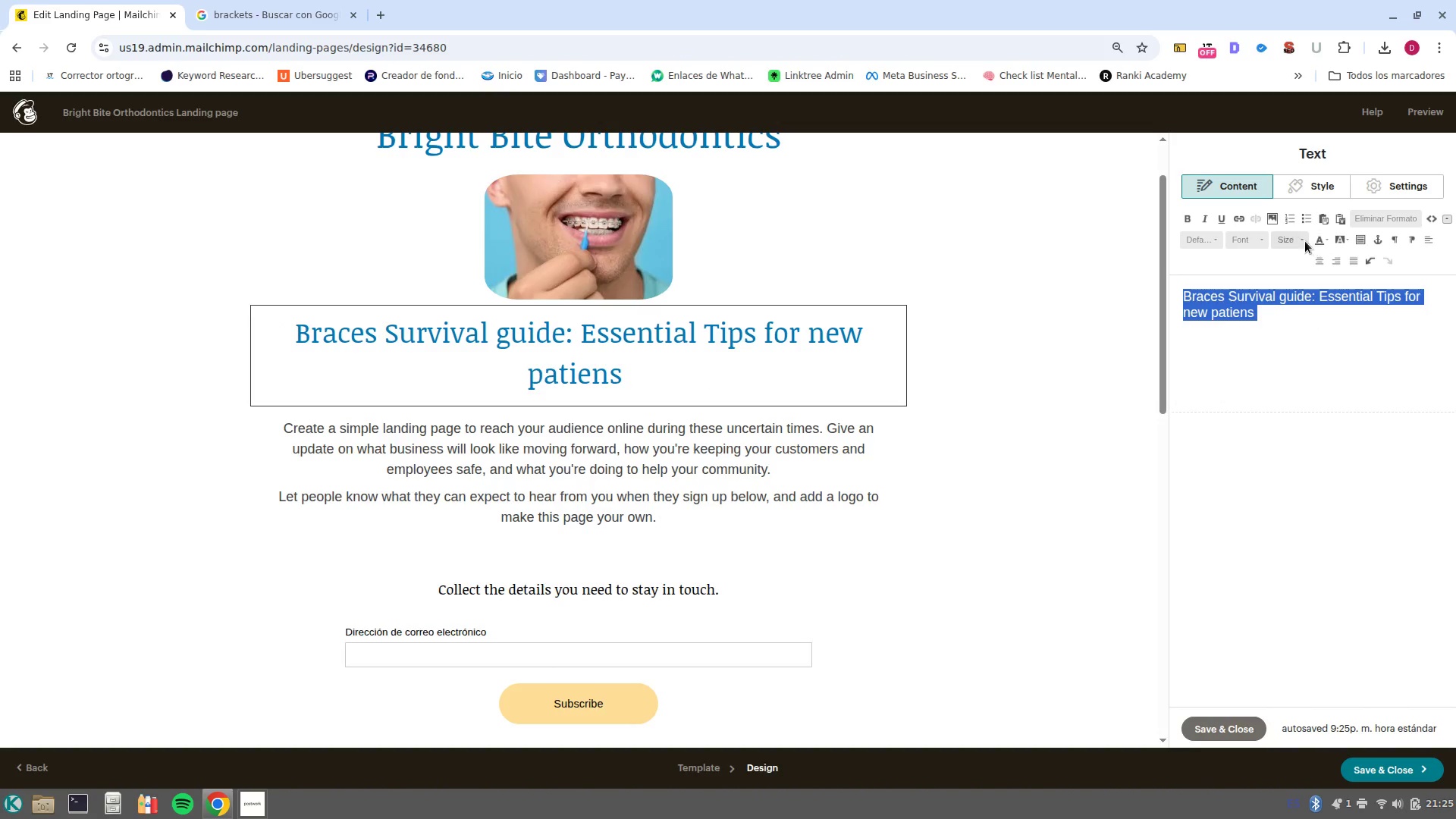 
left_click([1300, 238])
 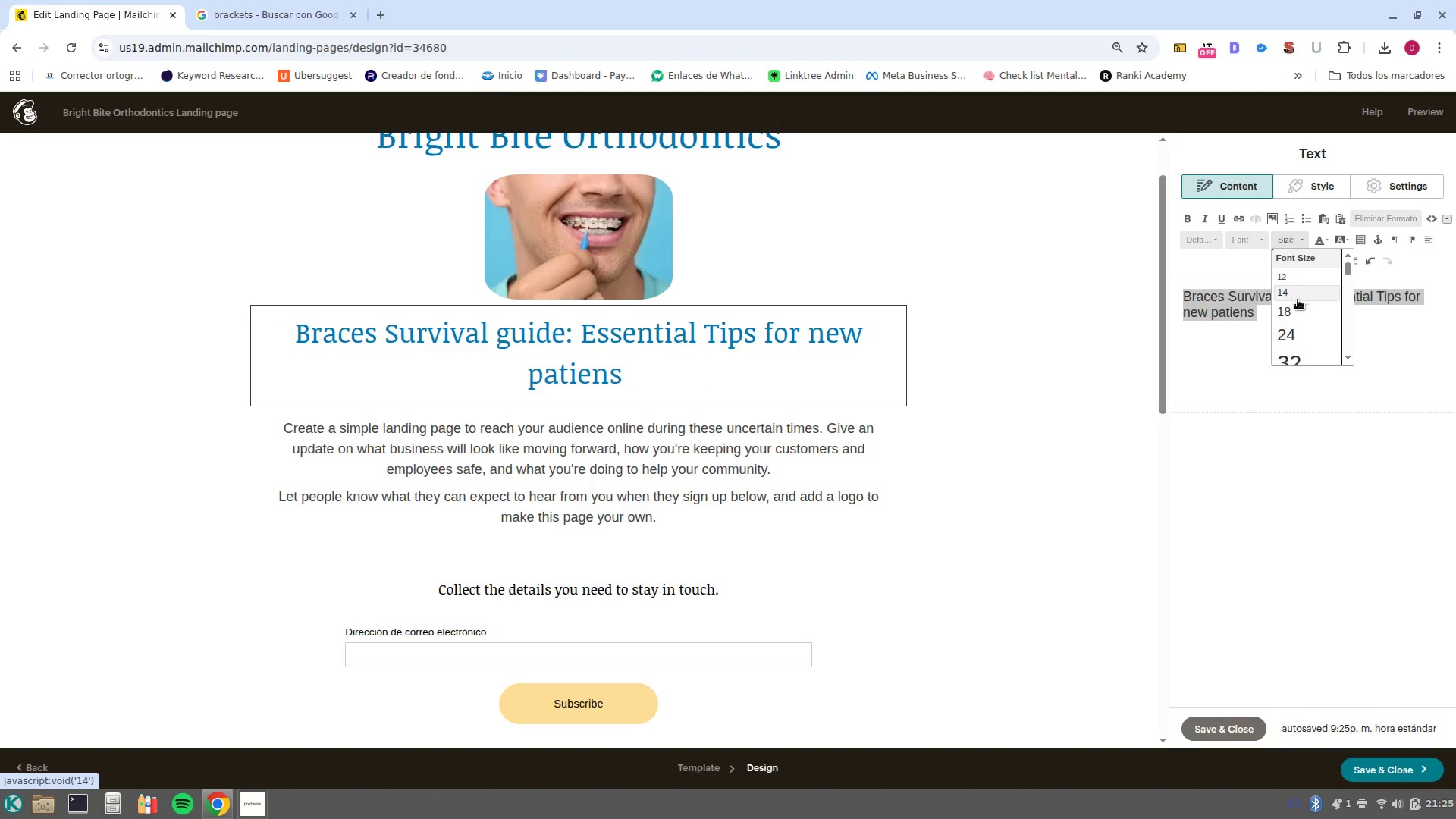 
scroll: coordinate [1314, 330], scroll_direction: down, amount: 1.0
 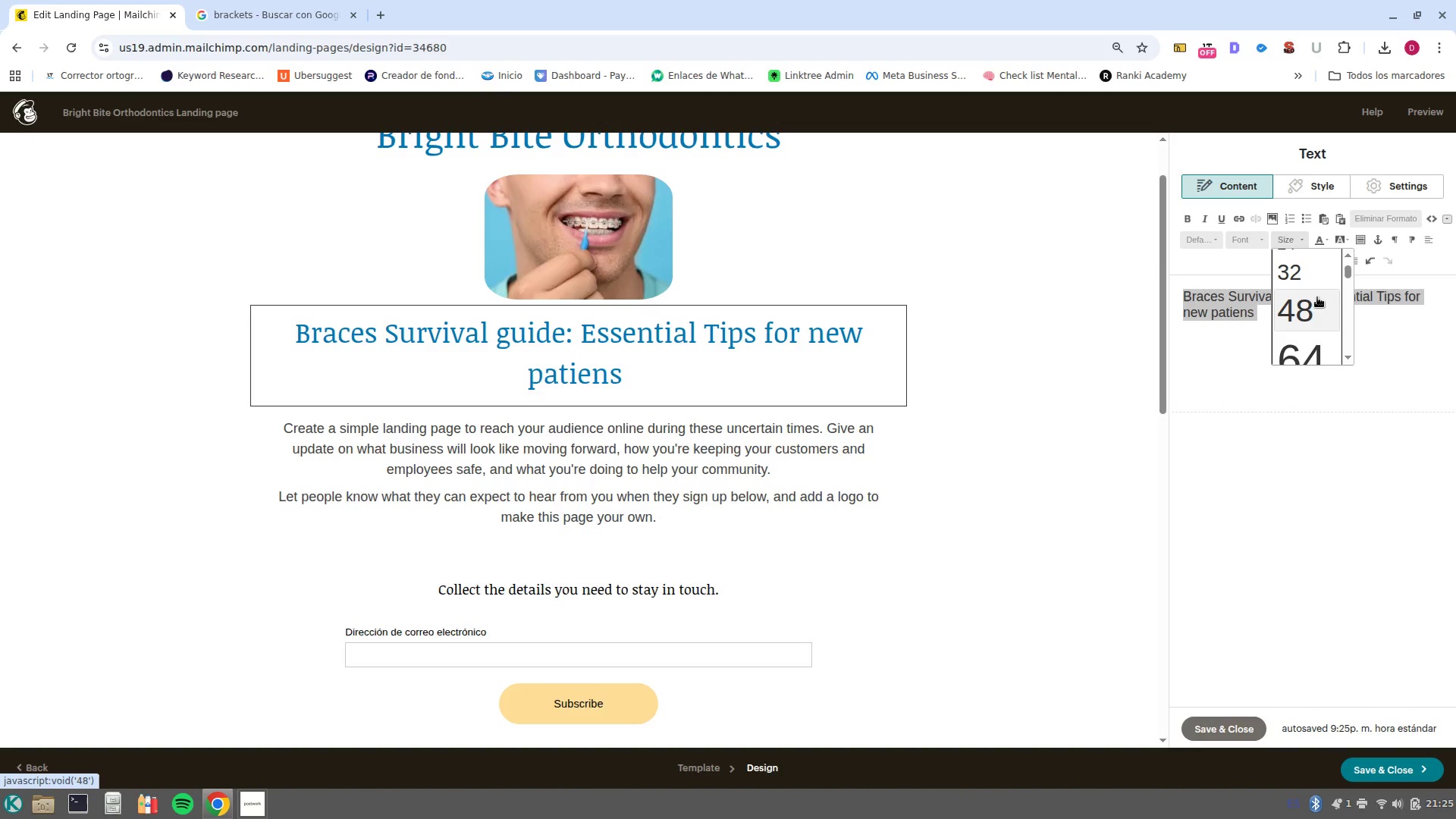 
left_click([1303, 279])
 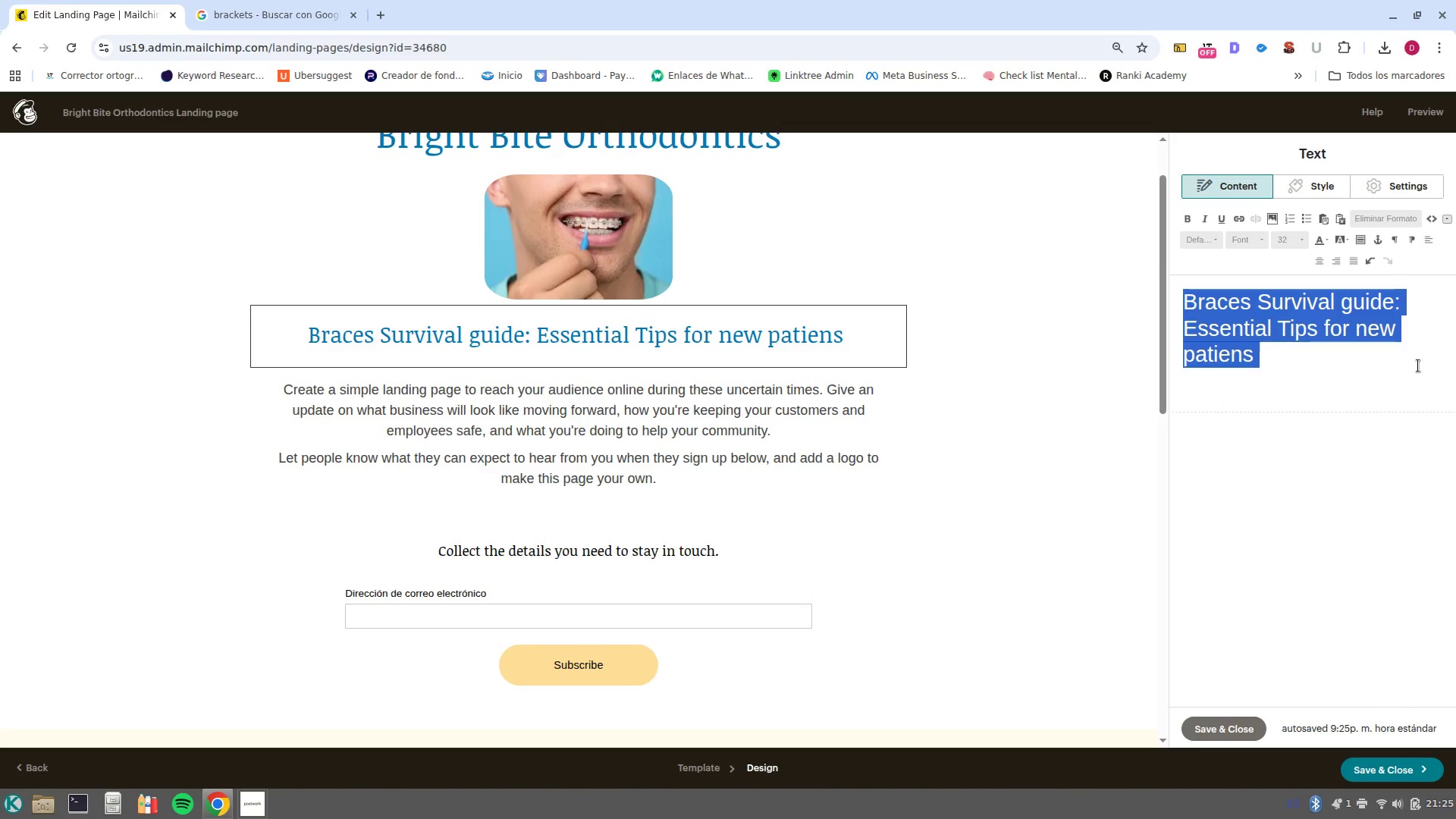 
left_click([1374, 374])
 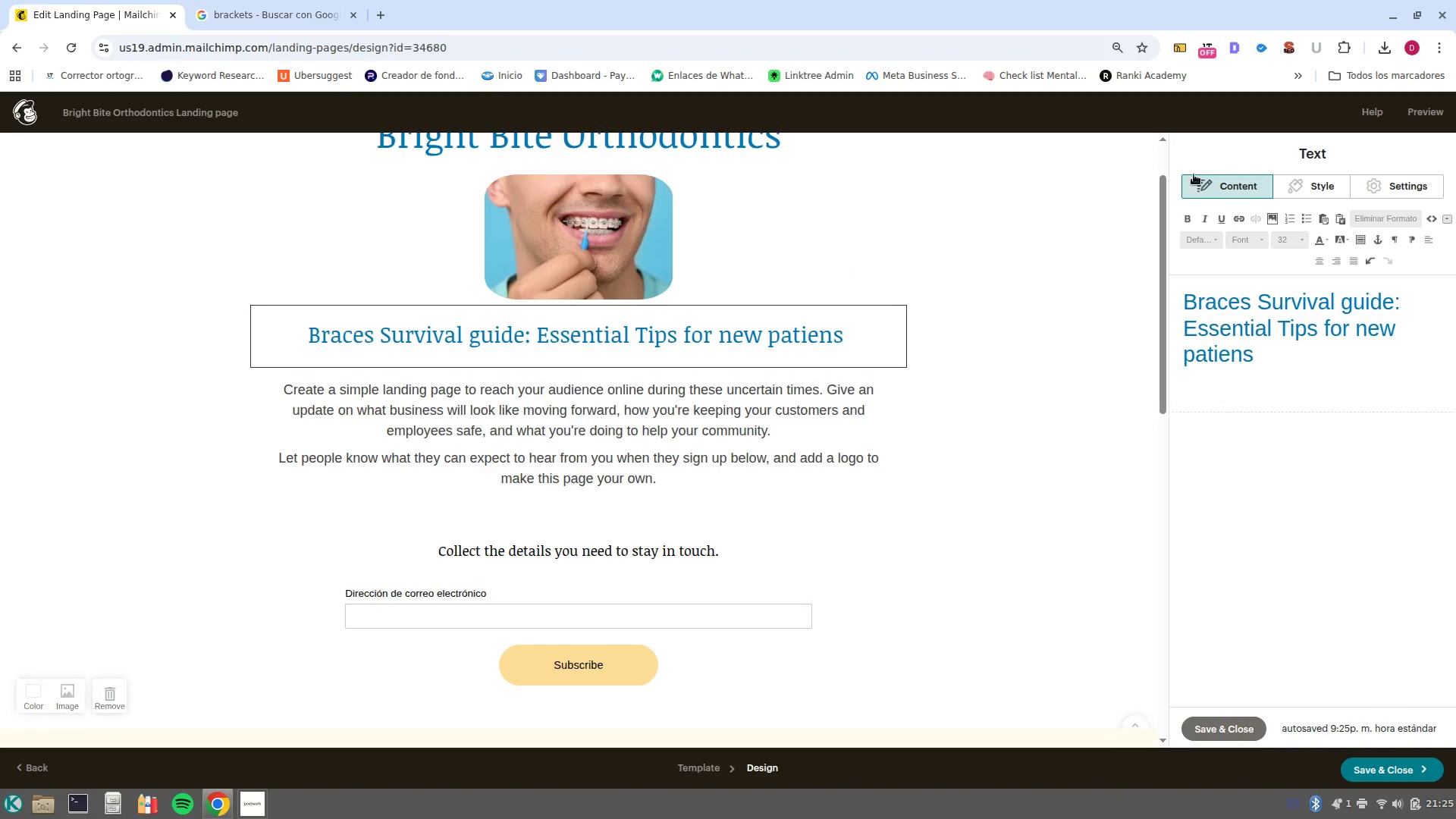 
scroll: coordinate [836, 278], scroll_direction: up, amount: 3.0
 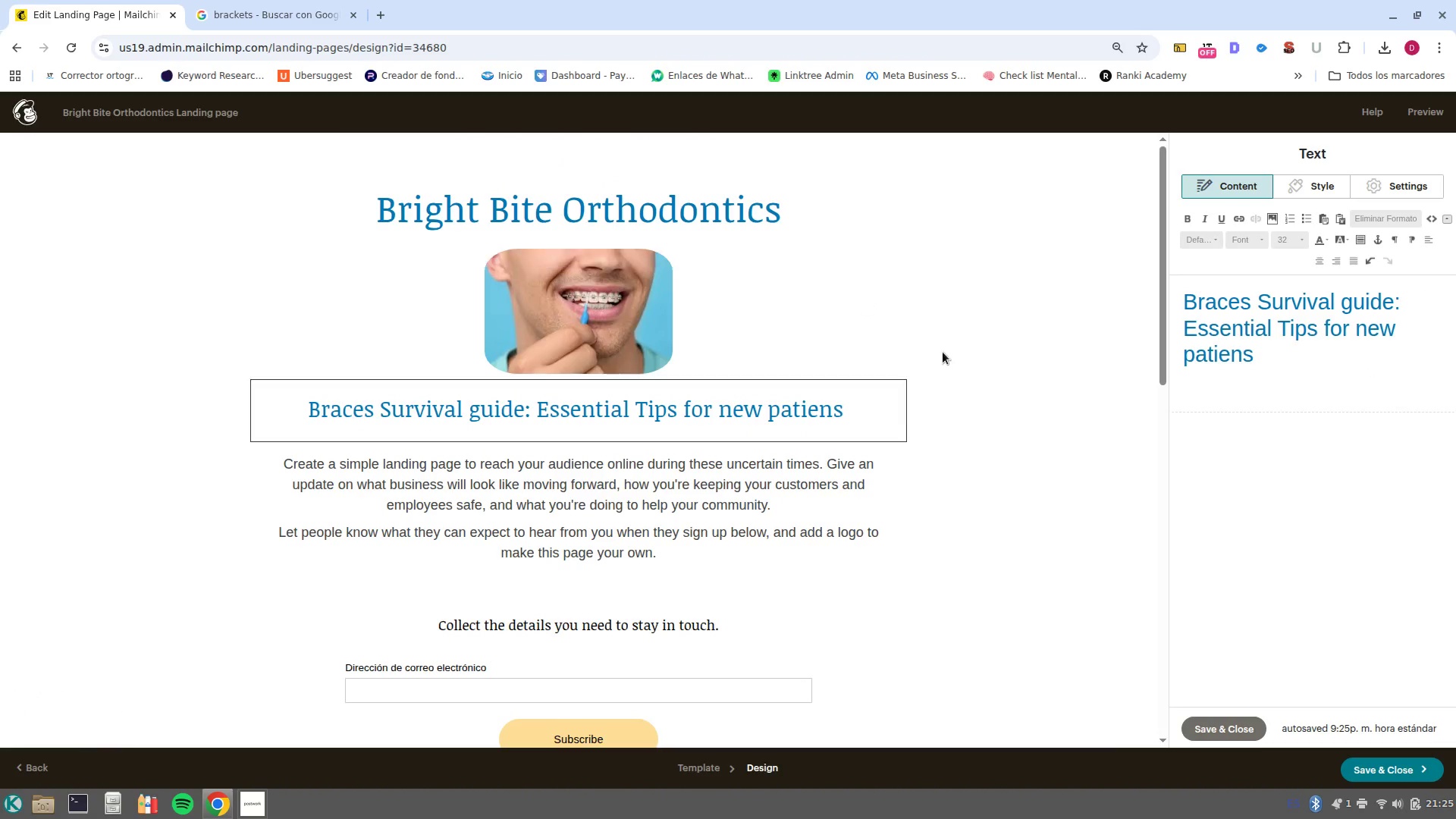 
left_click([976, 402])
 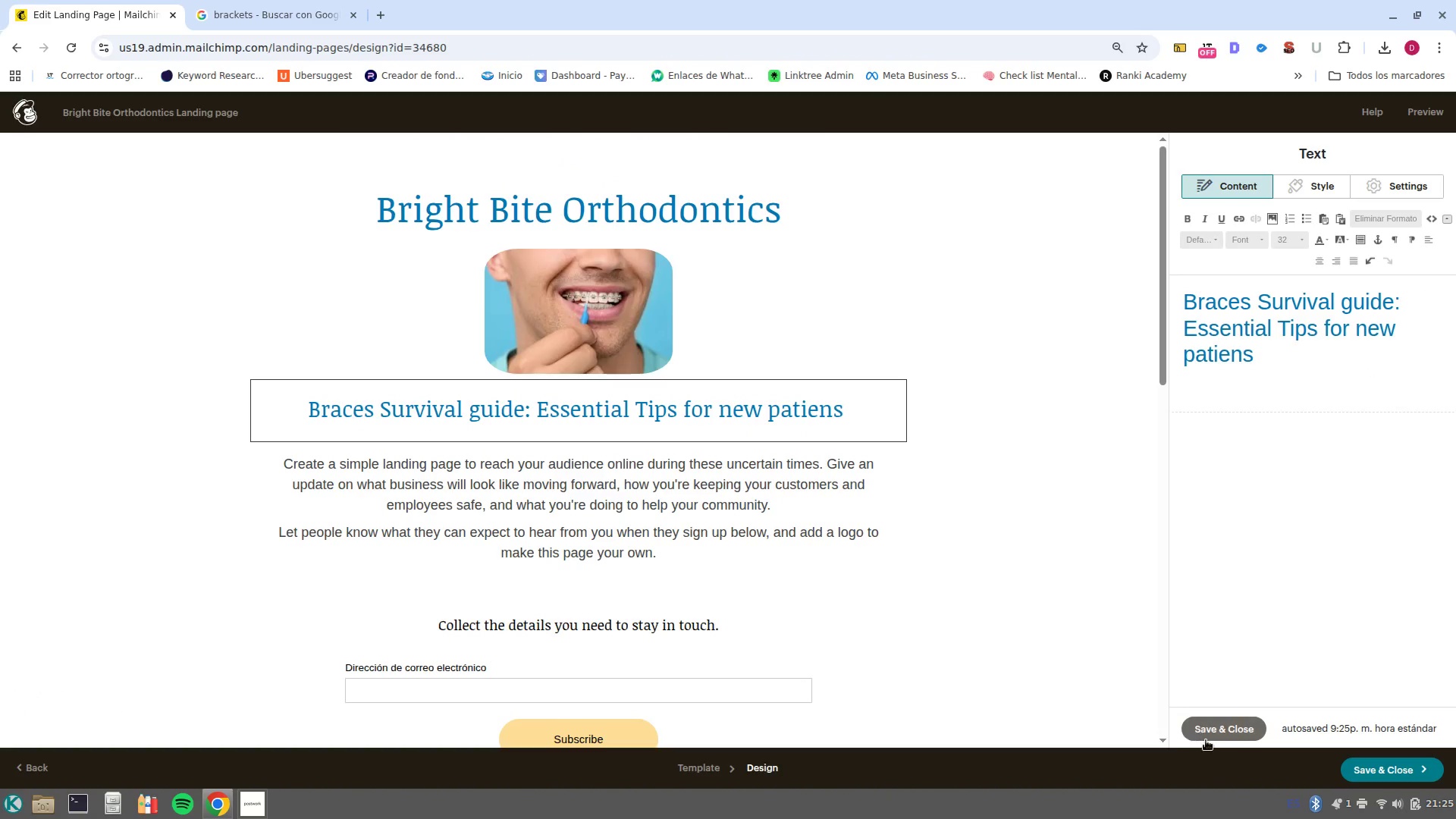 
left_click([1207, 742])
 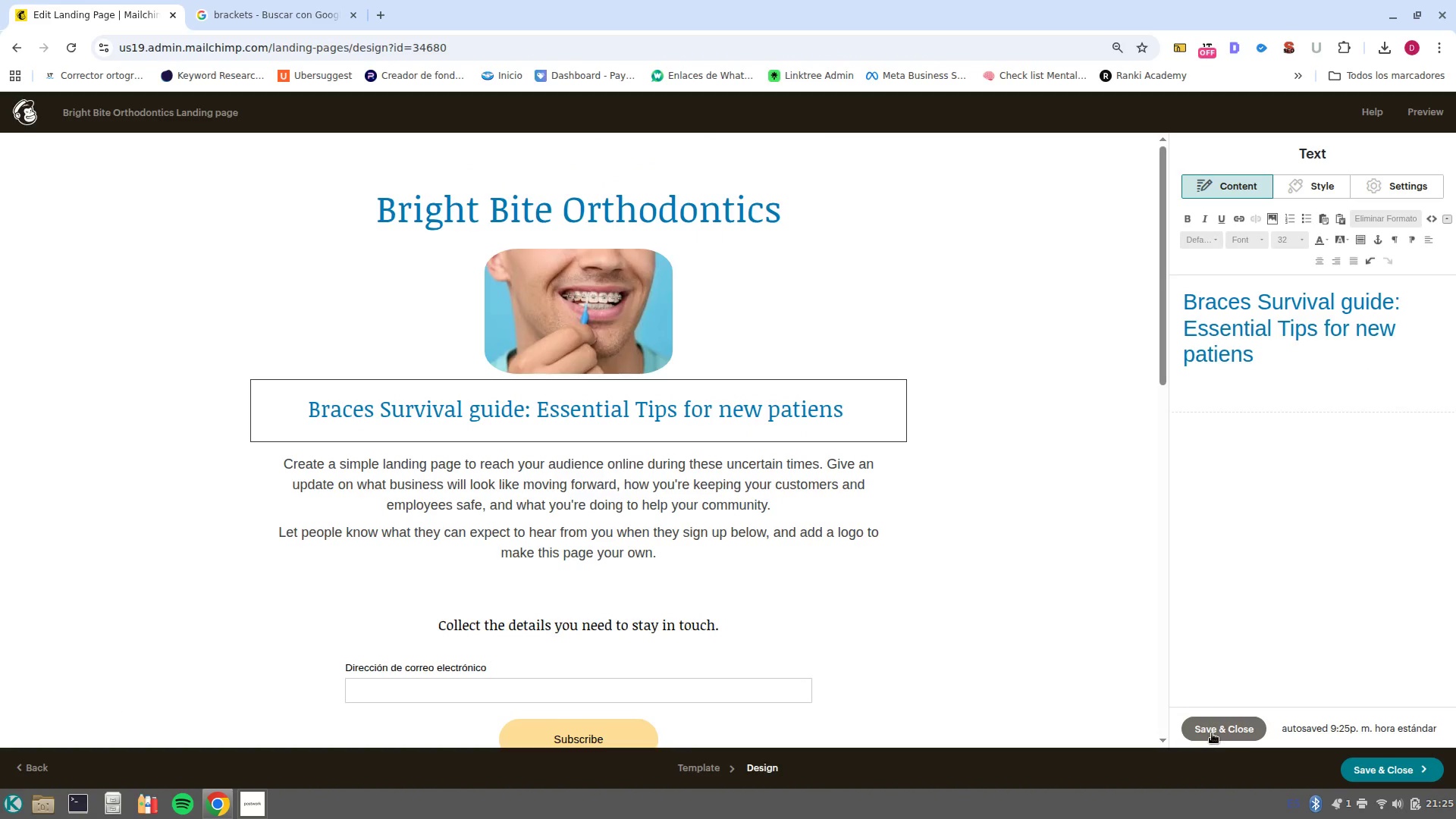 
left_click([1212, 733])
 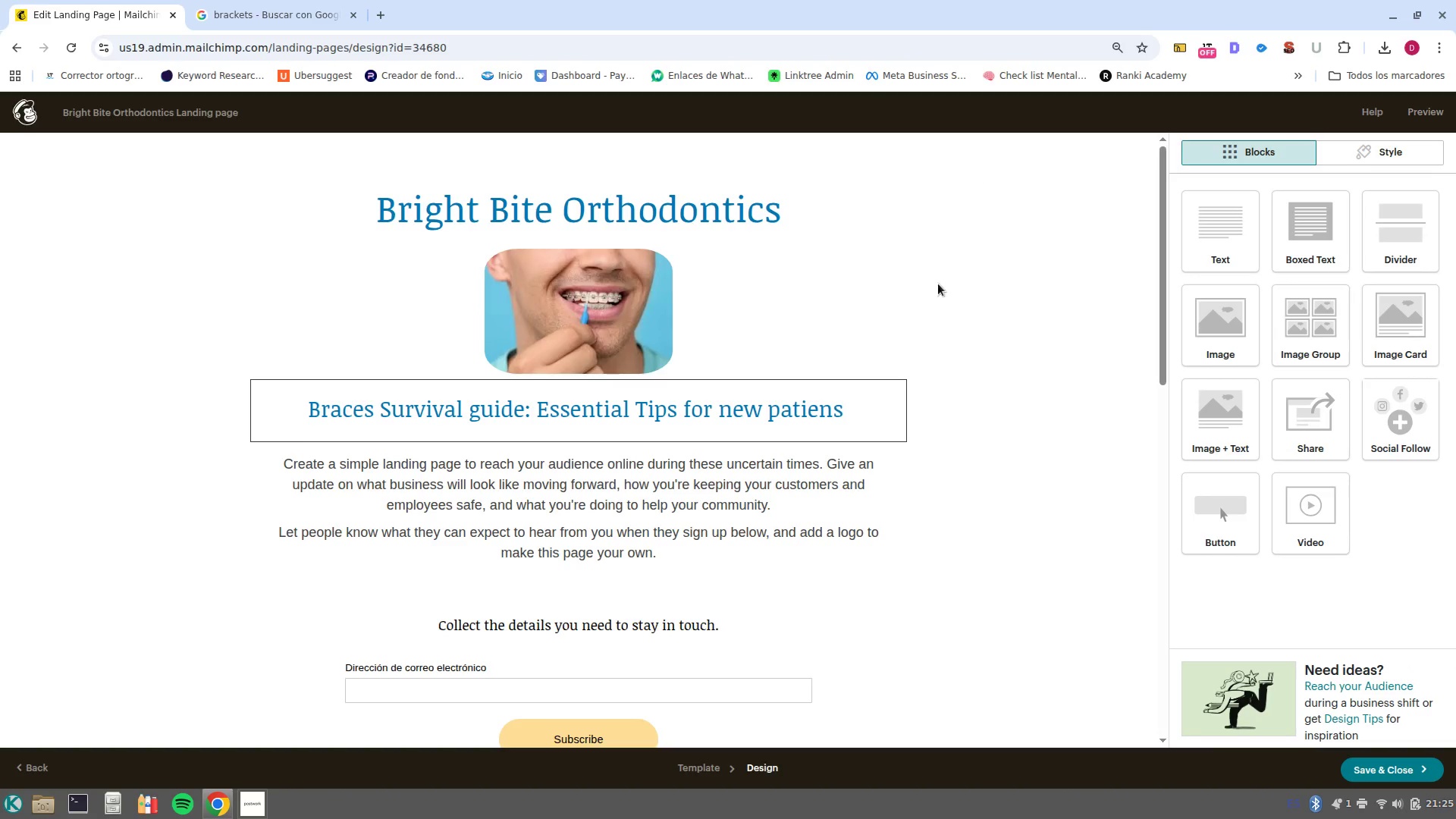 
left_click([1060, 206])
 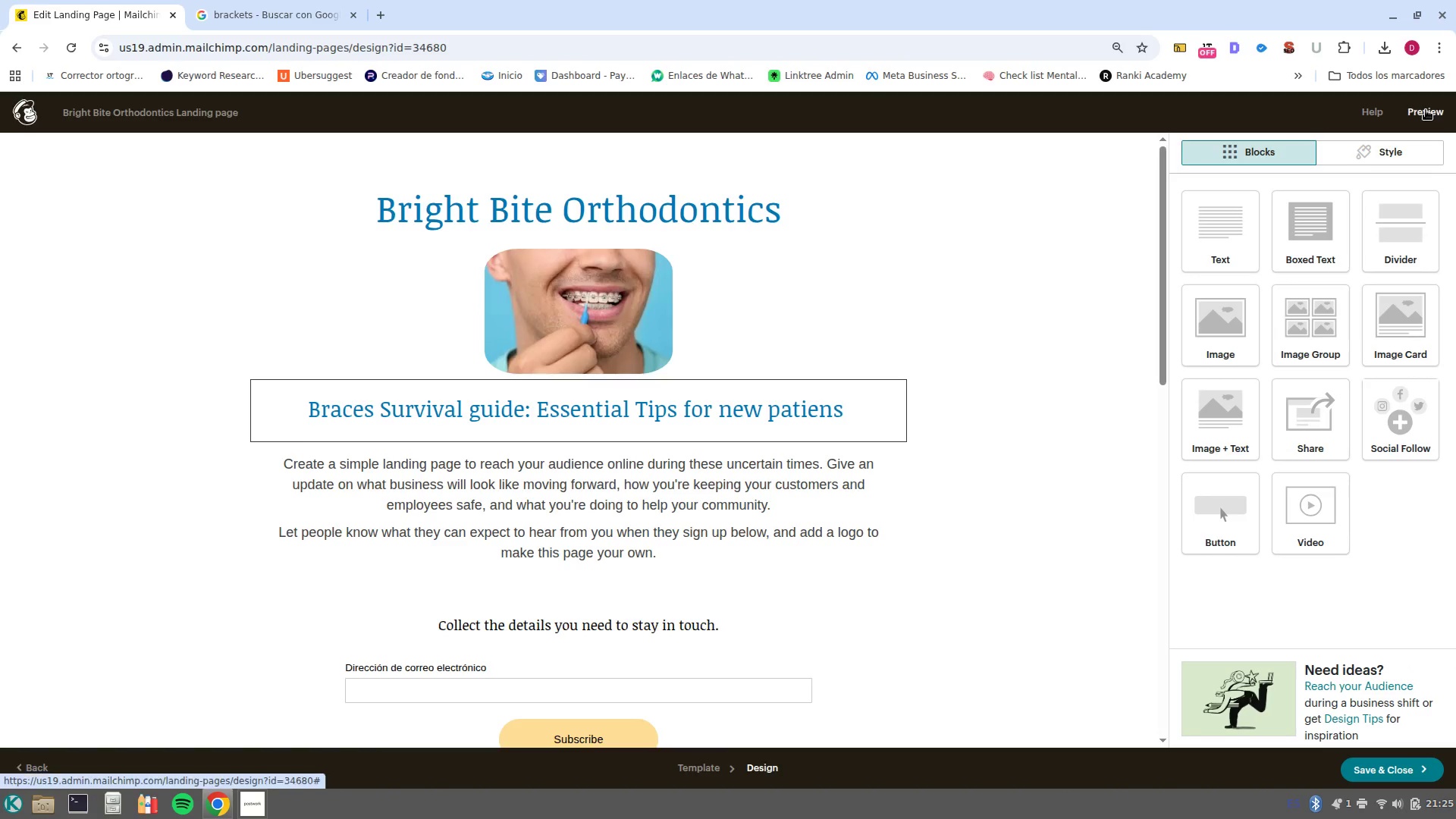 
left_click([1426, 110])
 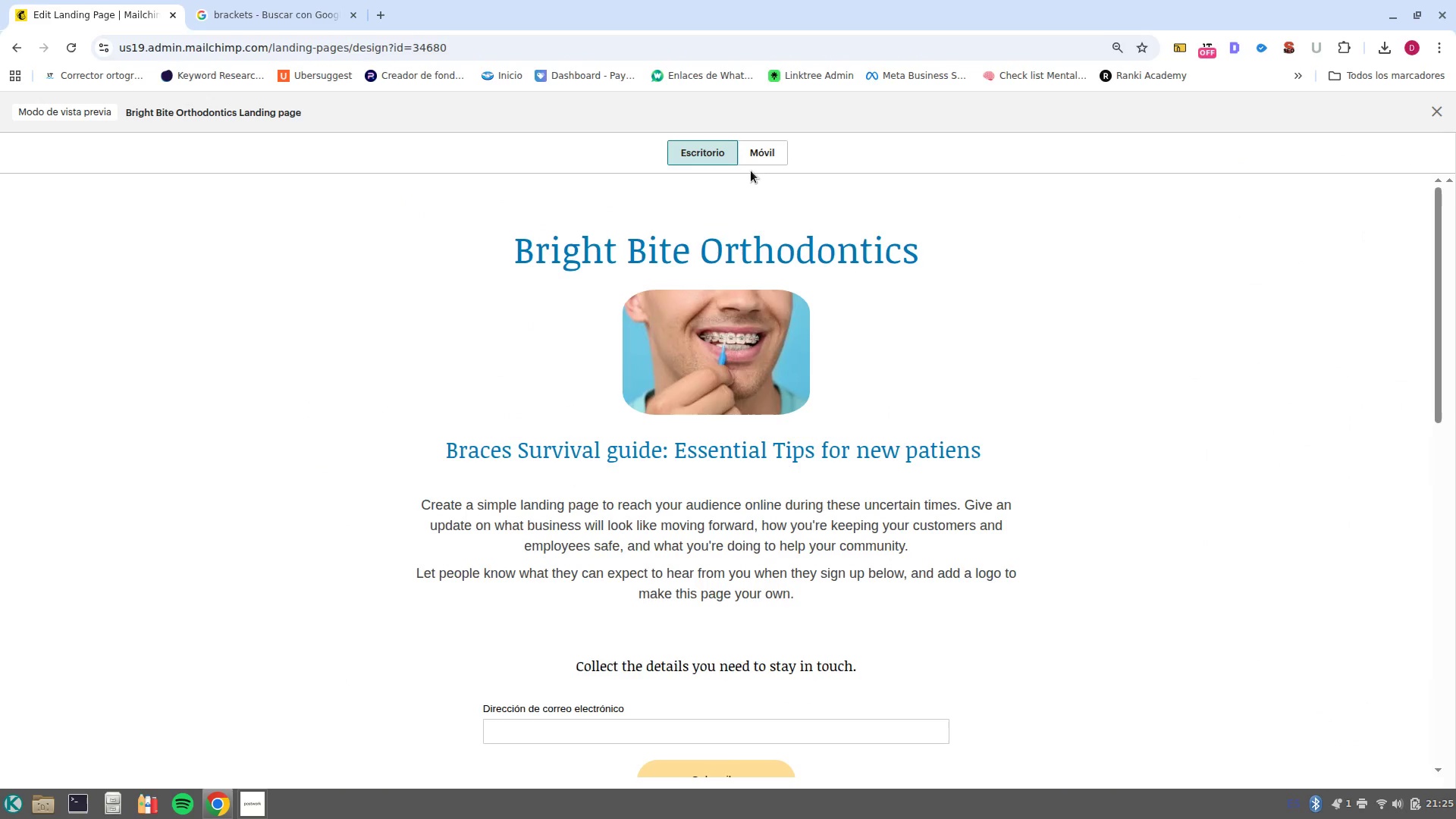 
left_click([757, 152])
 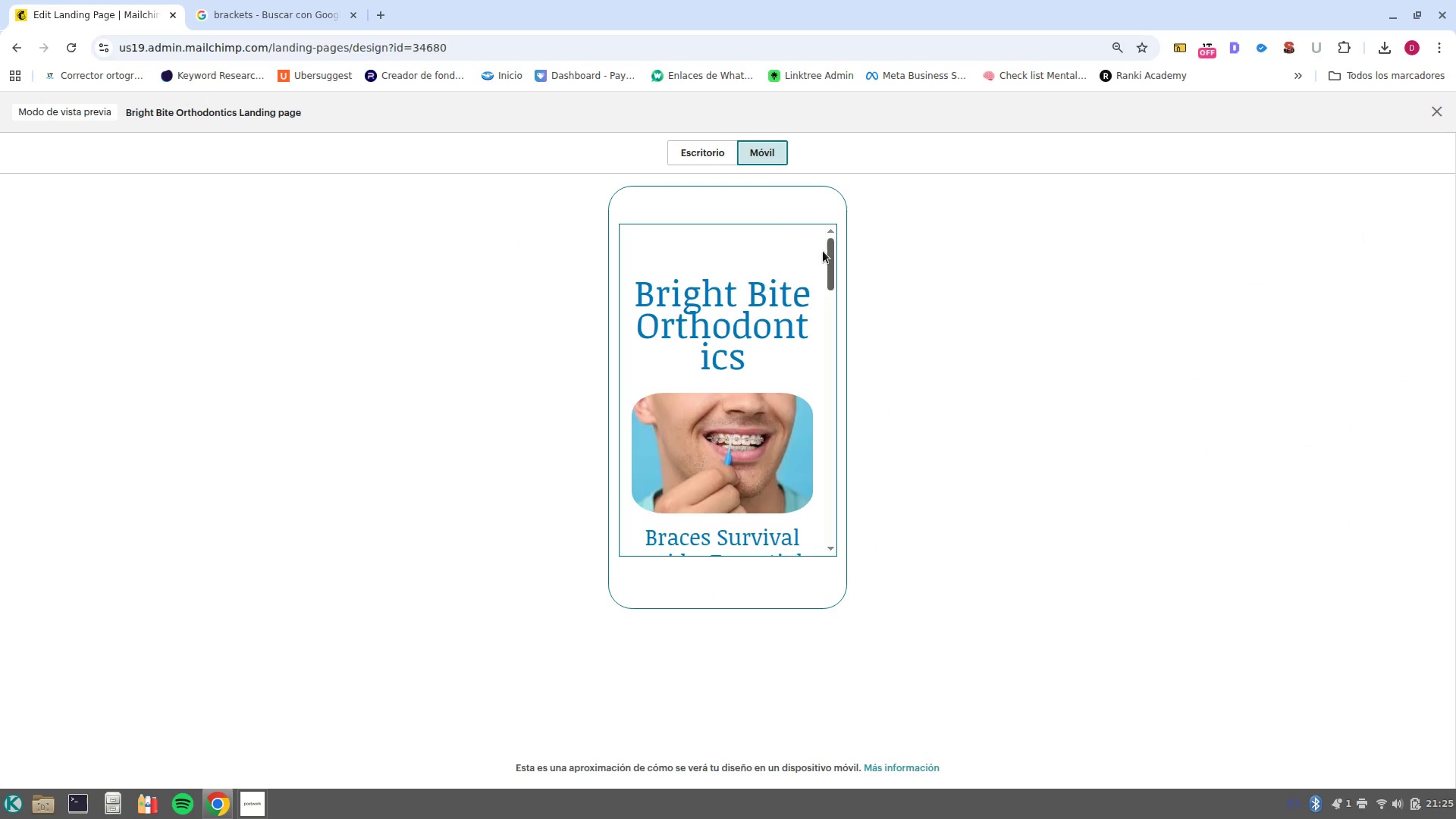 
scroll: coordinate [716, 292], scroll_direction: down, amount: 2.0
 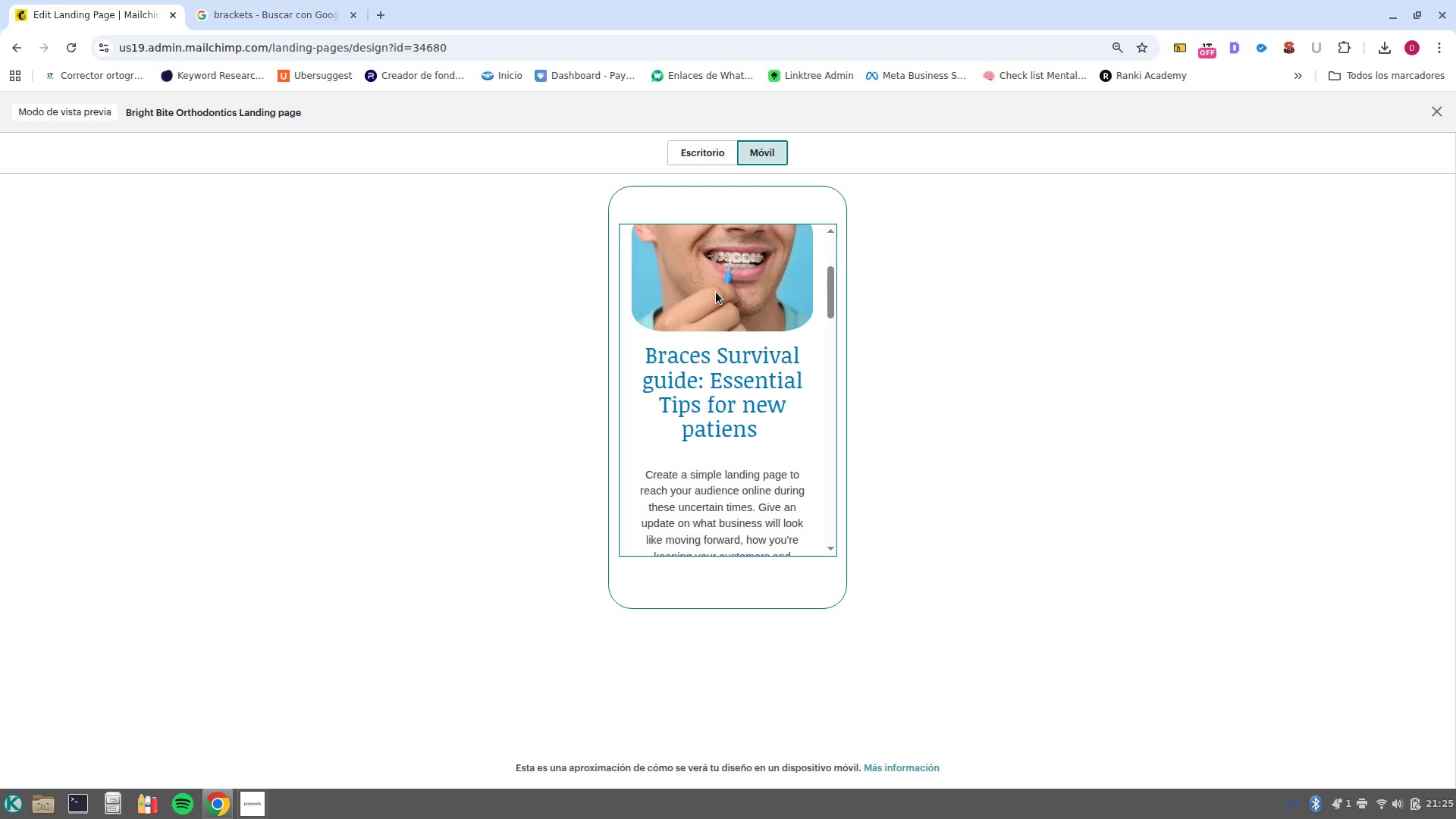 
scroll: coordinate [717, 292], scroll_direction: up, amount: 3.0
 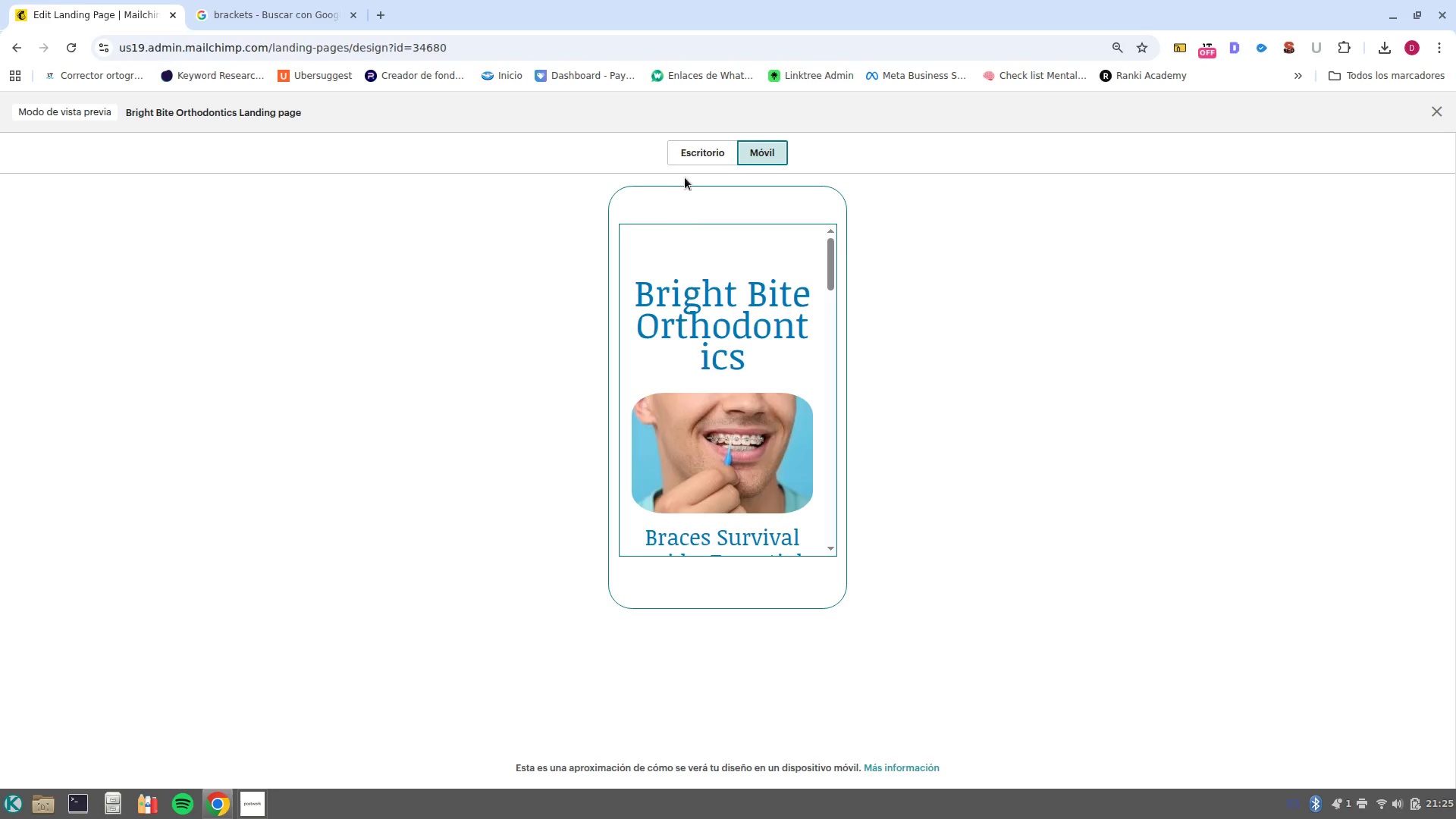 
left_click([696, 152])
 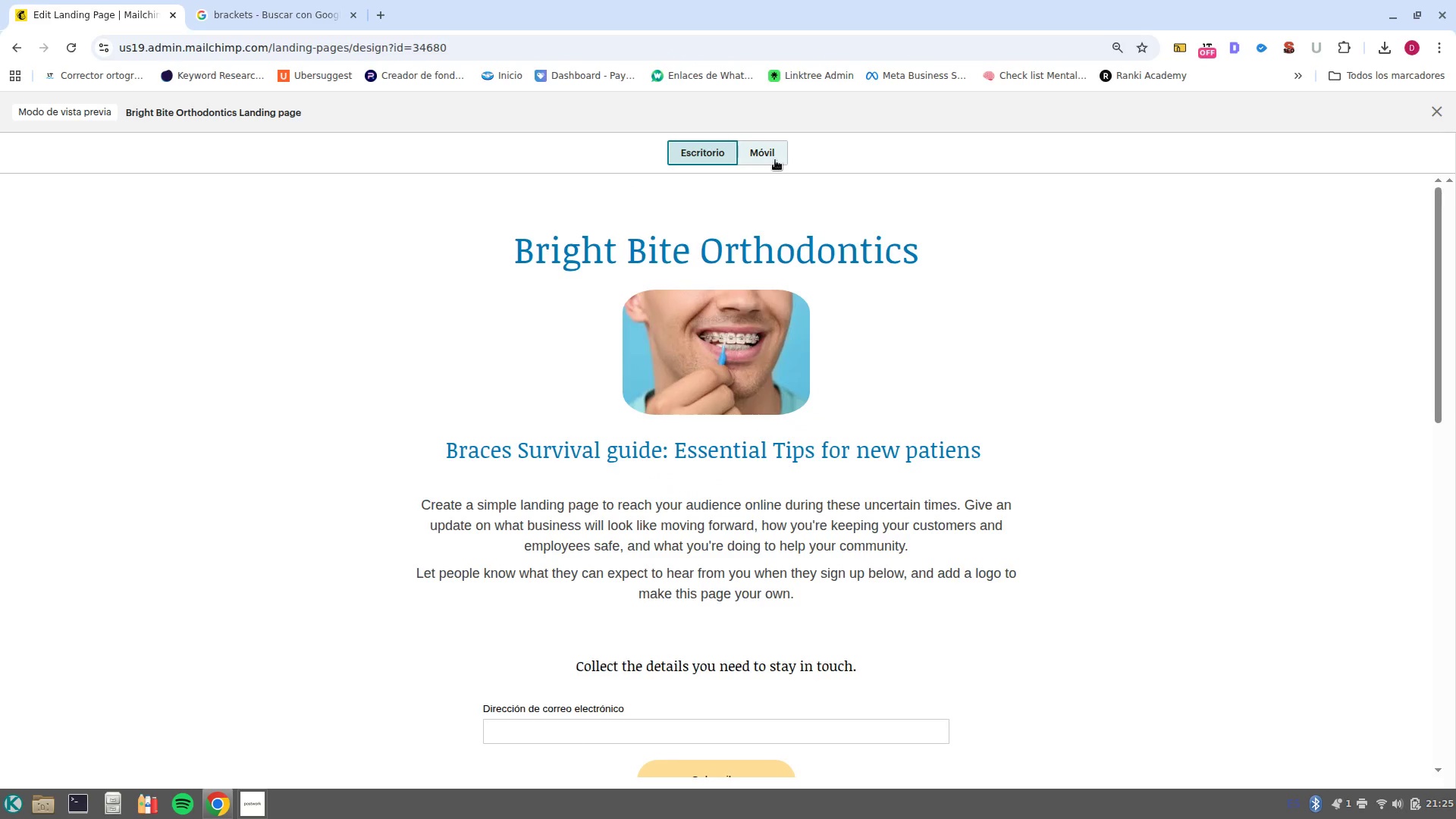 
left_click([774, 159])
 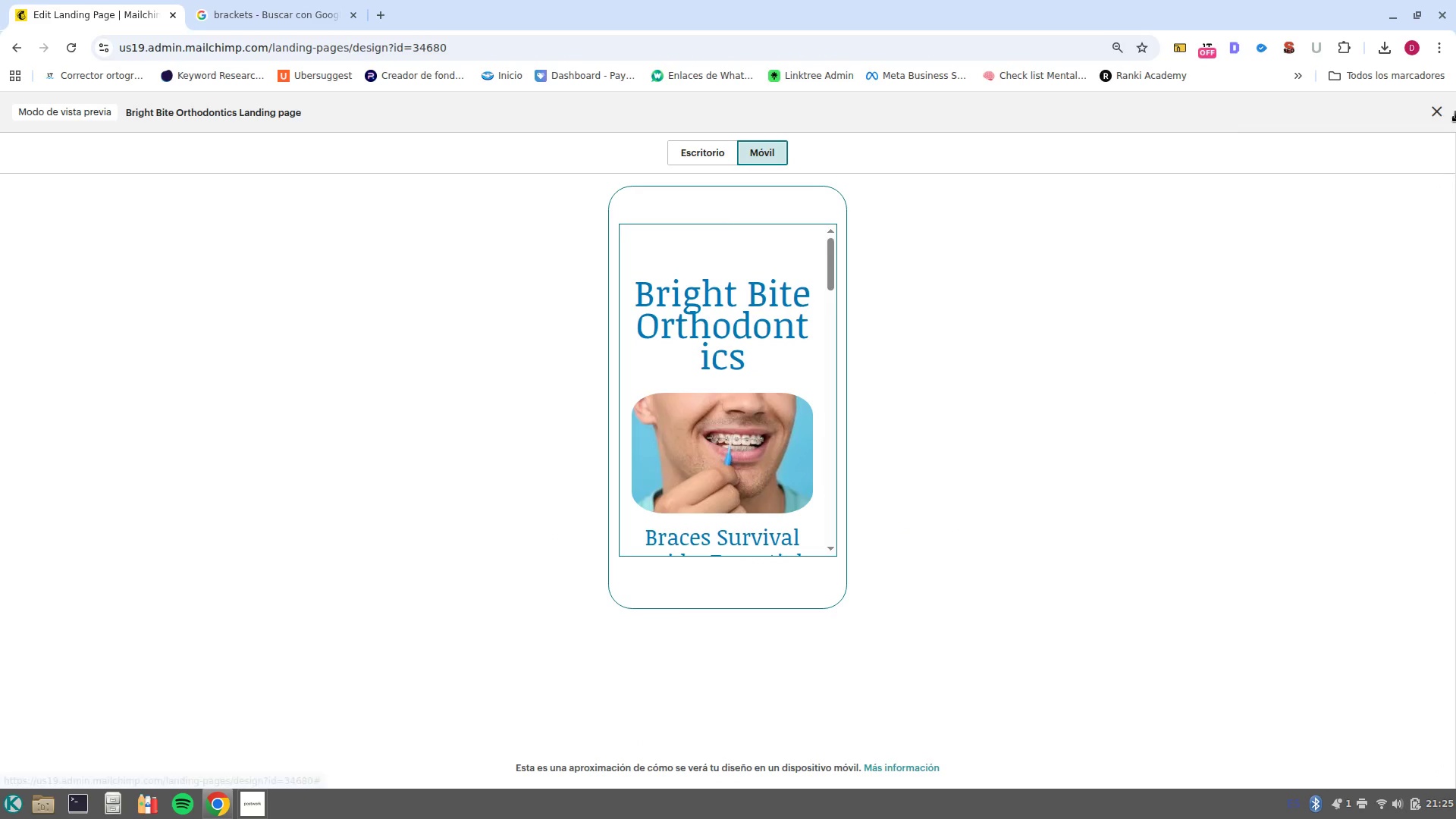 
left_click([1443, 108])
 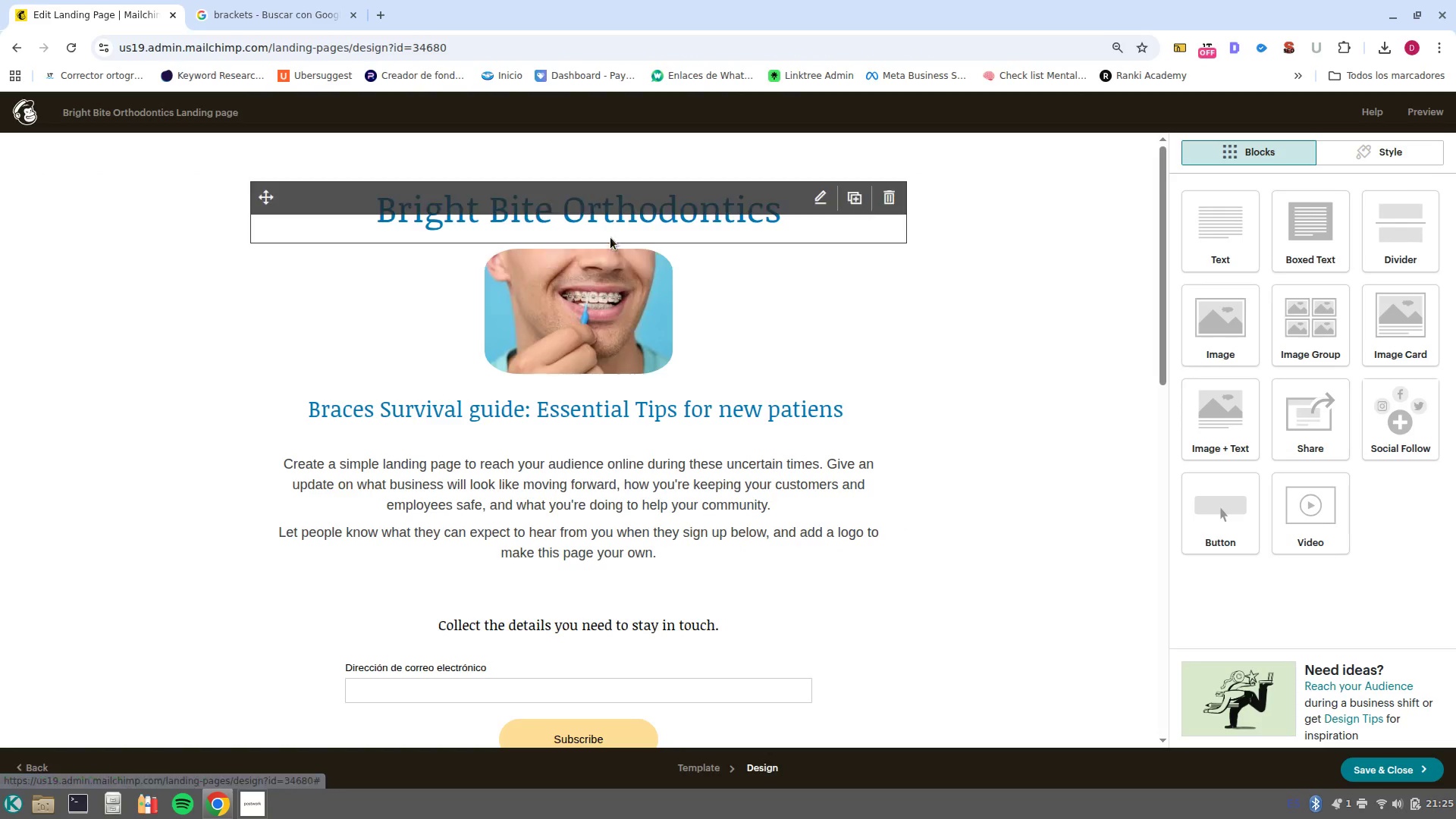 
left_click([621, 220])
 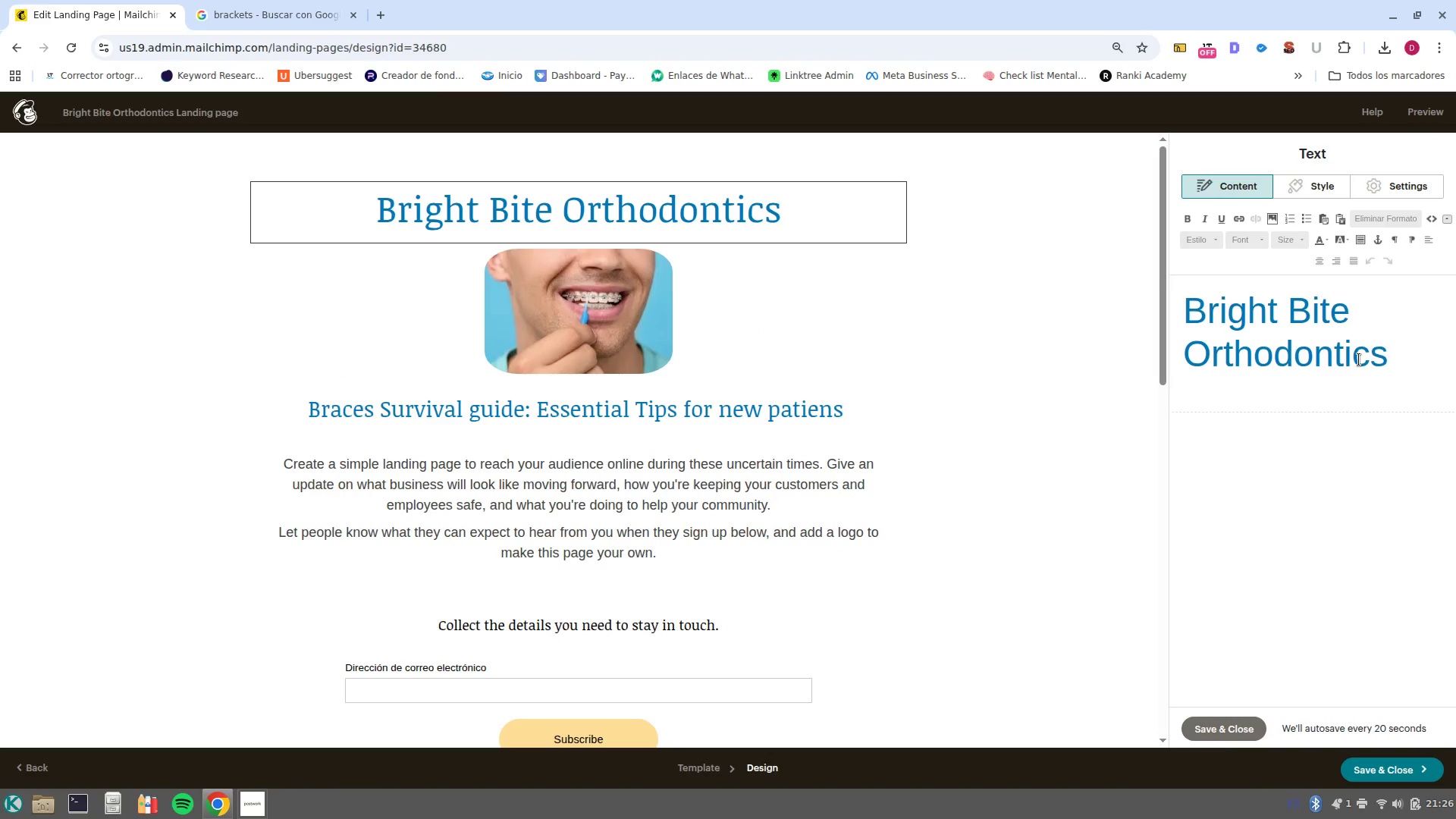 
left_click_drag(start_coordinate=[1397, 353], to_coordinate=[1170, 293])
 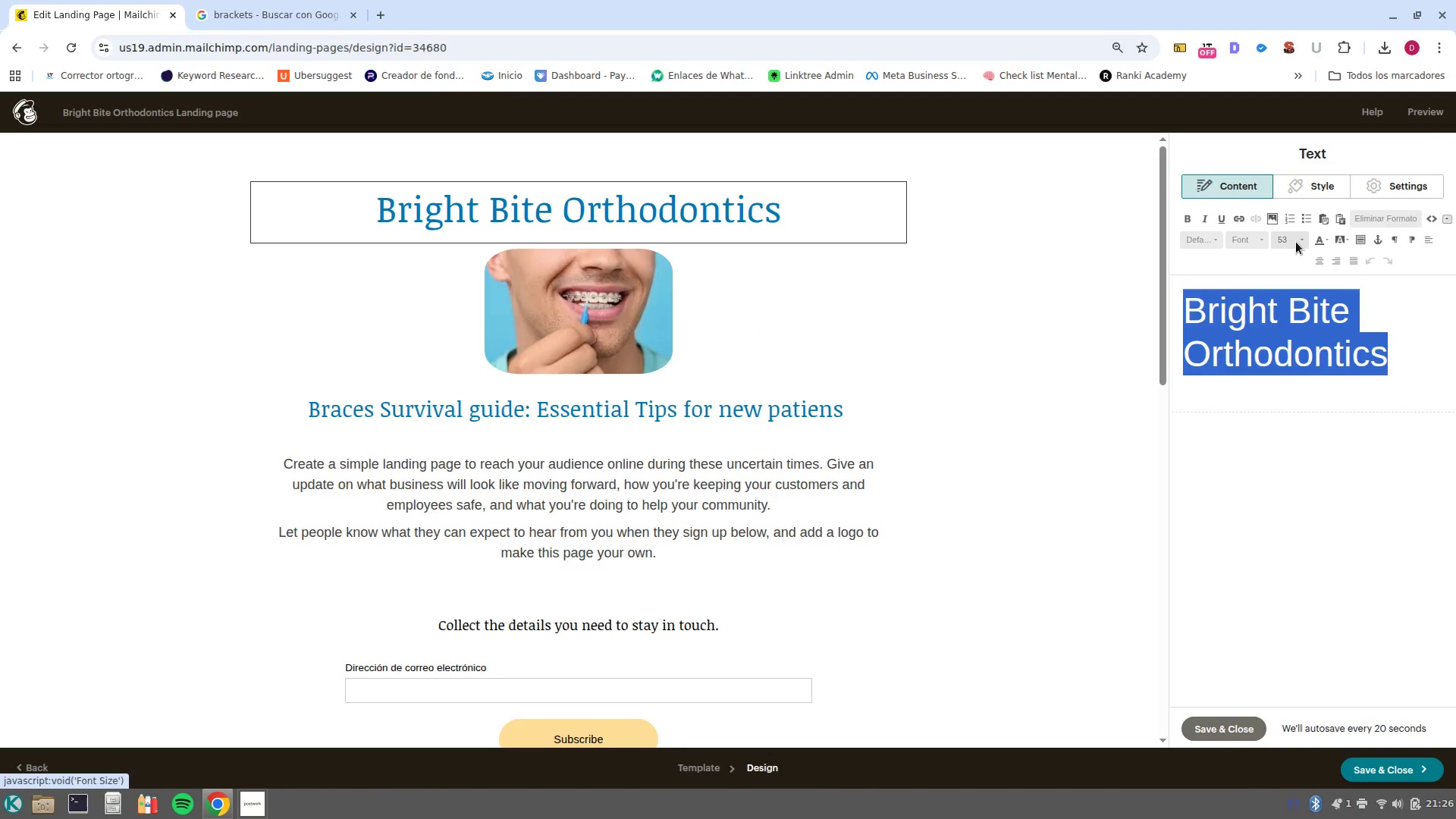 
left_click([1301, 240])
 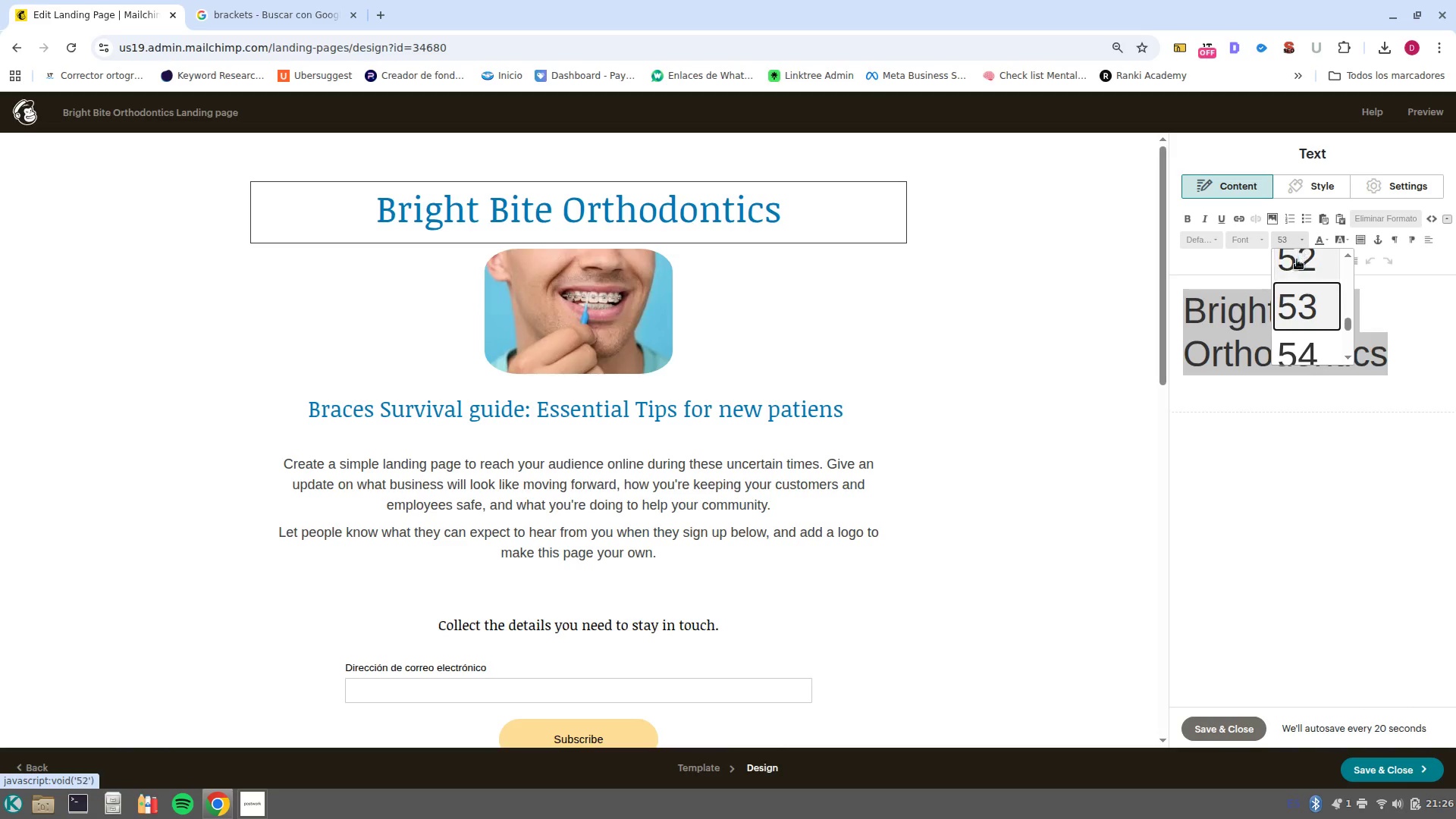 
scroll: coordinate [1316, 328], scroll_direction: up, amount: 6.0
 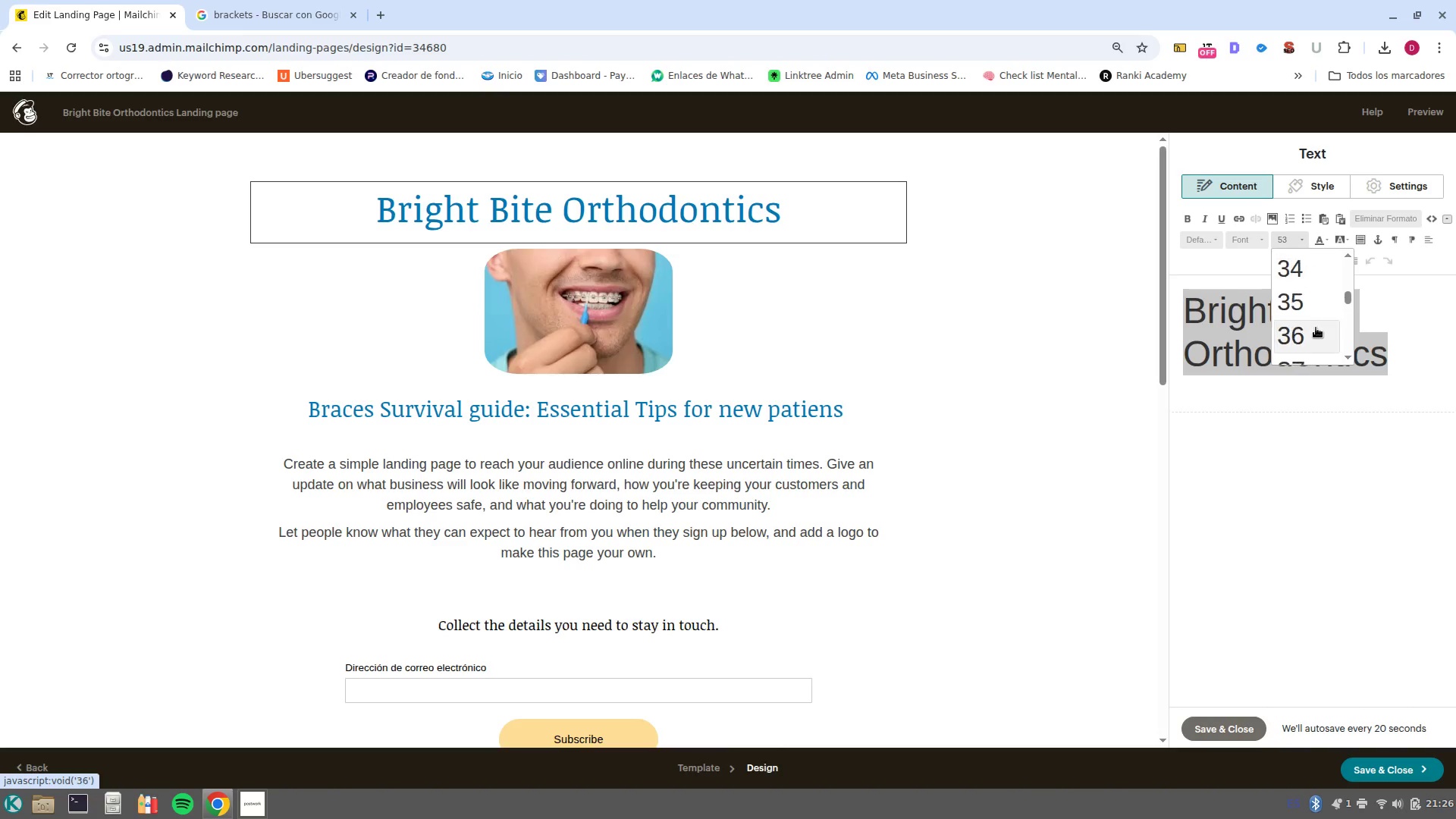 
scroll: coordinate [1316, 334], scroll_direction: none, amount: 0.0
 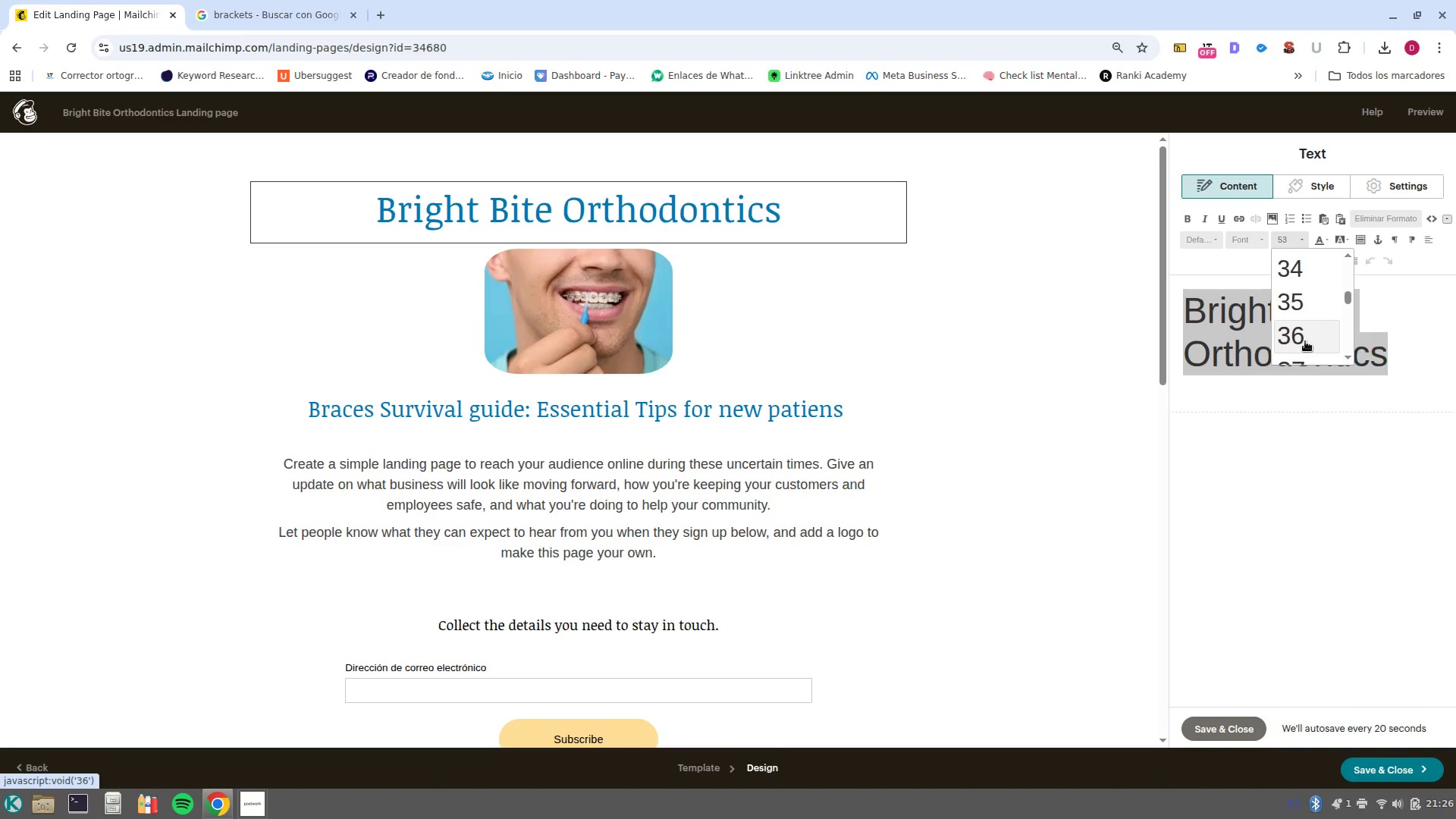 
left_click([1305, 341])
 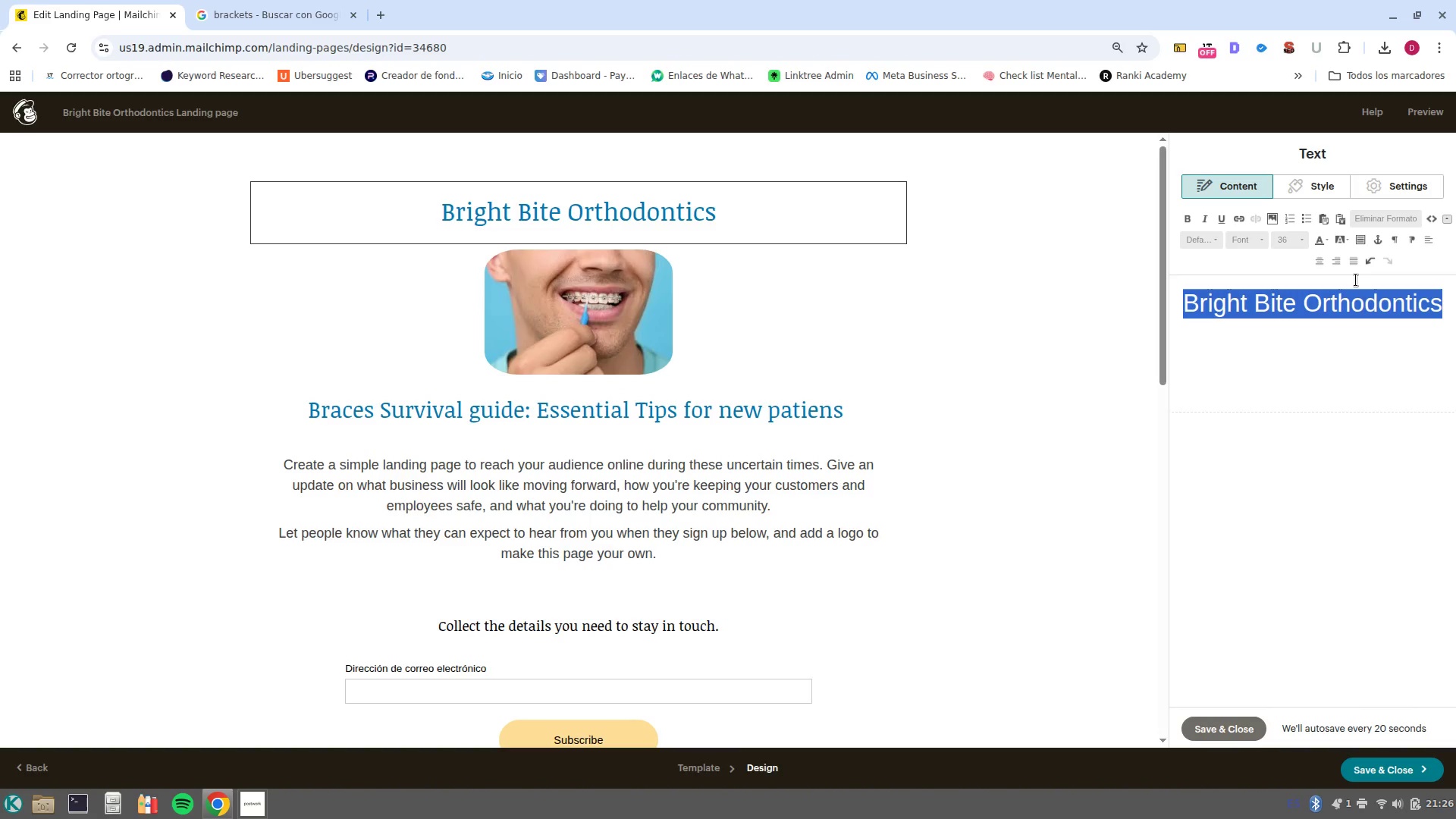 
left_click([1300, 241])
 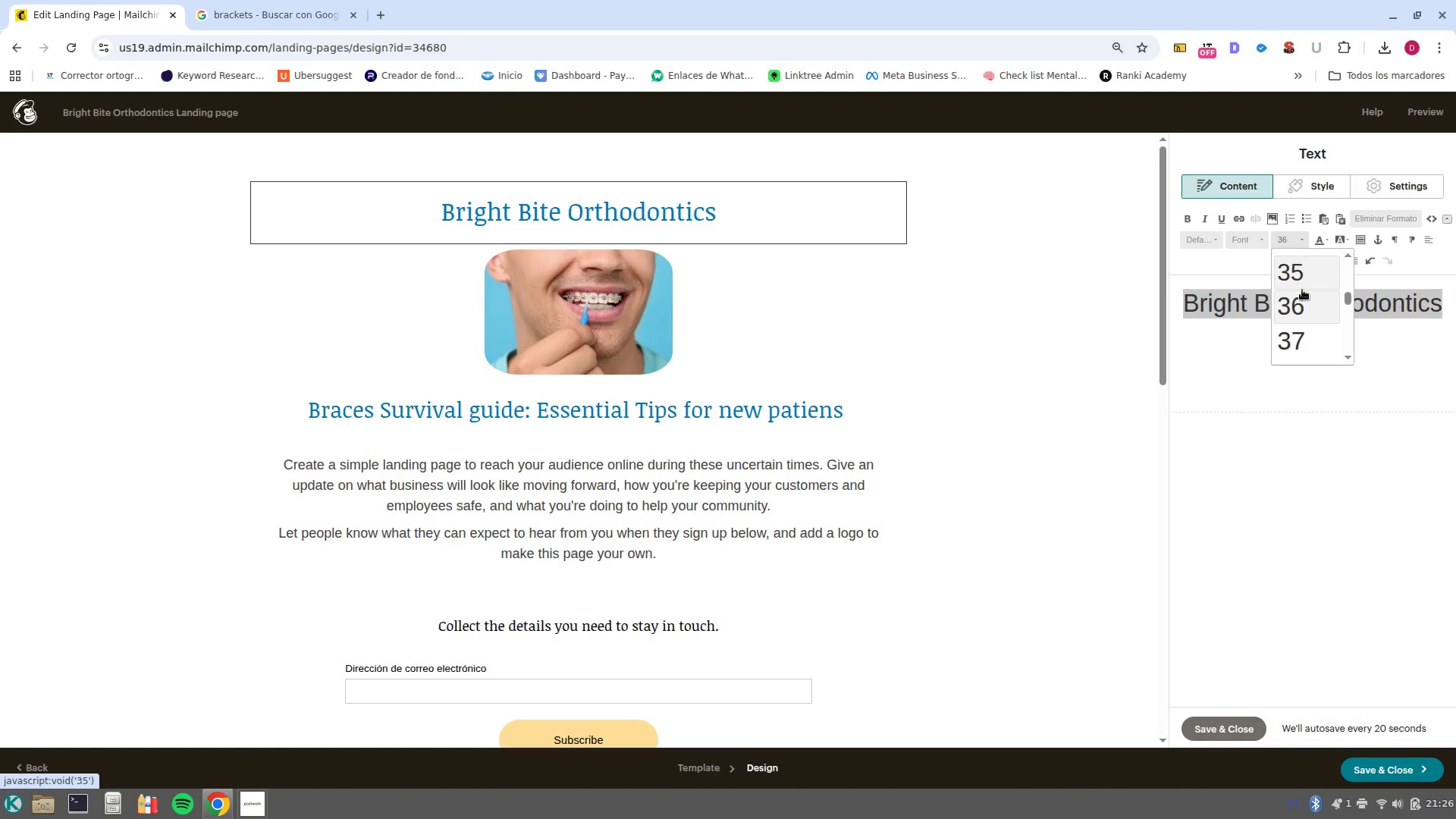 
scroll: coordinate [1302, 295], scroll_direction: down, amount: 1.0
 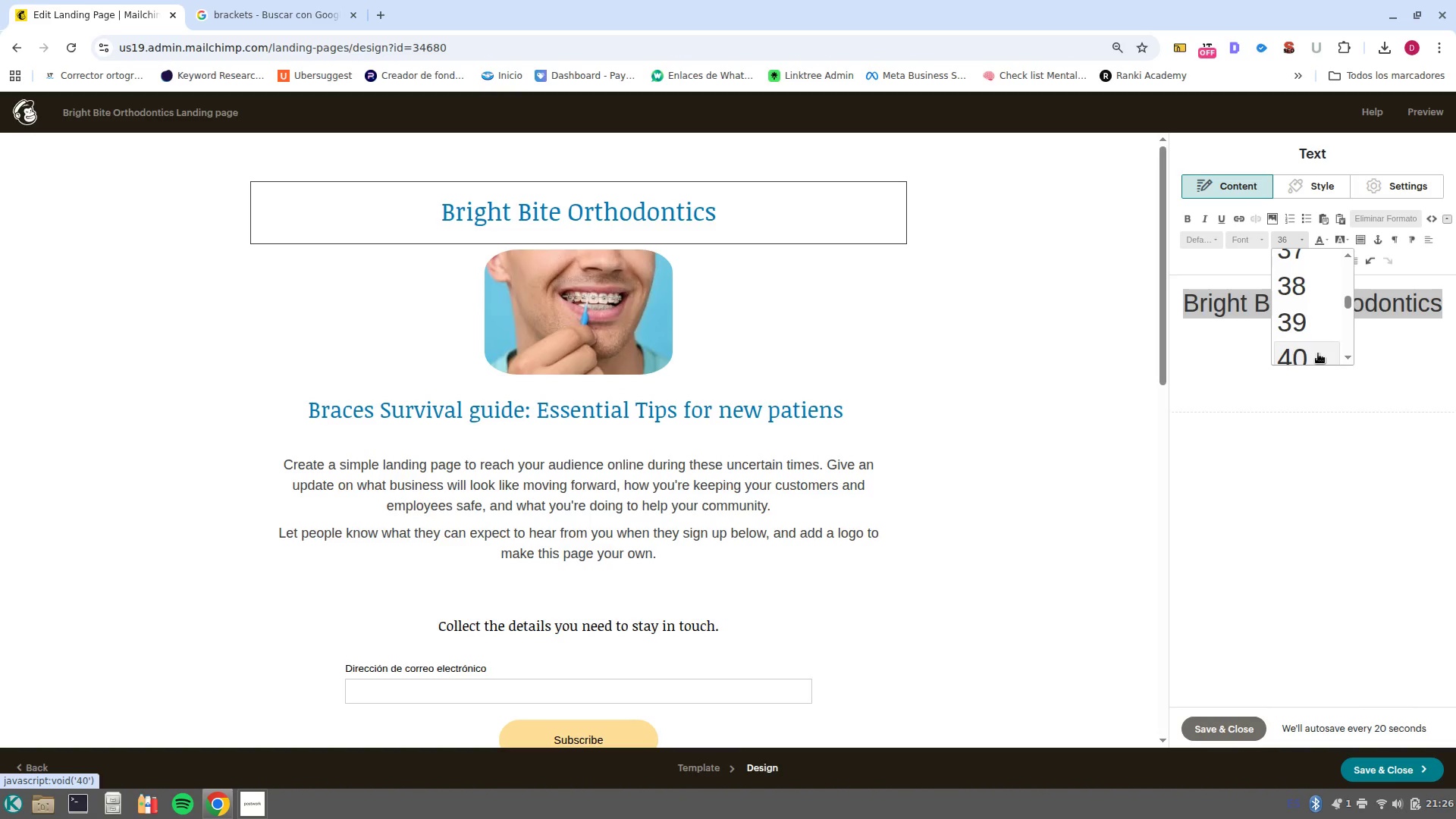 
left_click([1318, 353])
 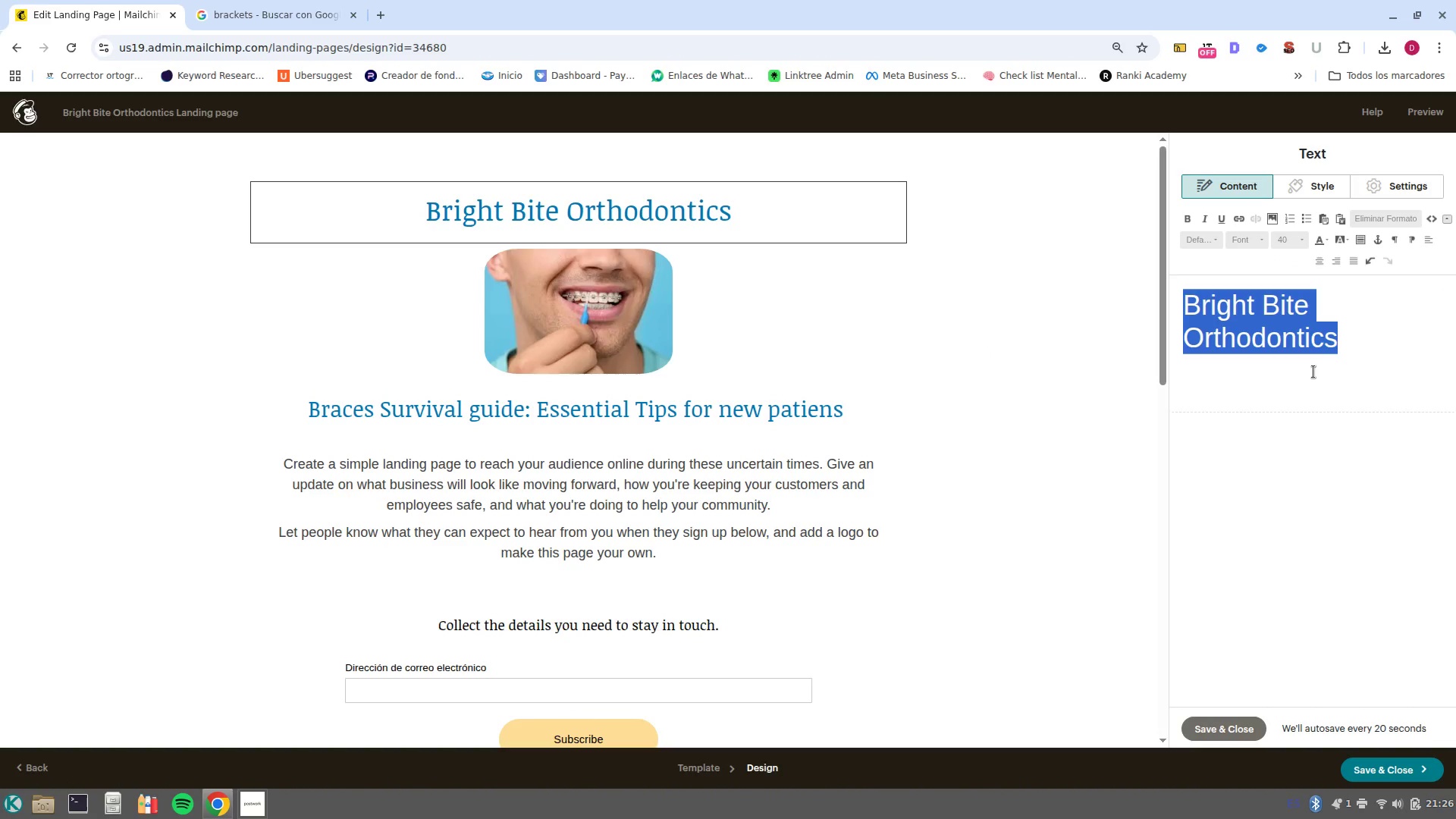 
left_click([1370, 365])
 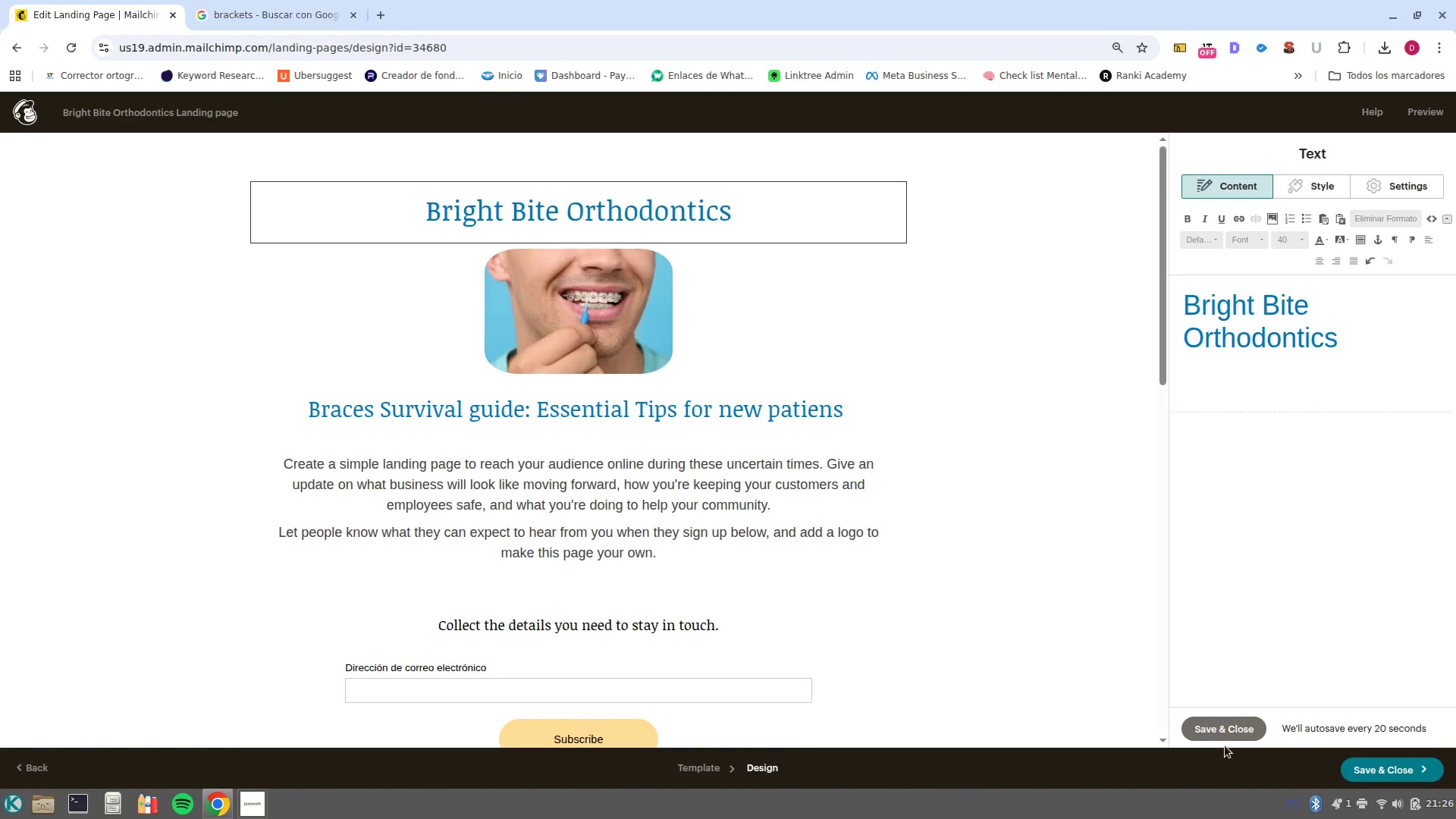 
left_click([1227, 736])
 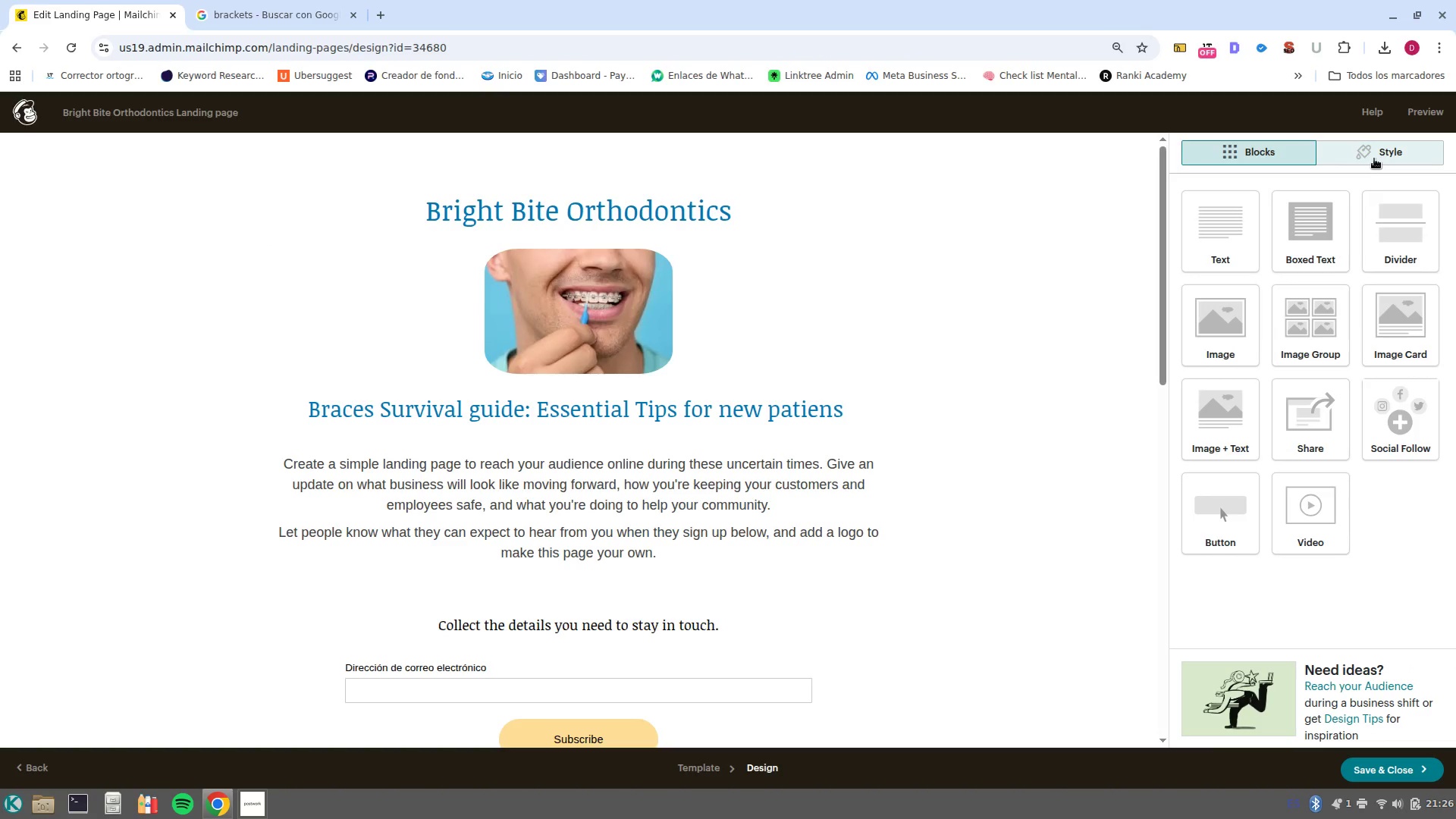 
left_click([1414, 124])
 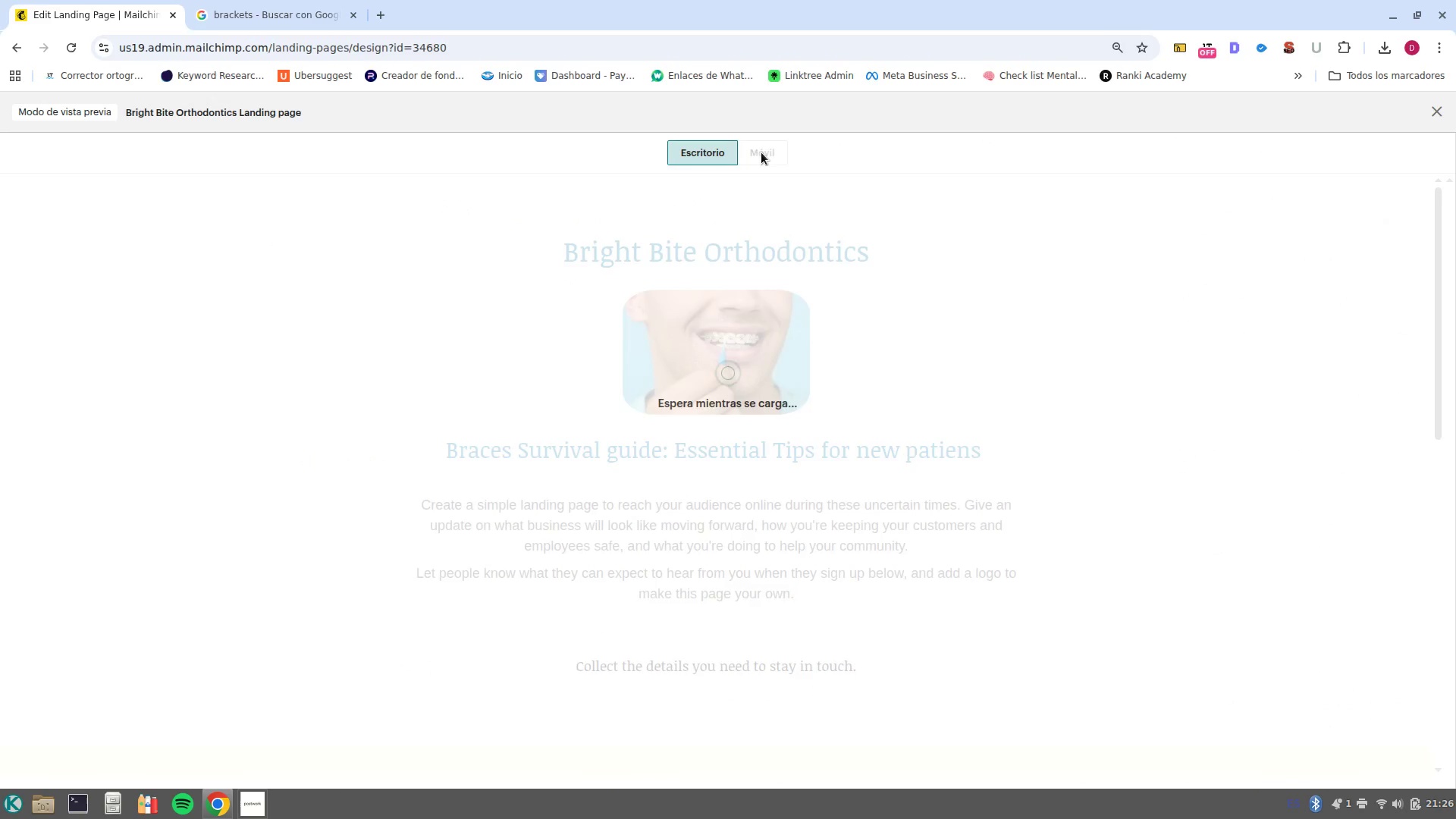 
left_click([760, 157])
 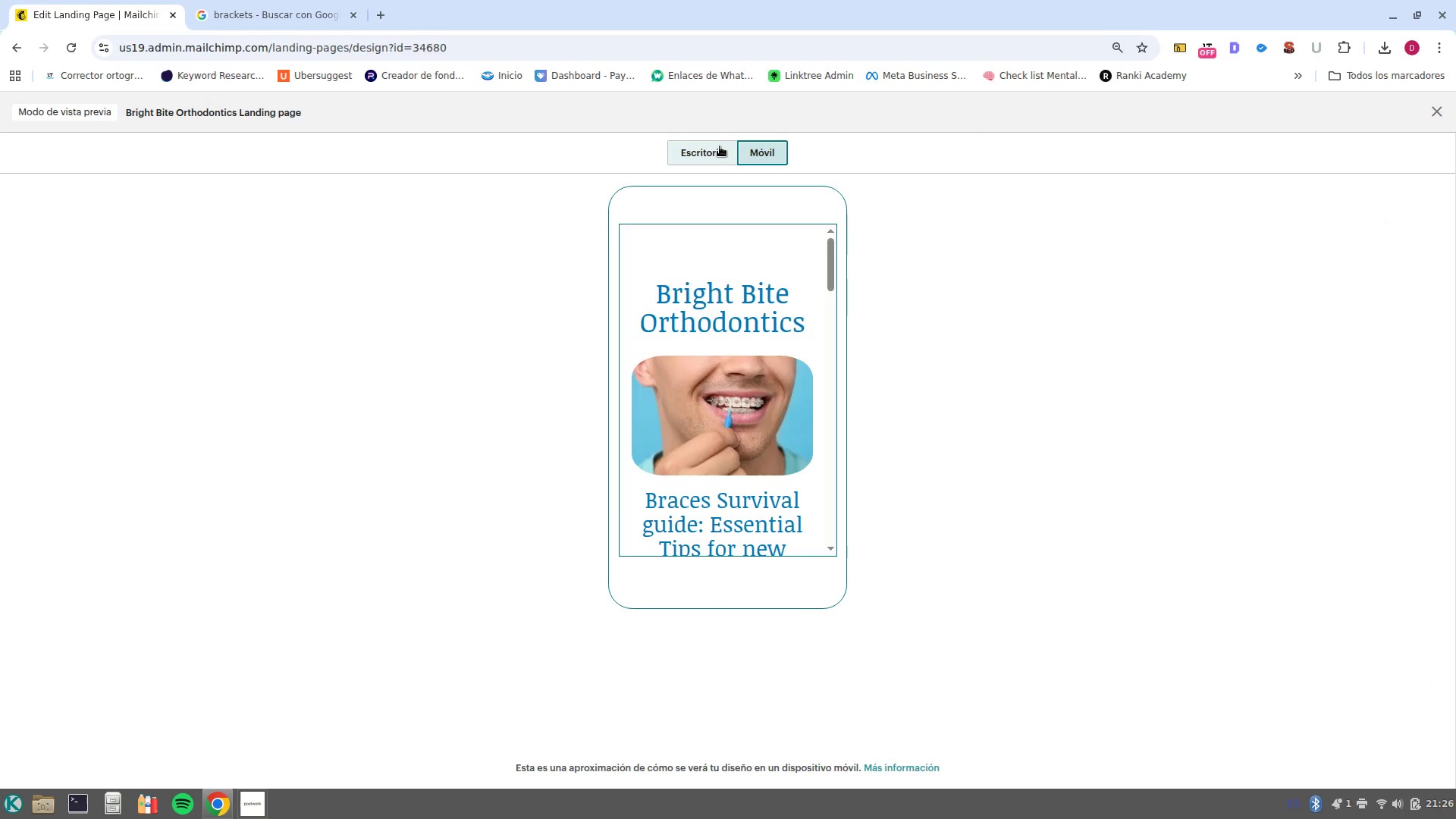 
left_click([708, 154])
 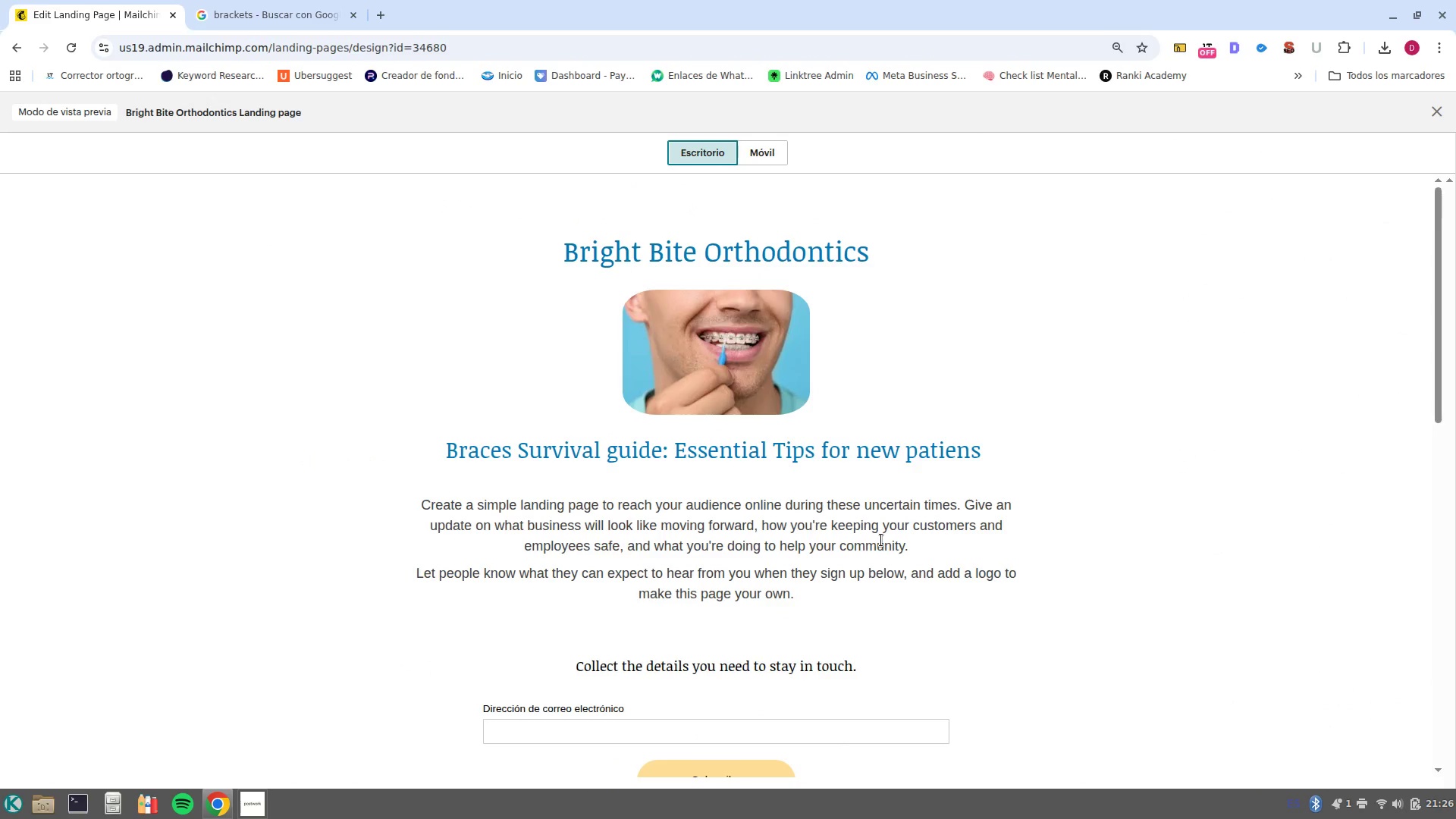 
left_click([818, 594])
 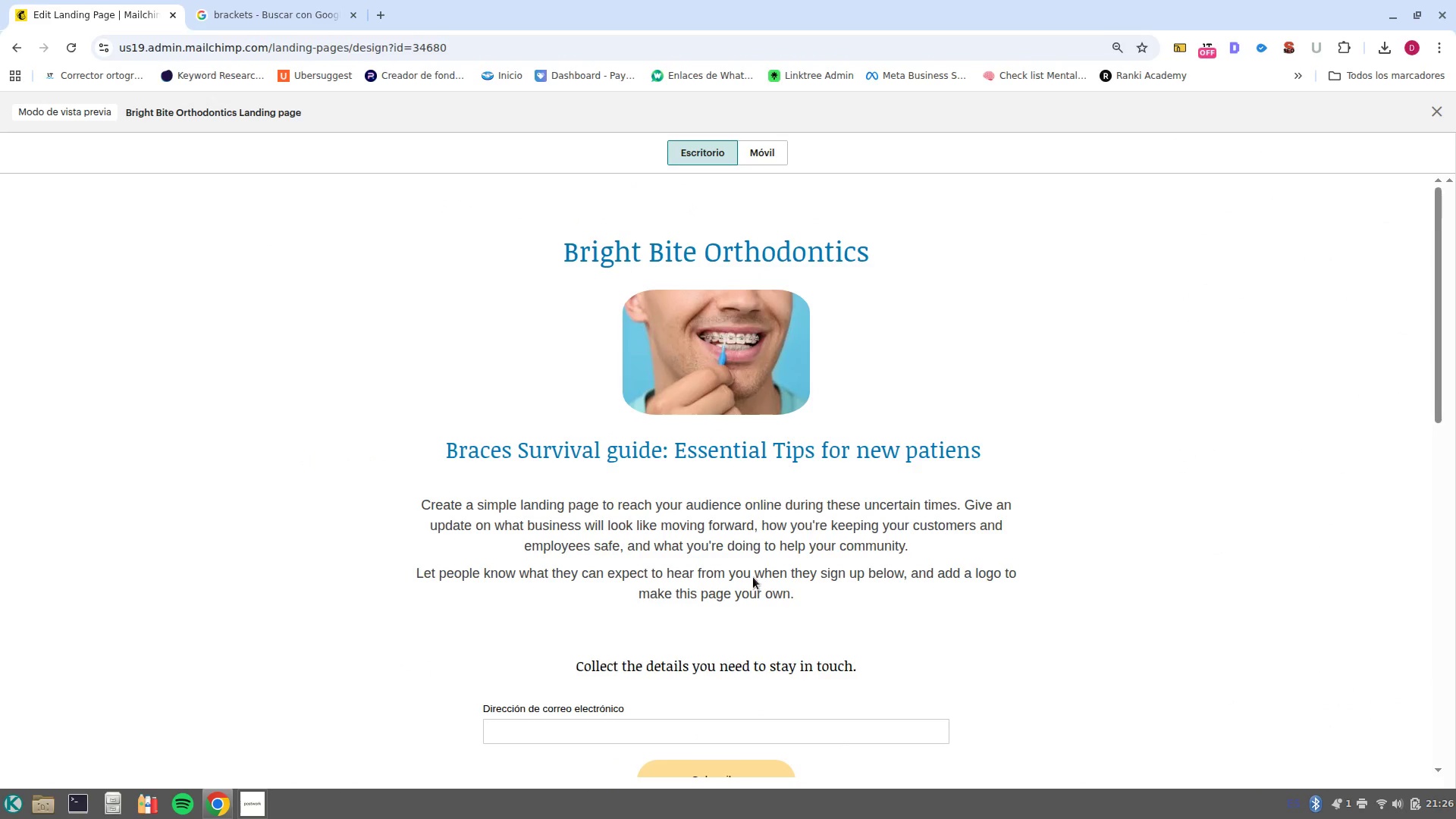 
left_click([584, 483])
 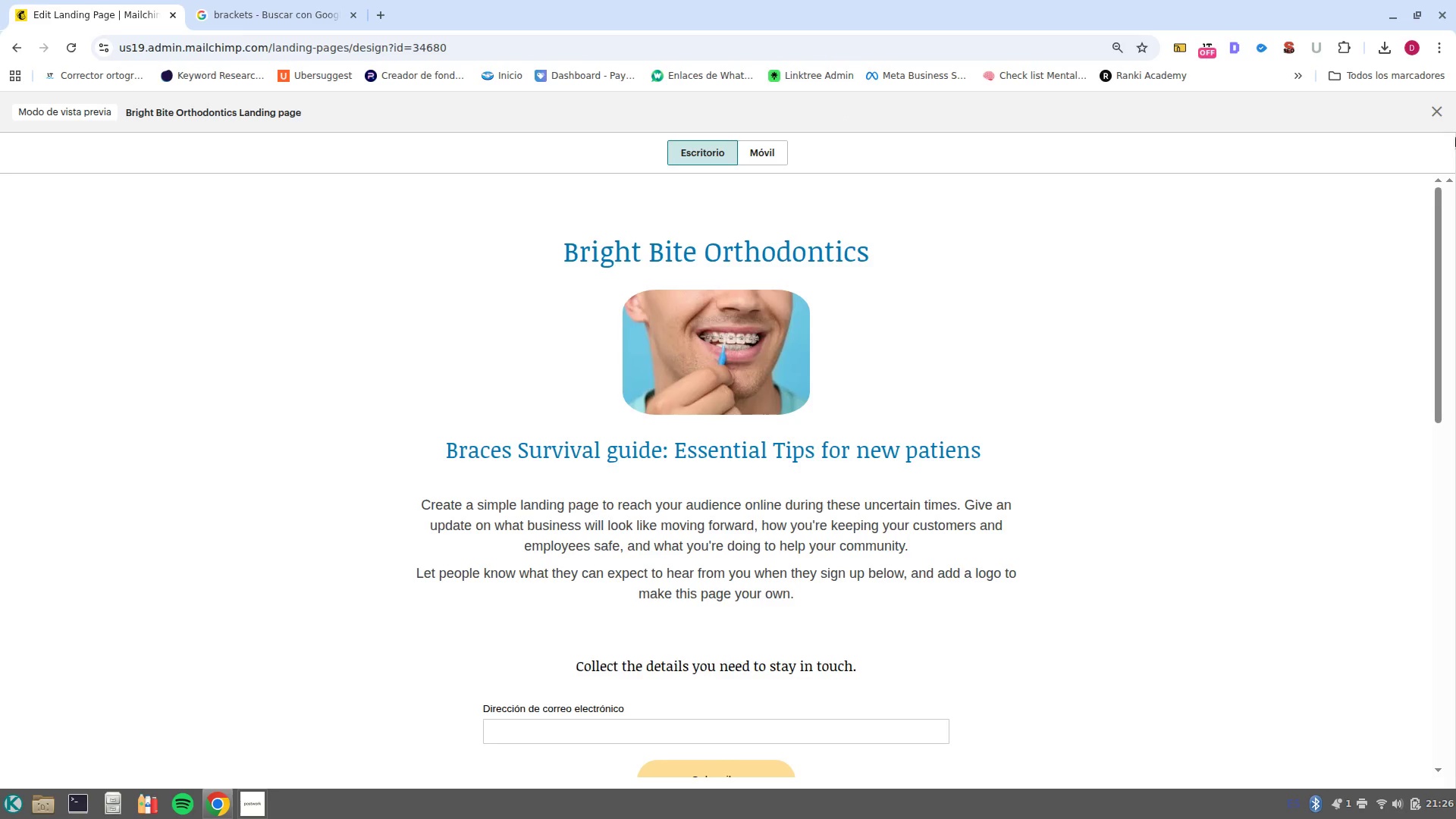 
left_click([1442, 105])
 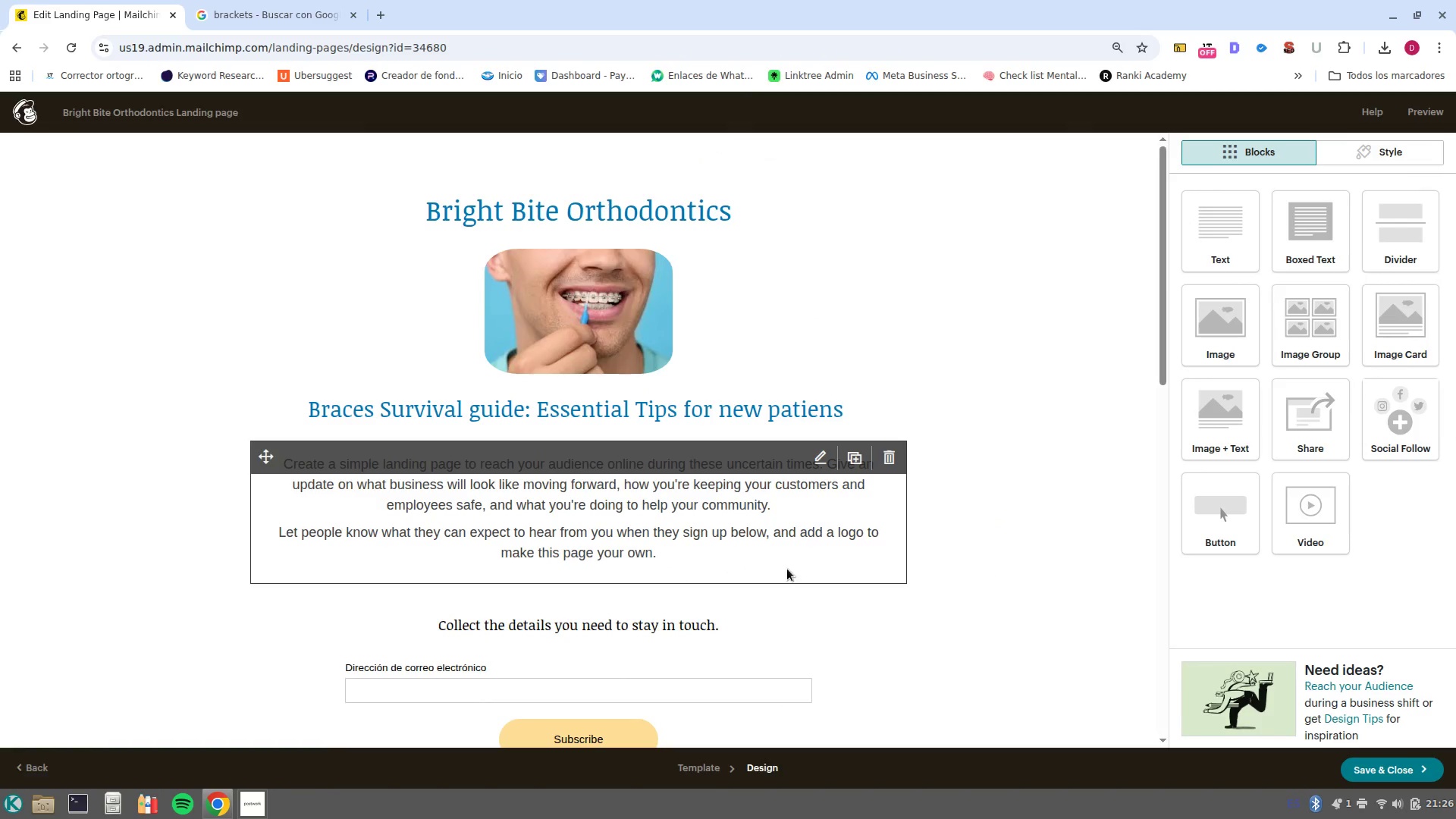 
left_click([771, 563])
 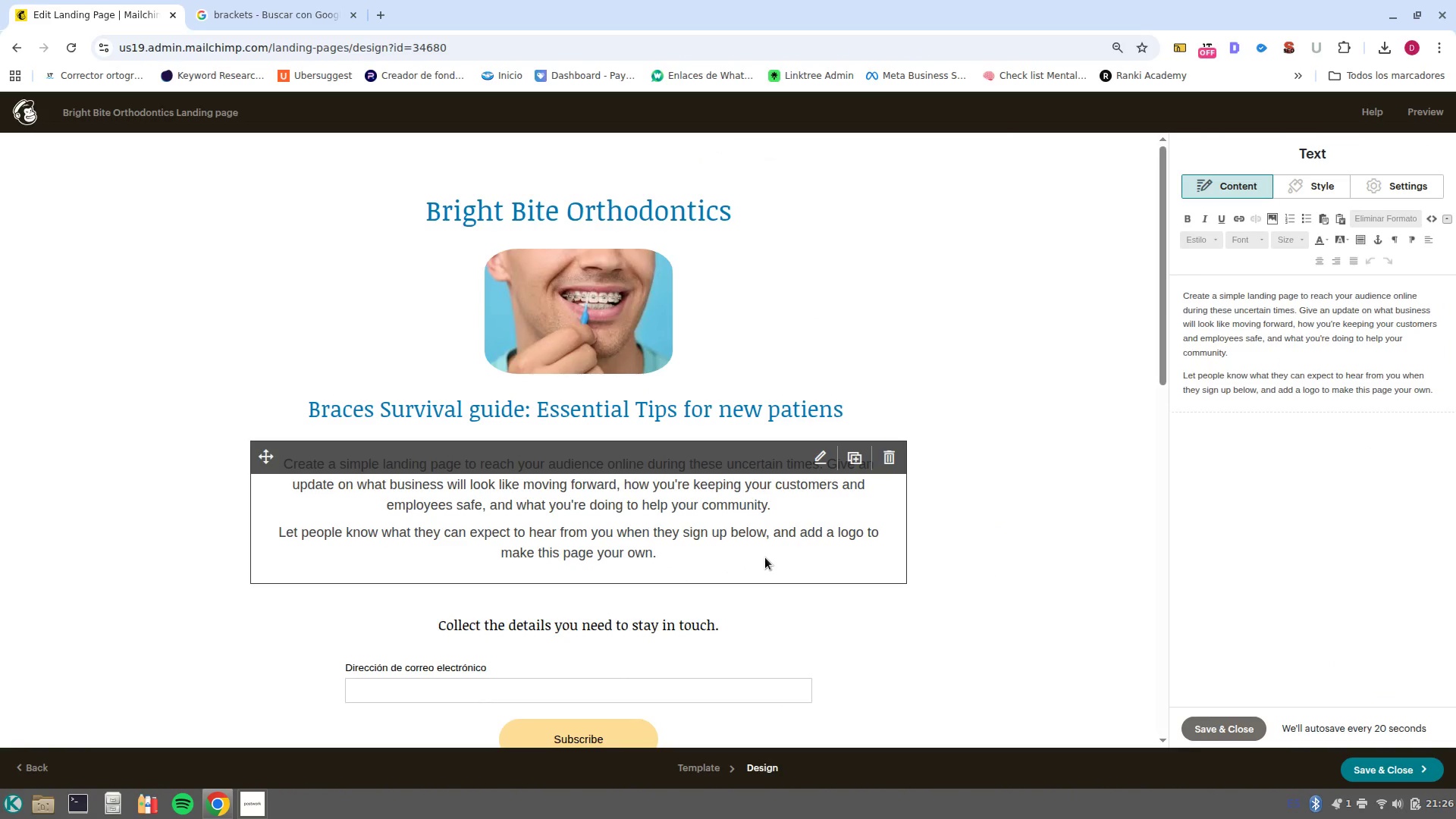 
double_click([750, 562])
 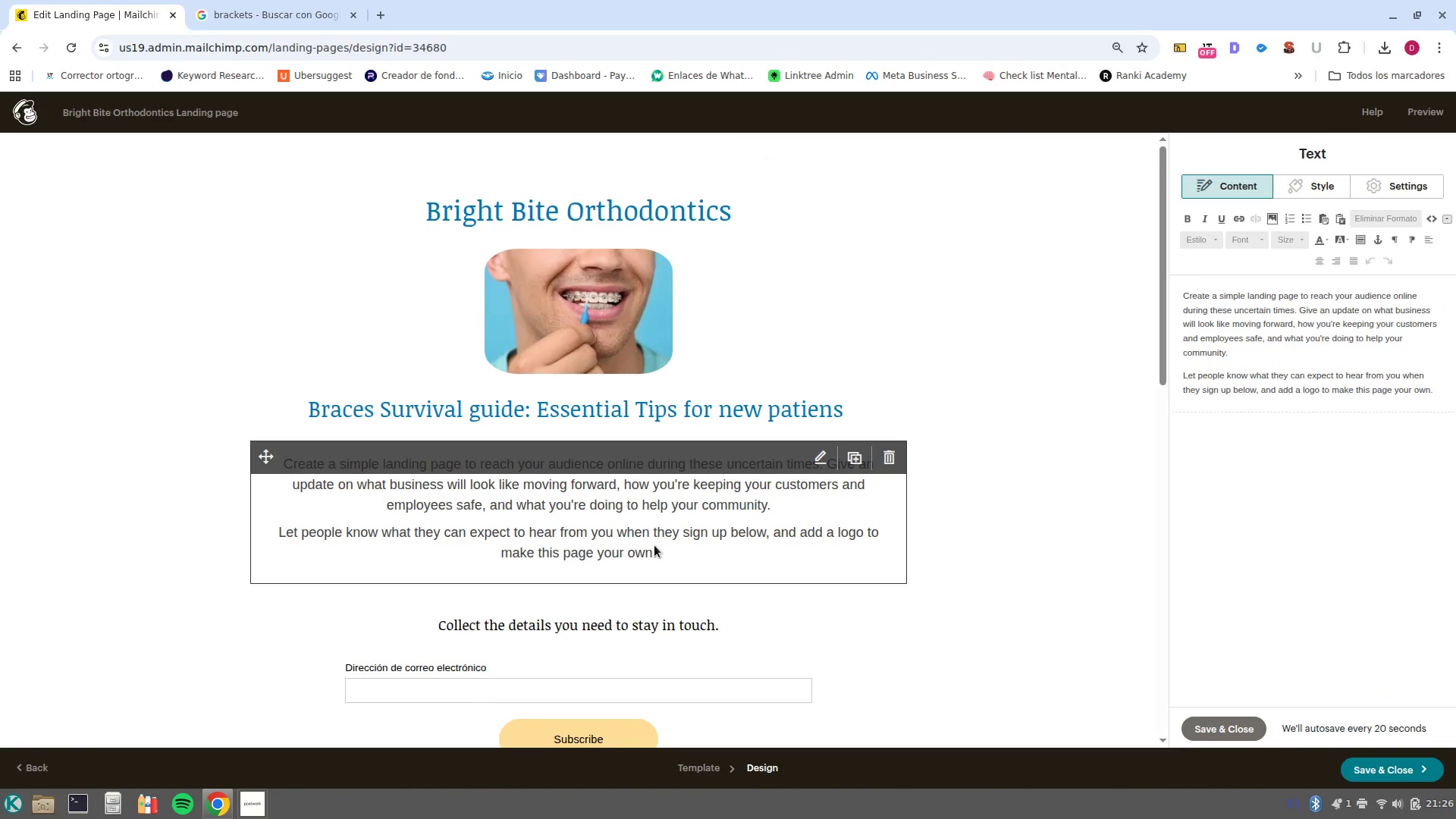 
left_click([660, 548])
 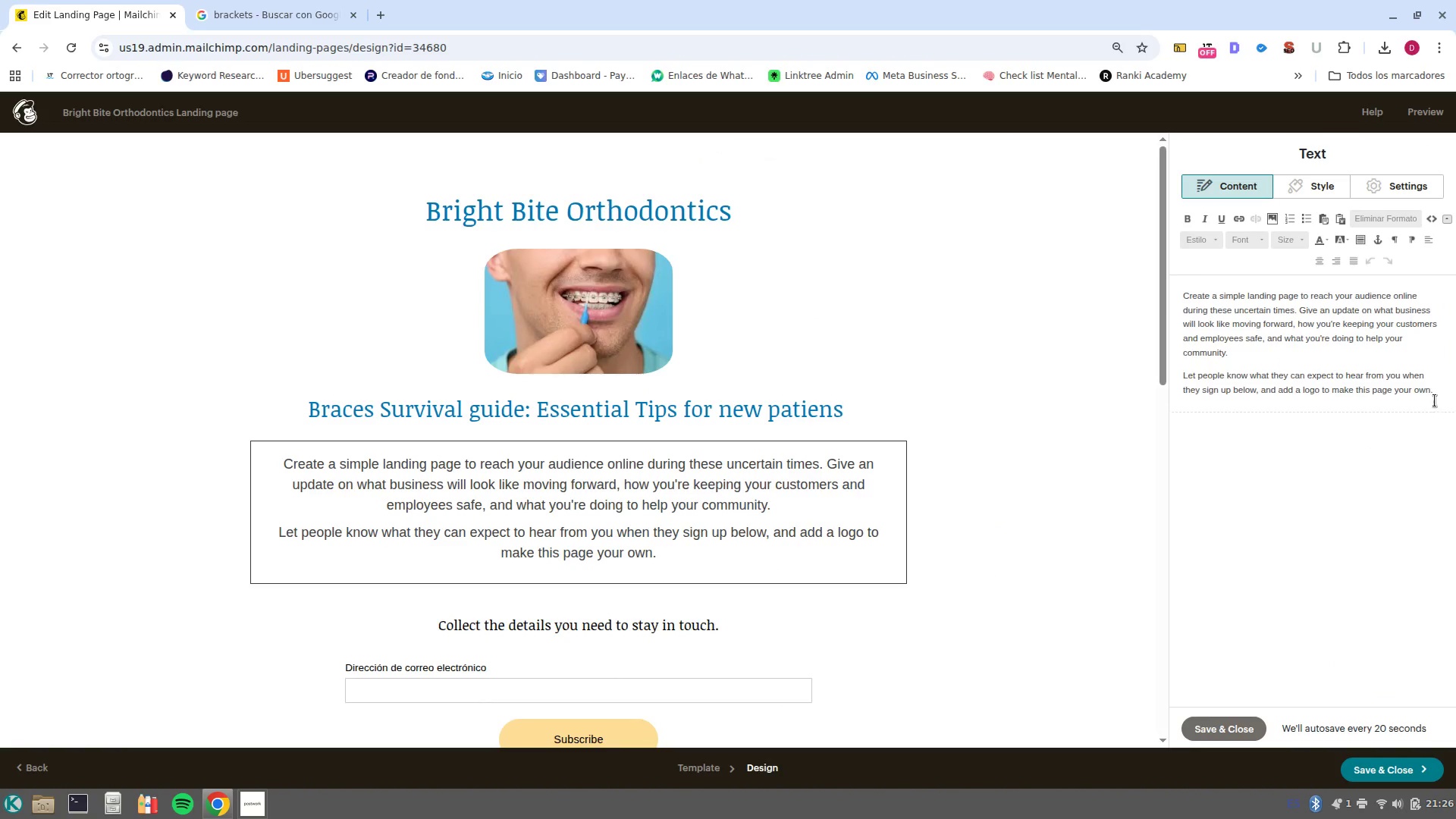 
left_click_drag(start_coordinate=[1443, 388], to_coordinate=[1153, 286])
 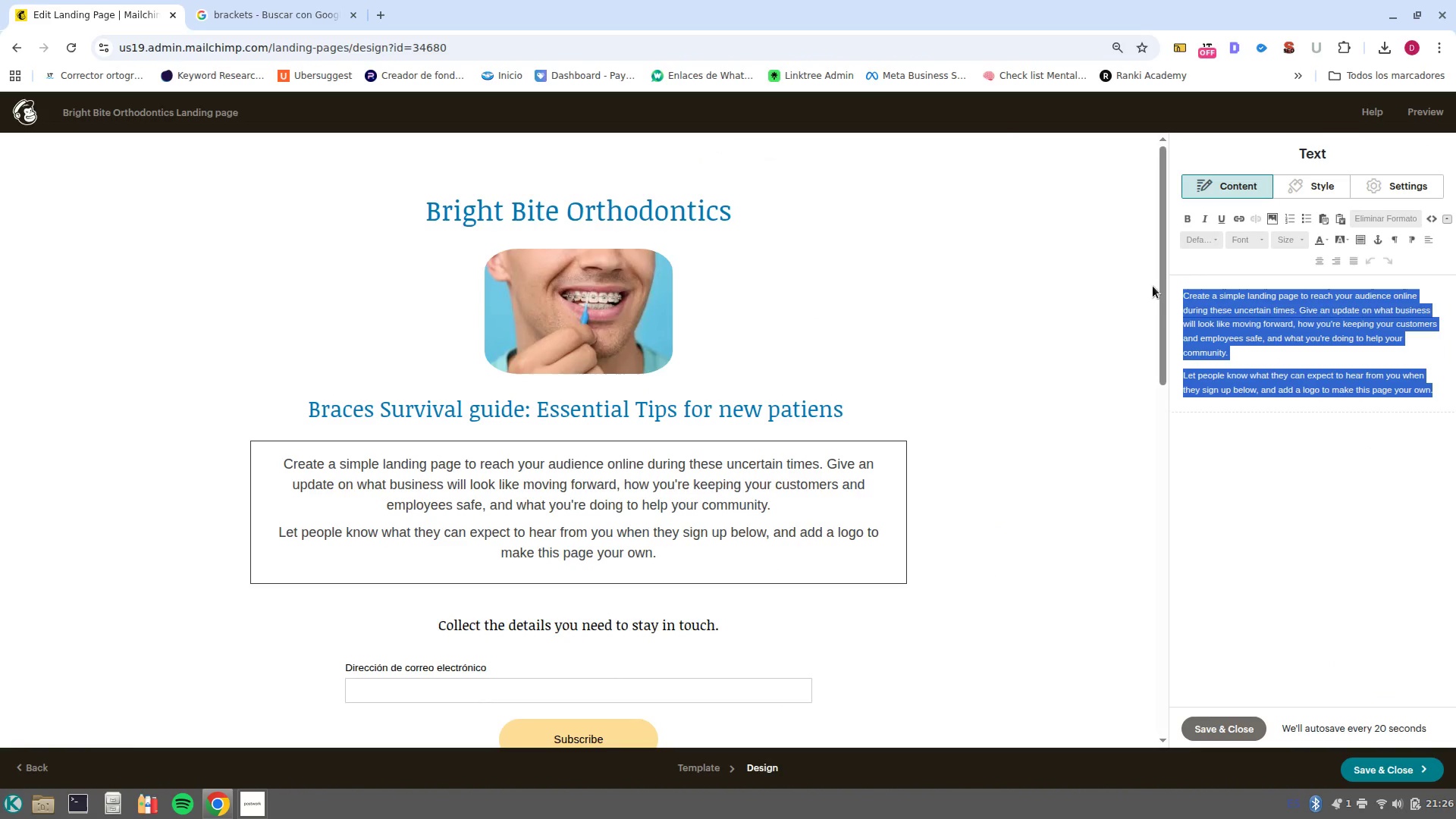 
key(Backspace)
 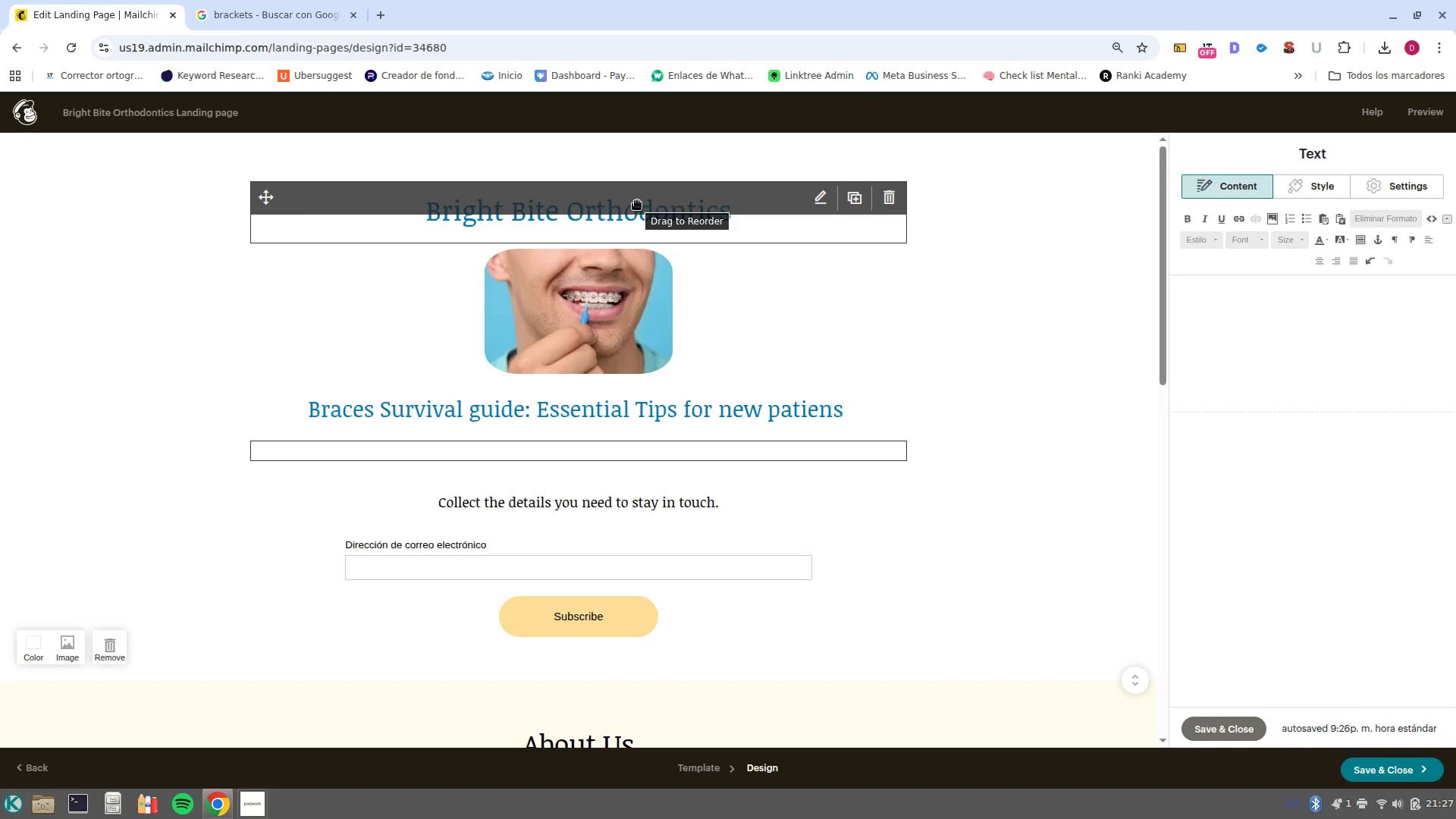 
wait(90.12)
 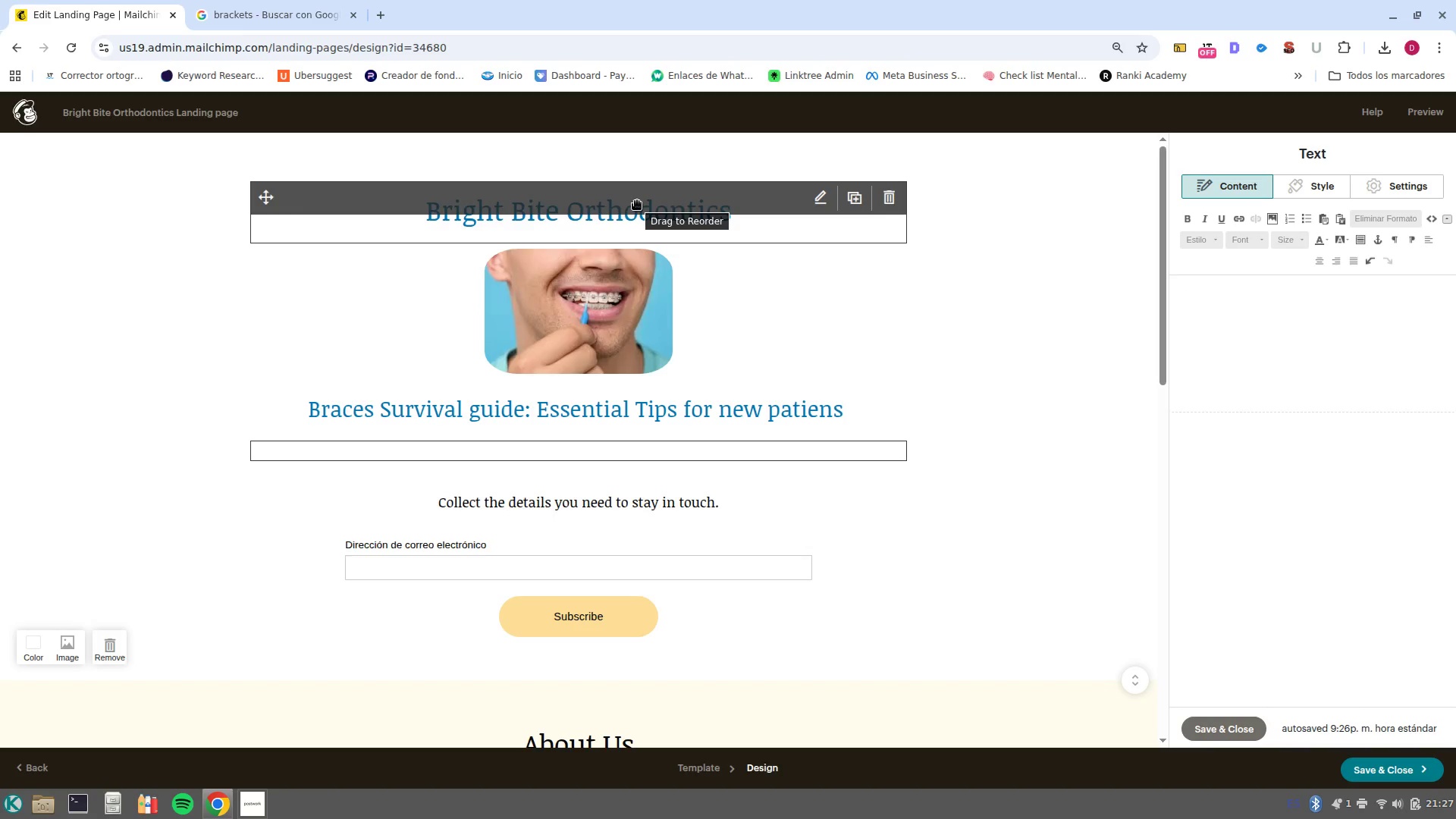 
left_click([1348, 297])
 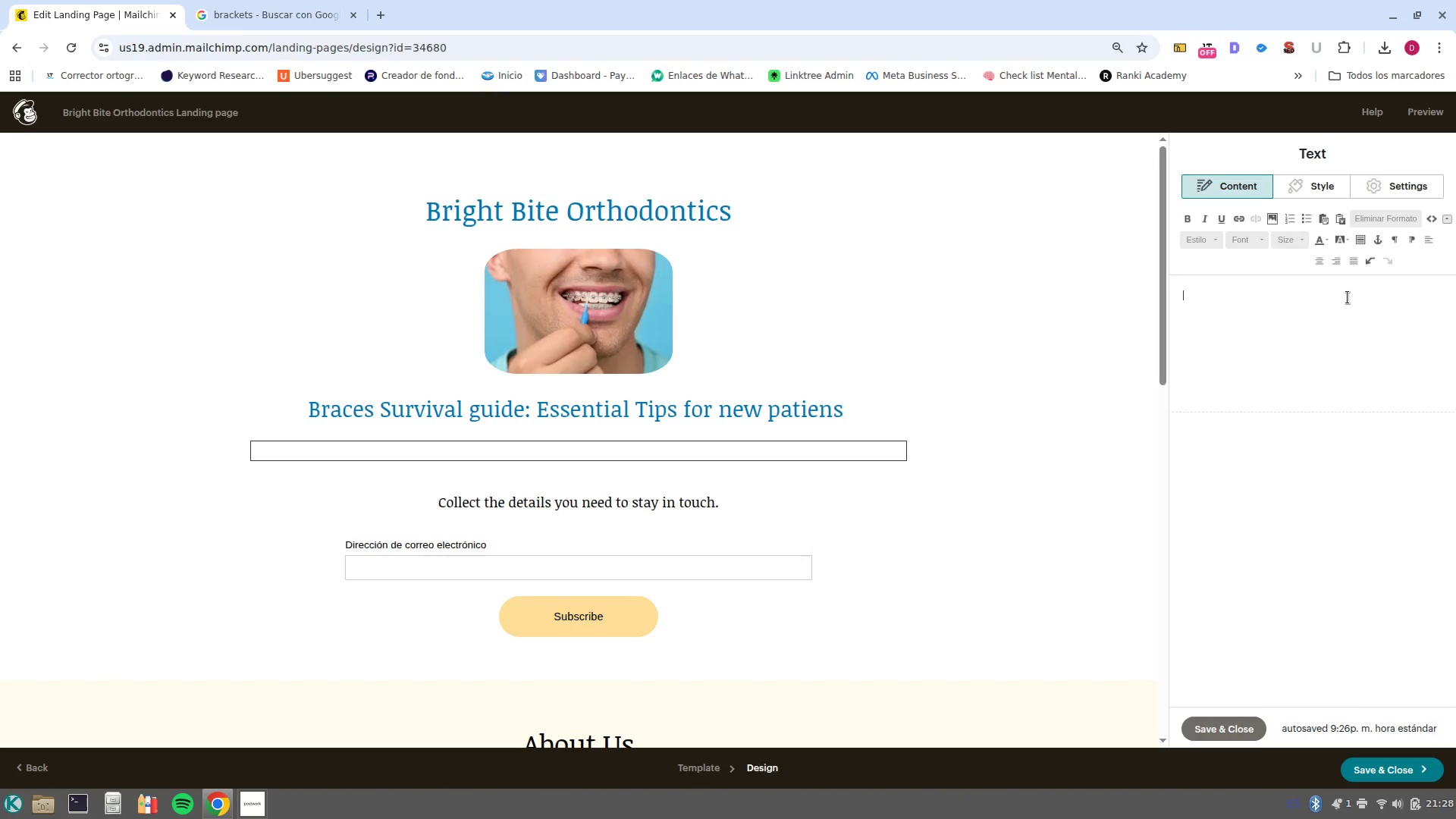 
type(Welcome to the journey of transforming your Smaile)
 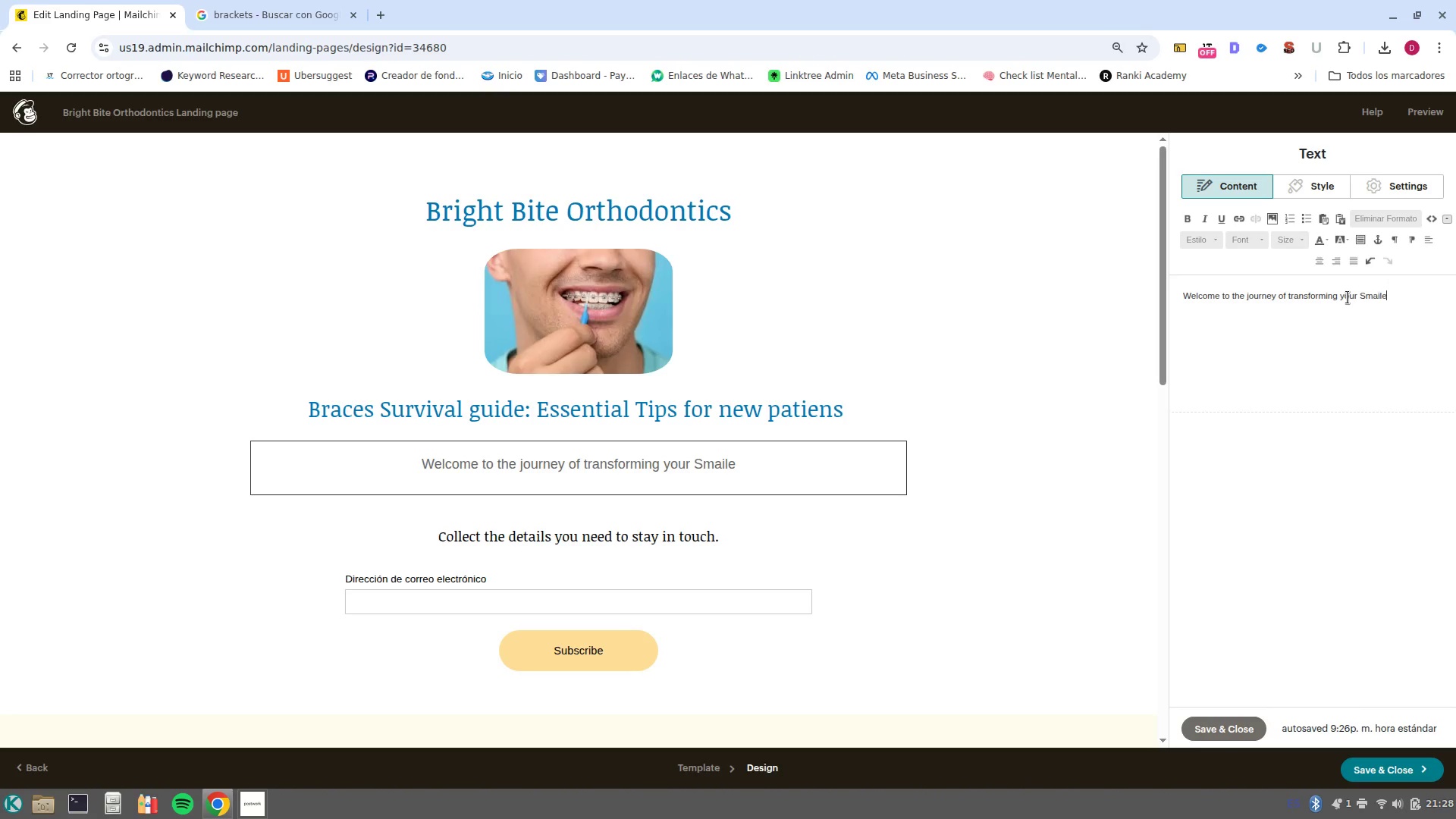 
wait(9.88)
 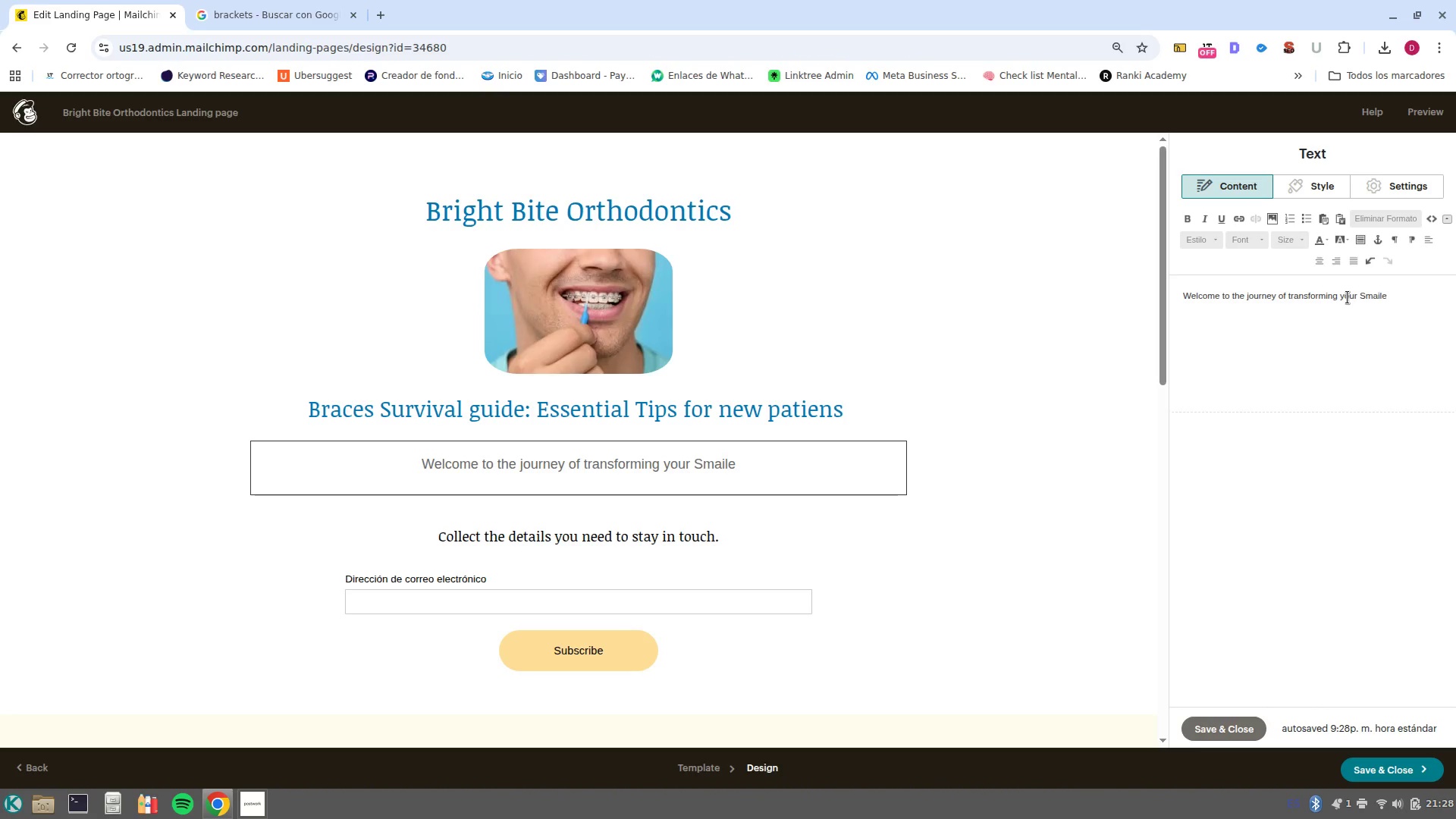 
key(Shift+2)
 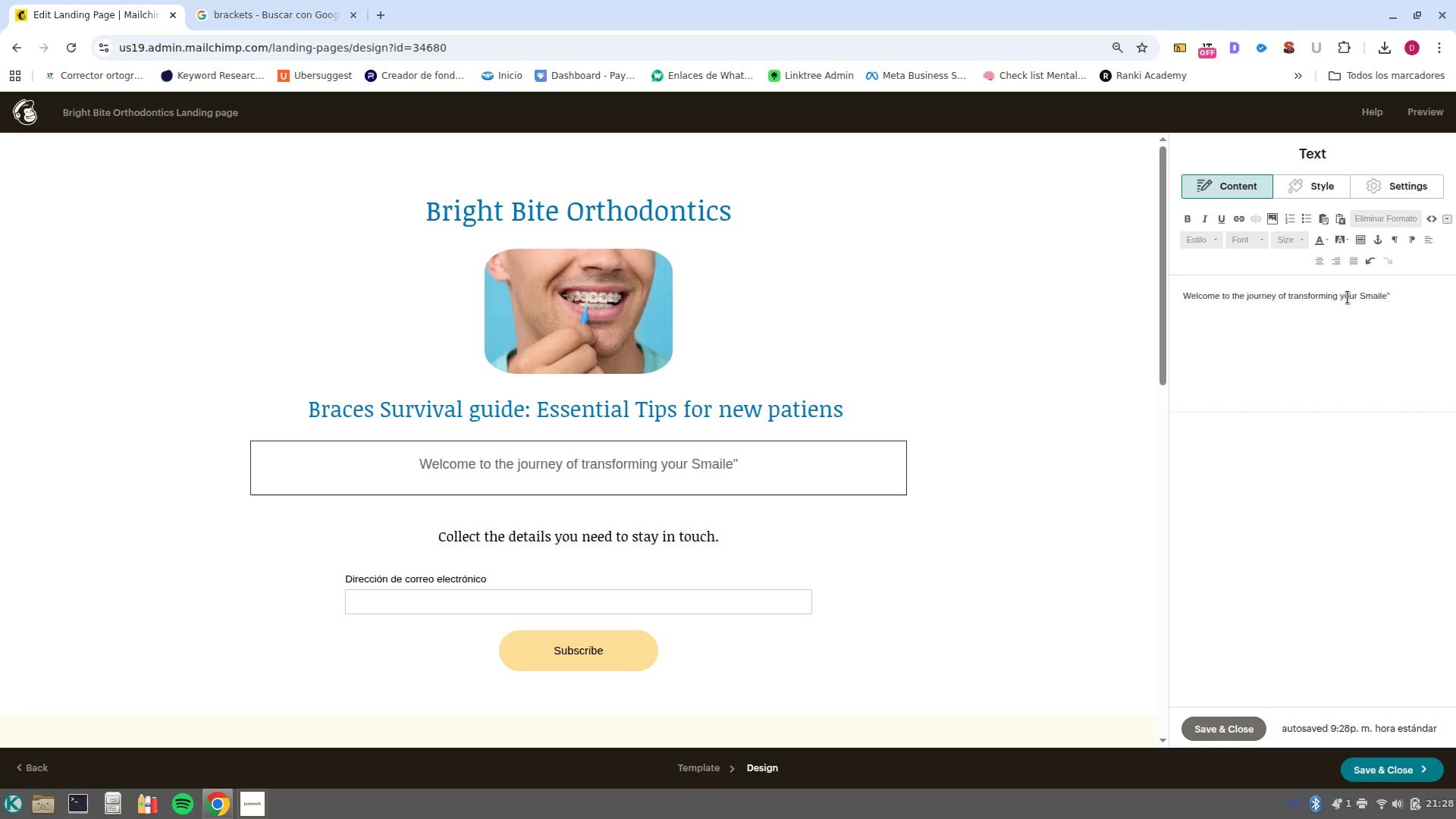 
key(Backspace)
 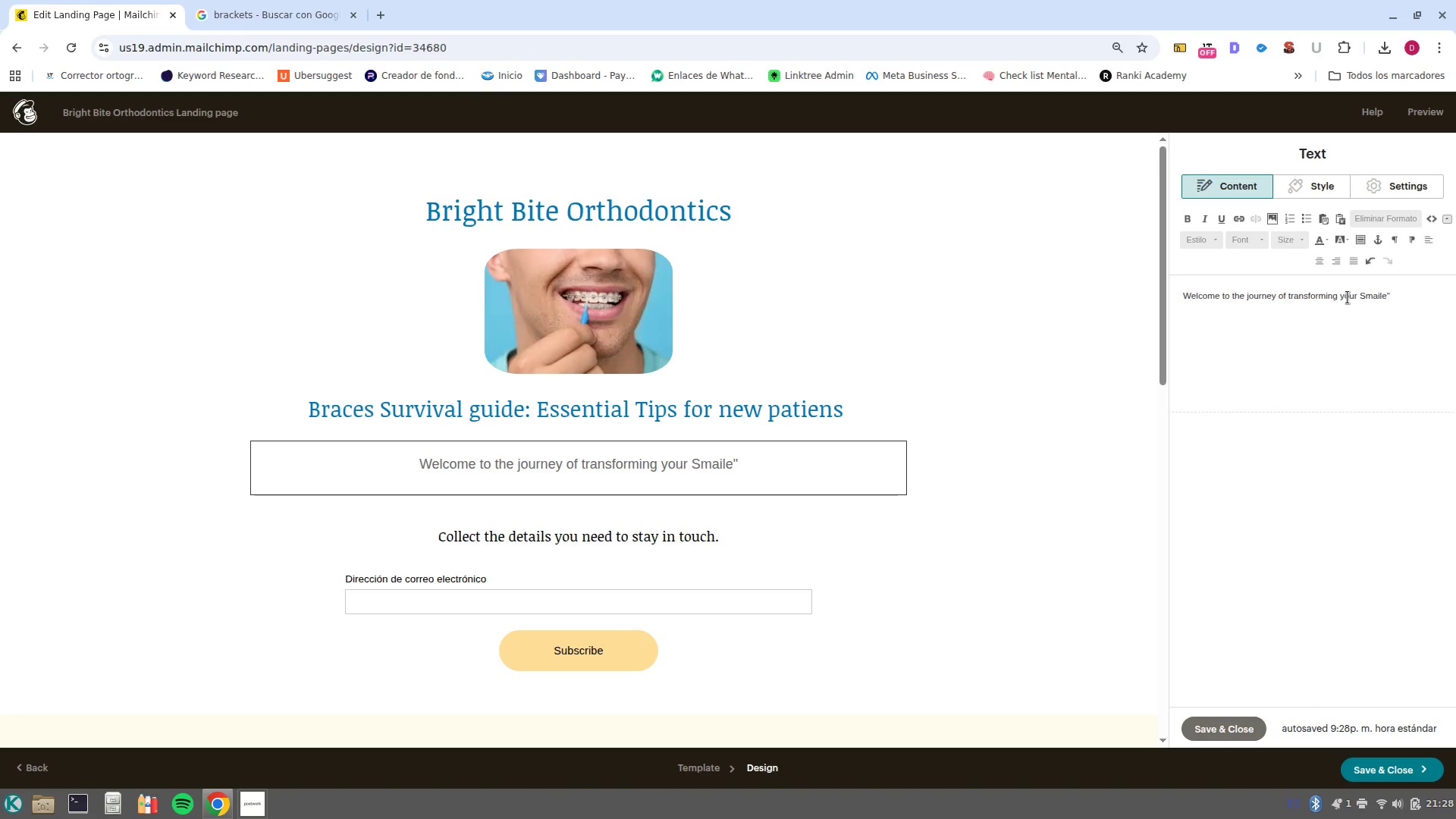 
key(Shift+1)
 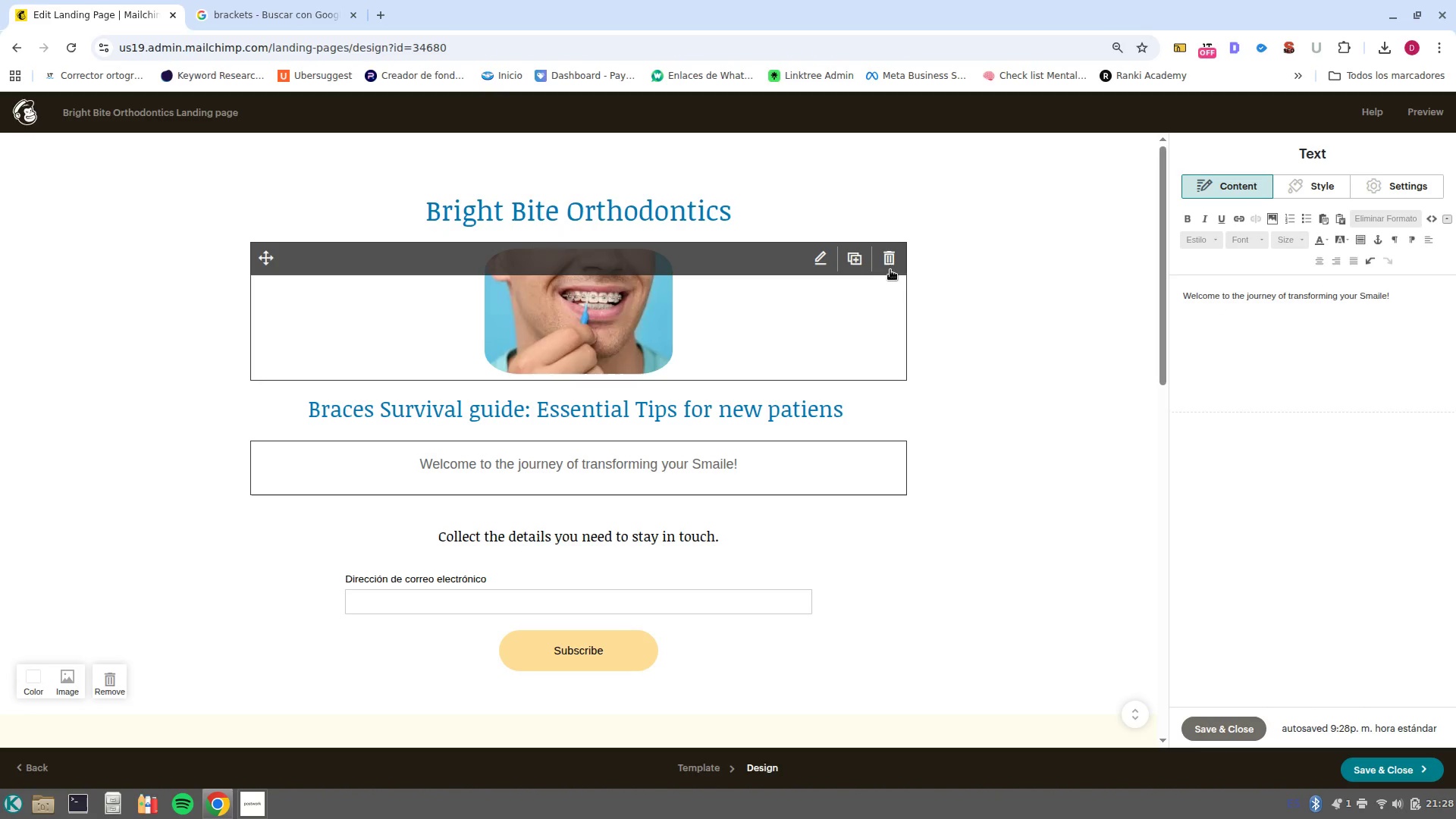 
wait(5.99)
 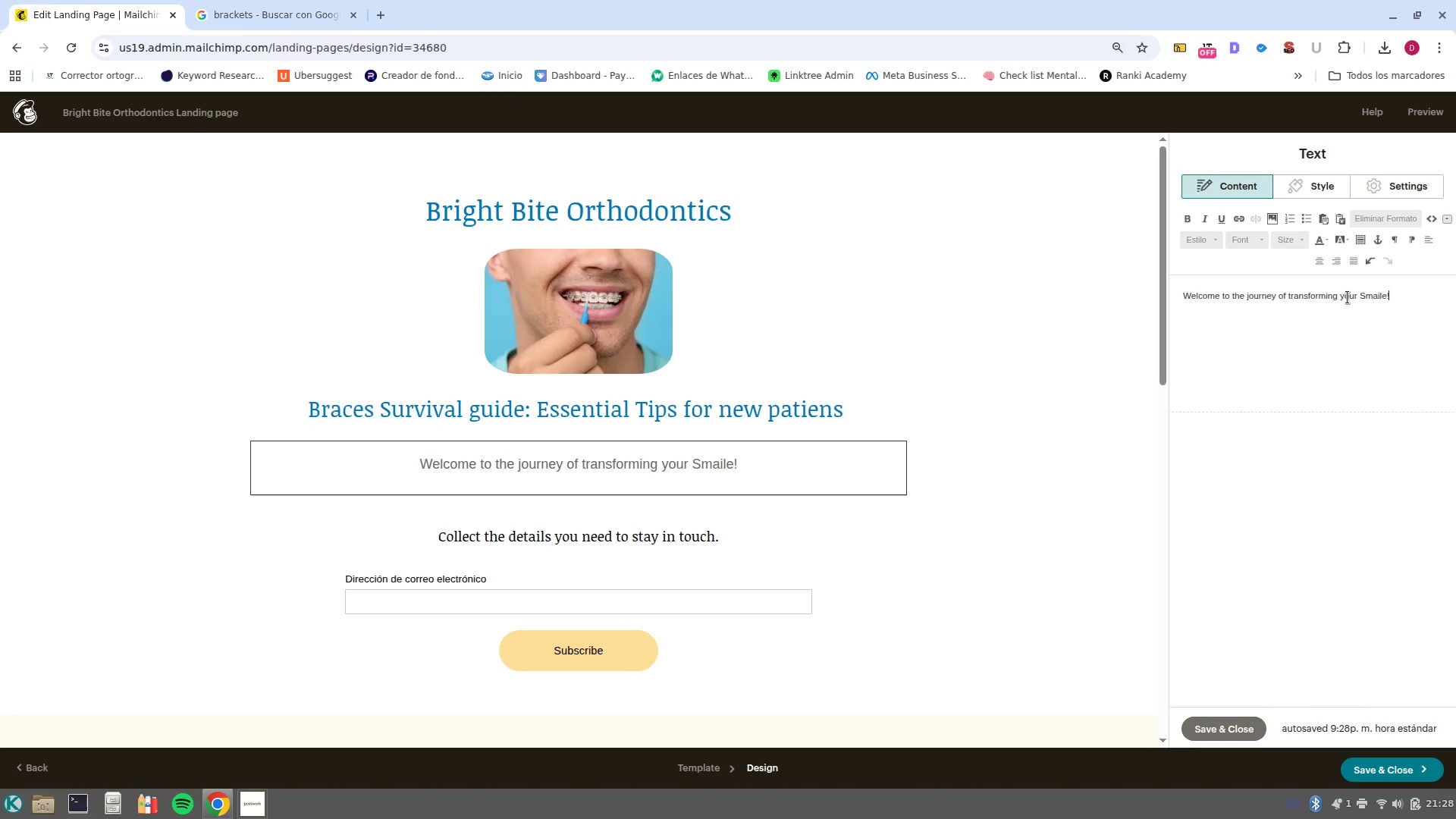 
left_click([786, 479])
 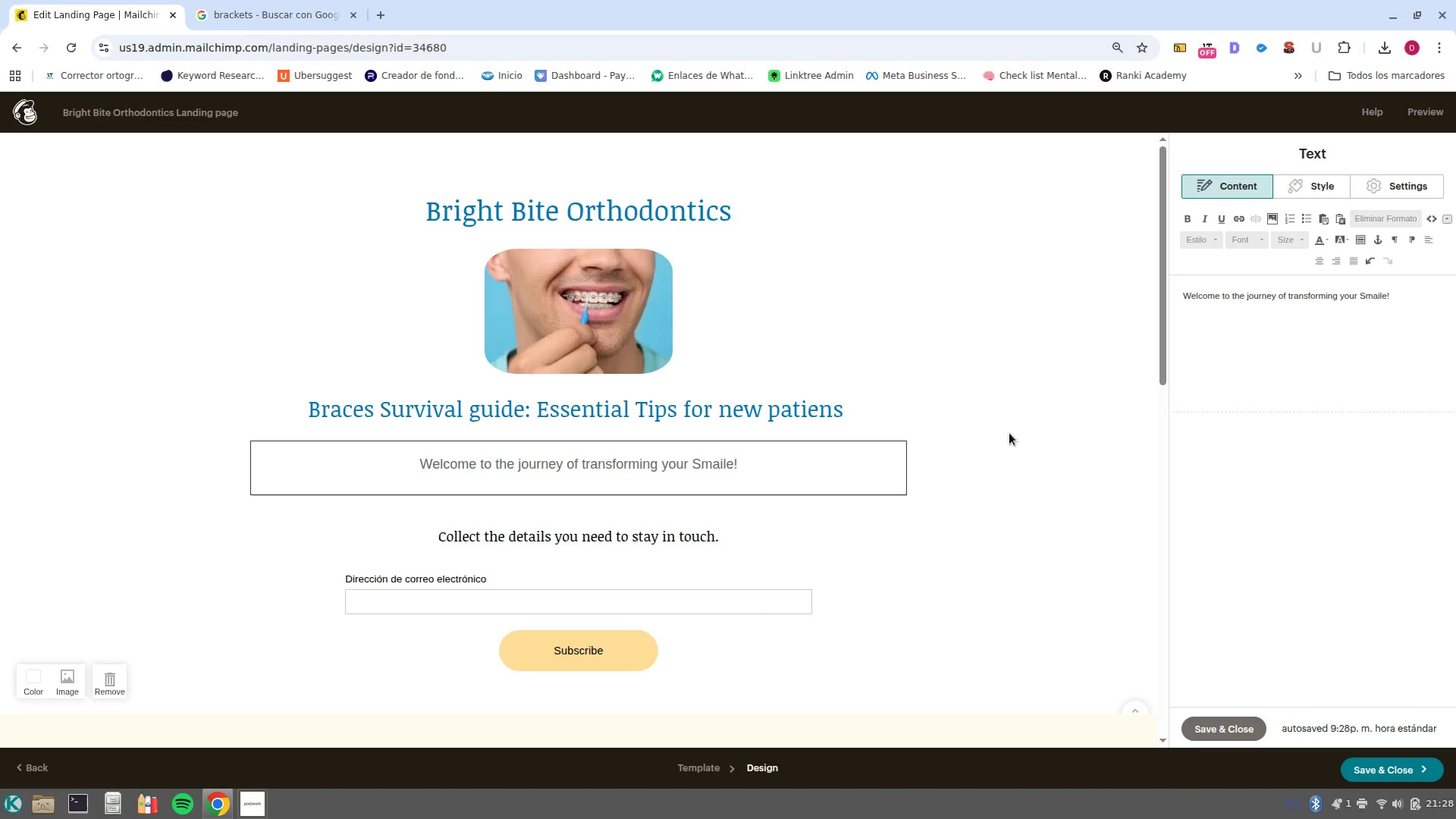 
left_click([1412, 302])
 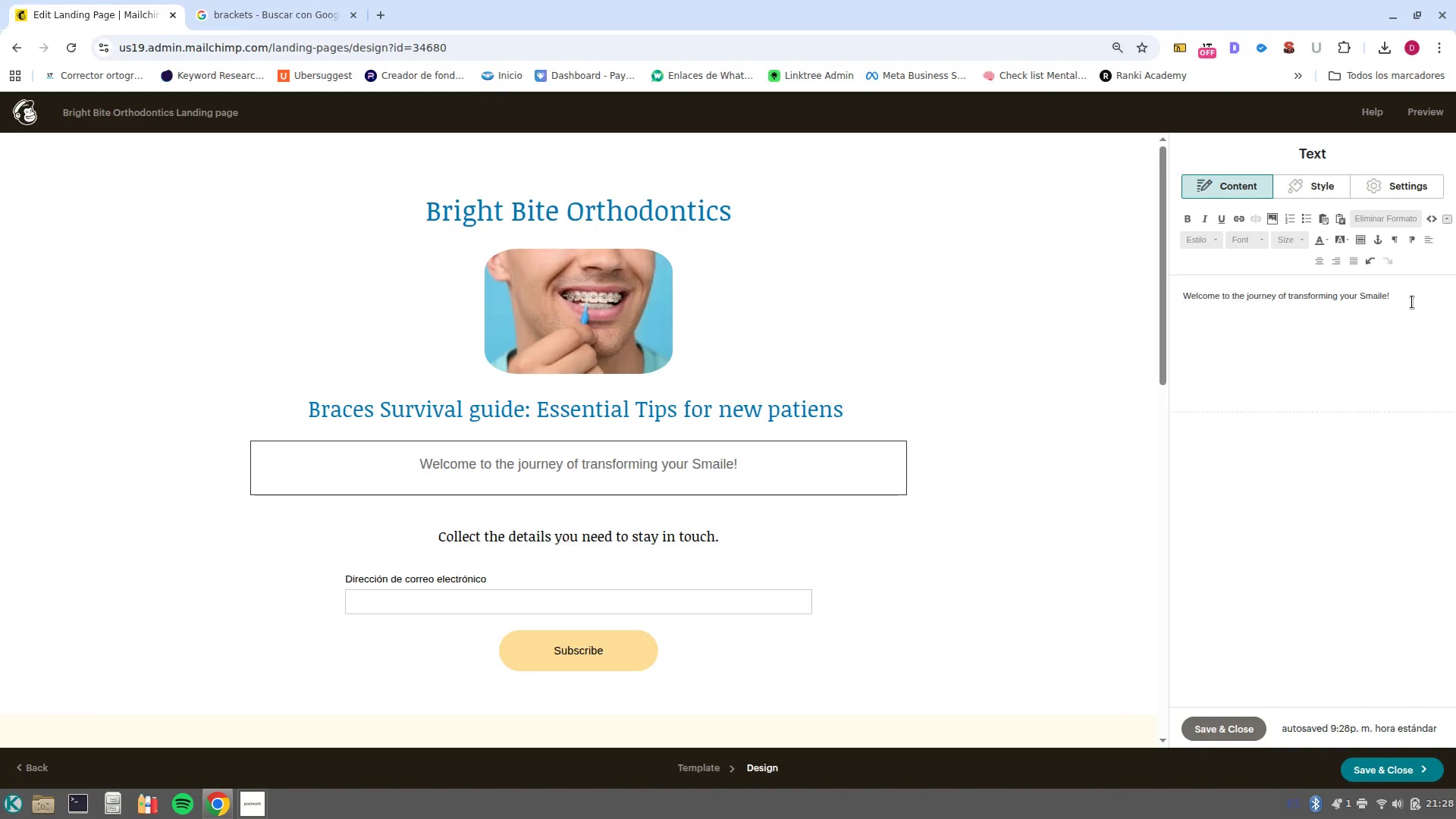 
type( Starting )
 